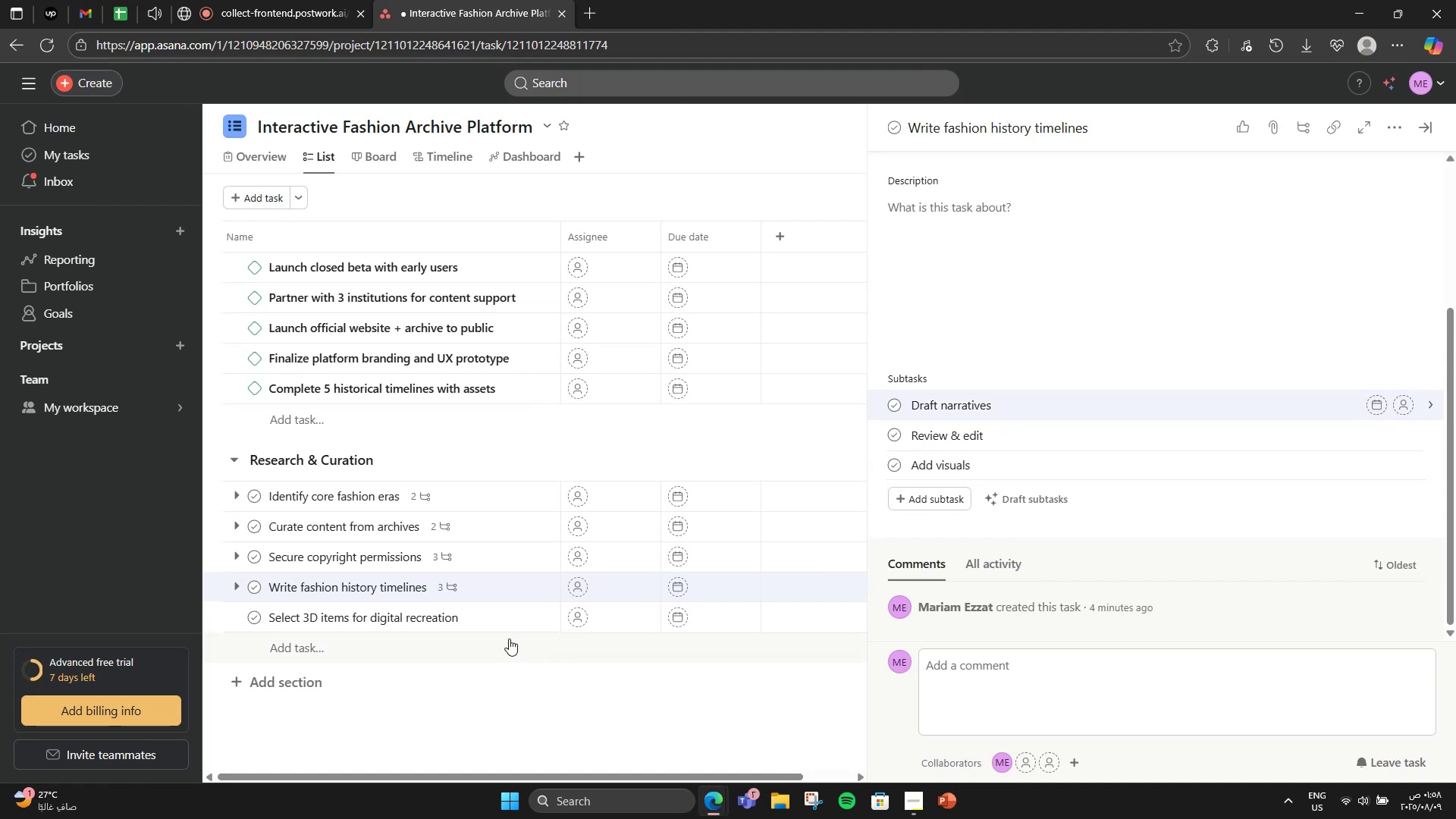 
left_click([468, 625])
 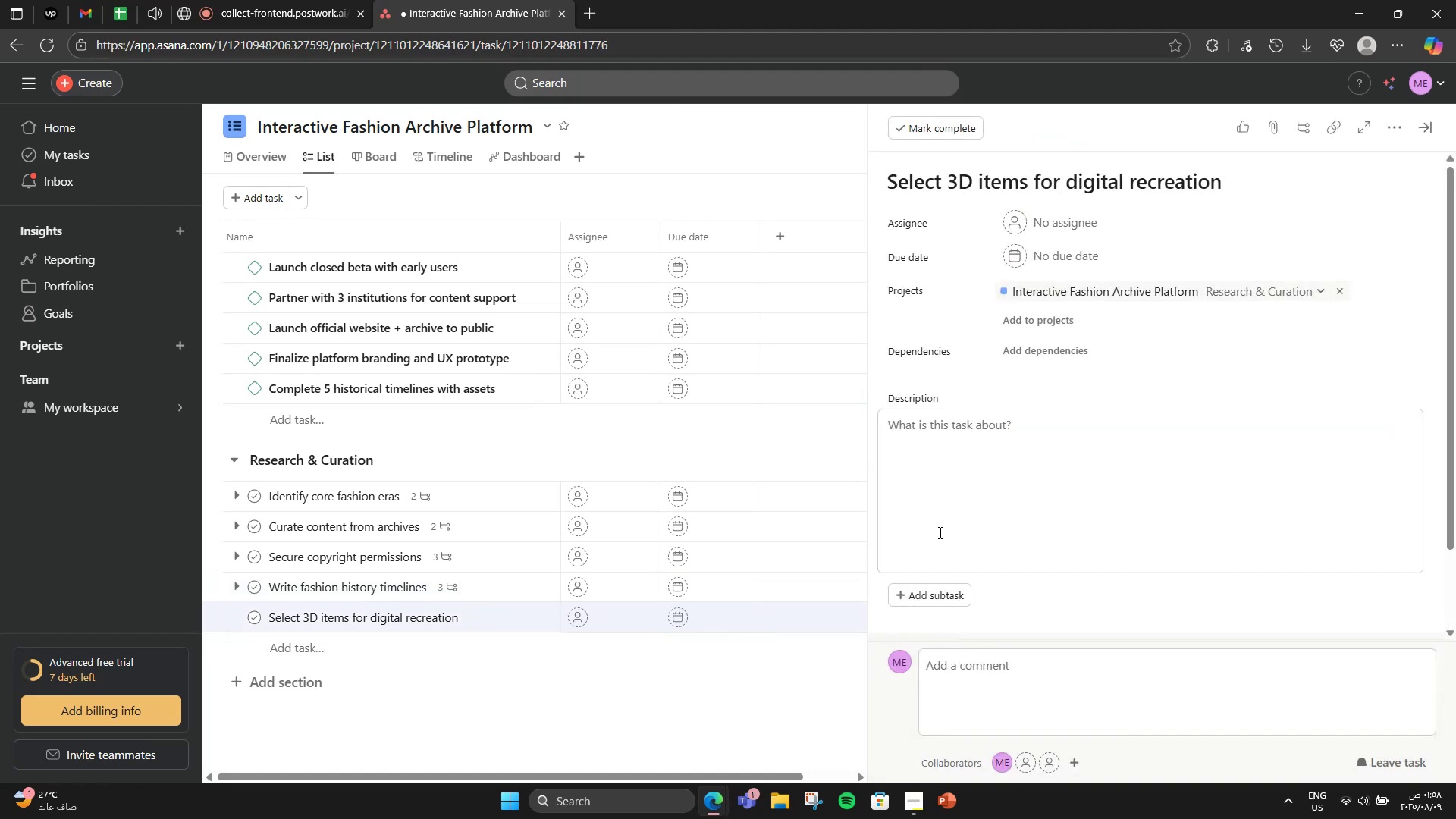 
scroll: coordinate [980, 514], scroll_direction: down, amount: 1.0
 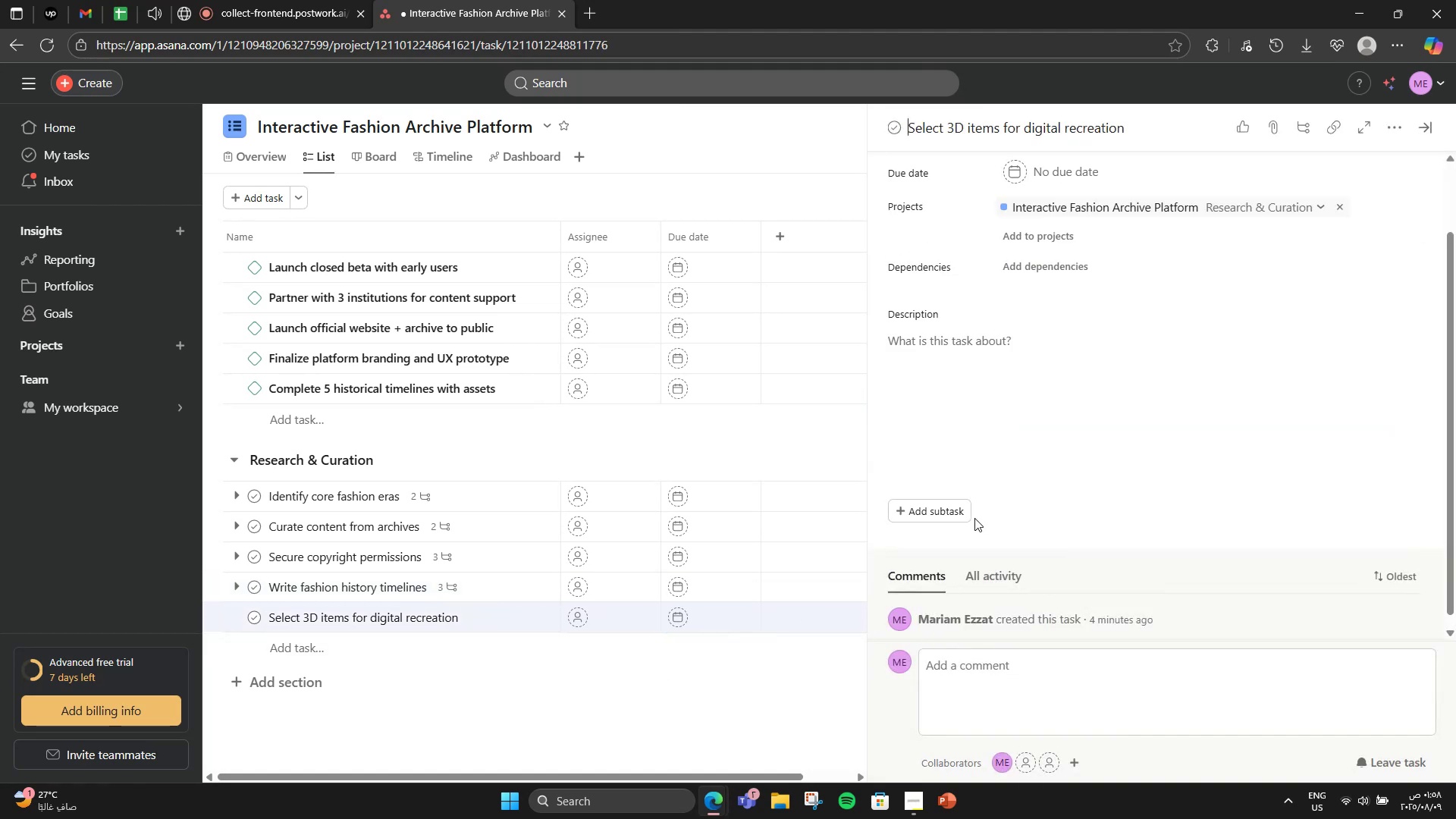 
left_click([945, 507])
 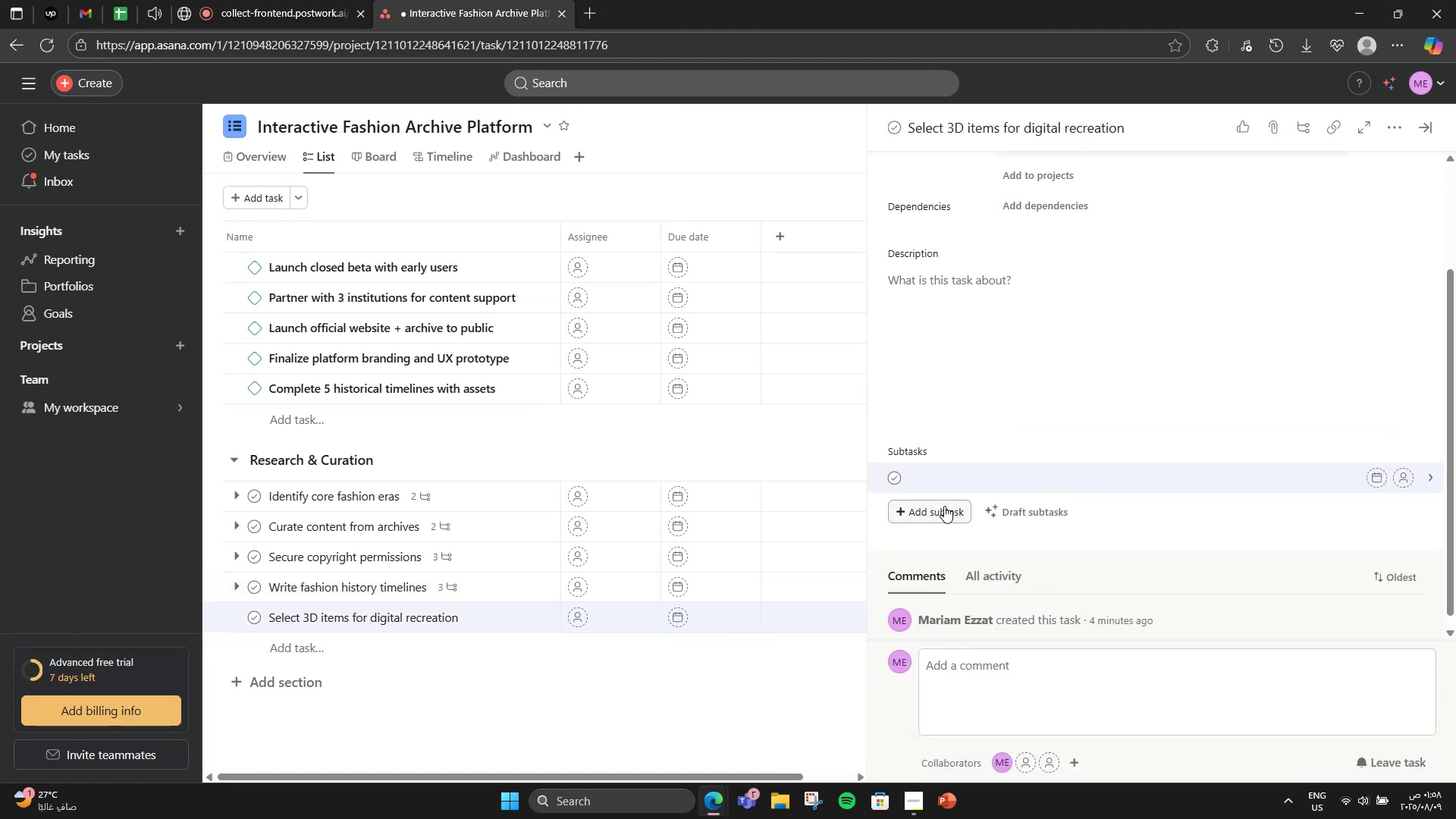 
type(Identify oco)
key(Backspace)
key(Backspace)
key(Backspace)
type(iconic piece)
 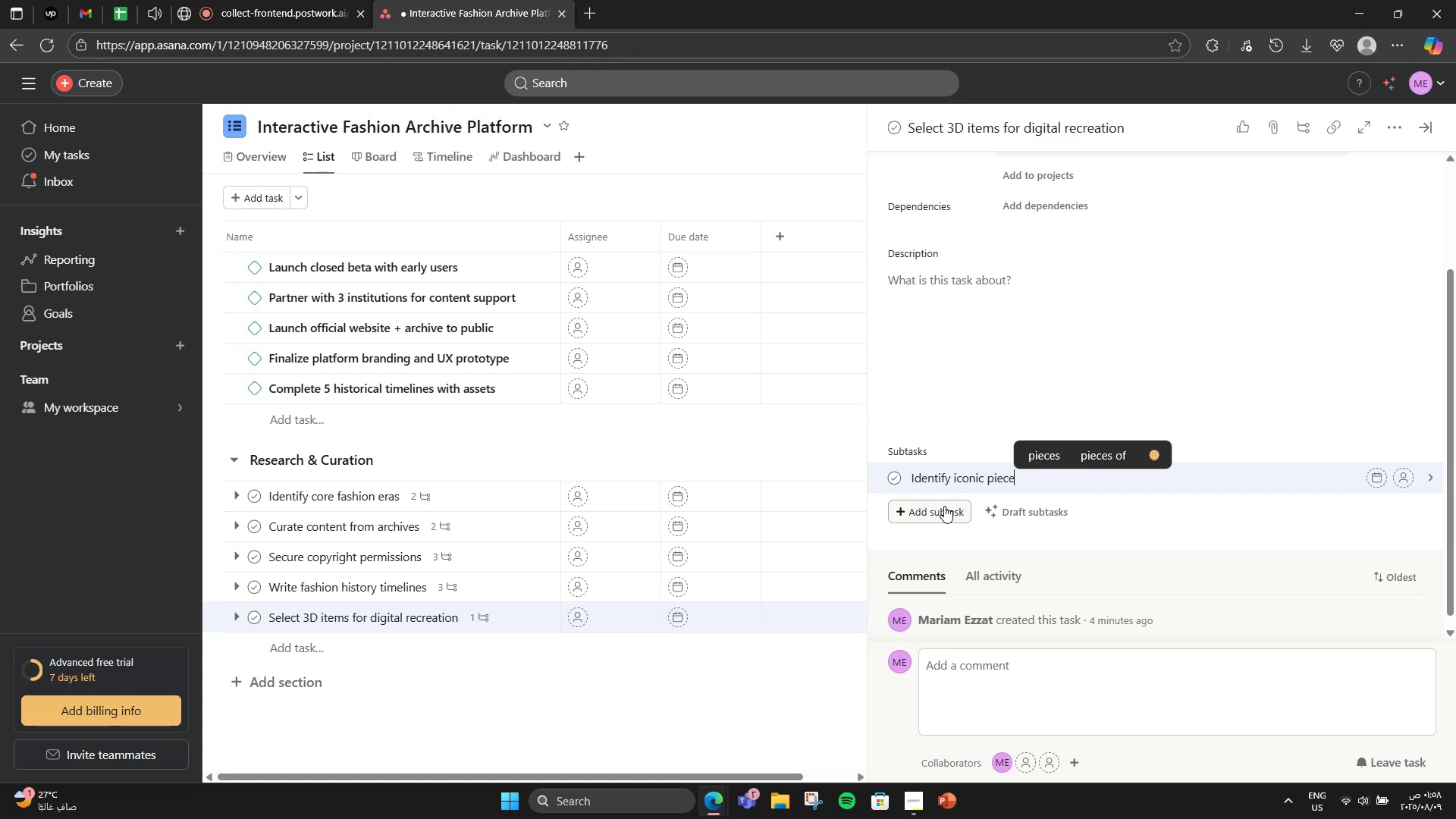 
hold_key(key=S, duration=0.37)
 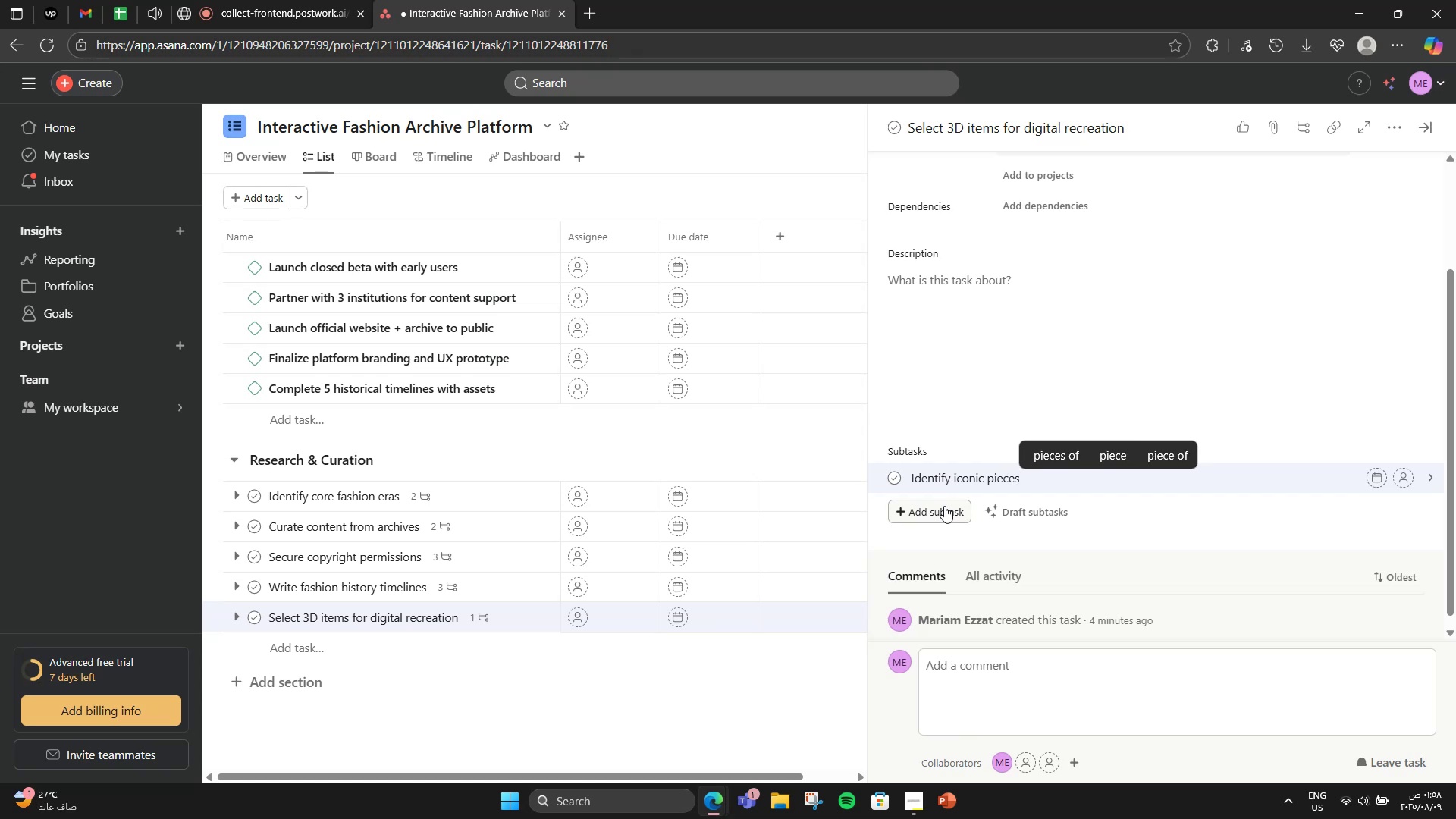 
key(Enter)
 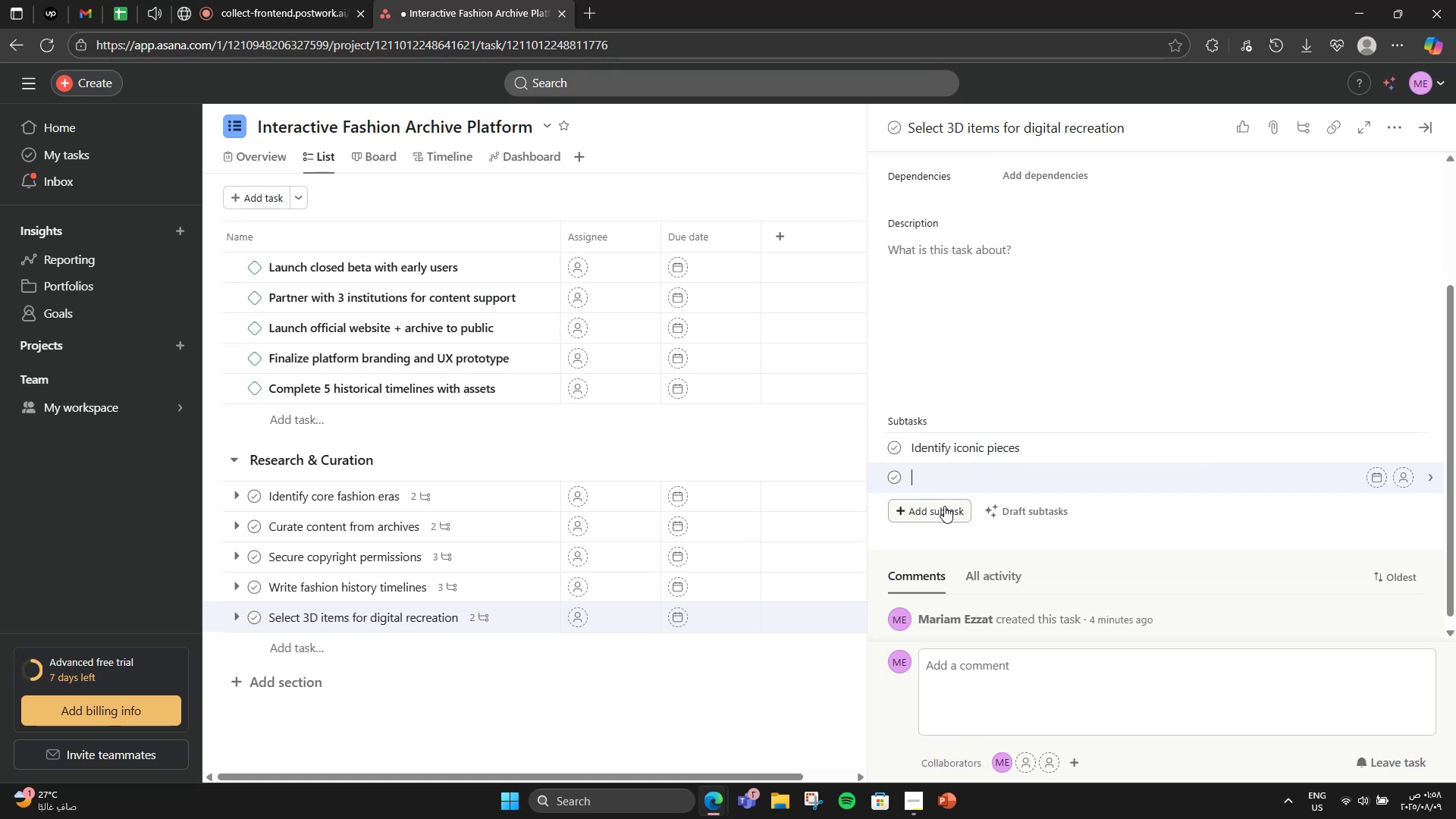 
type(Prioritize diversity)
 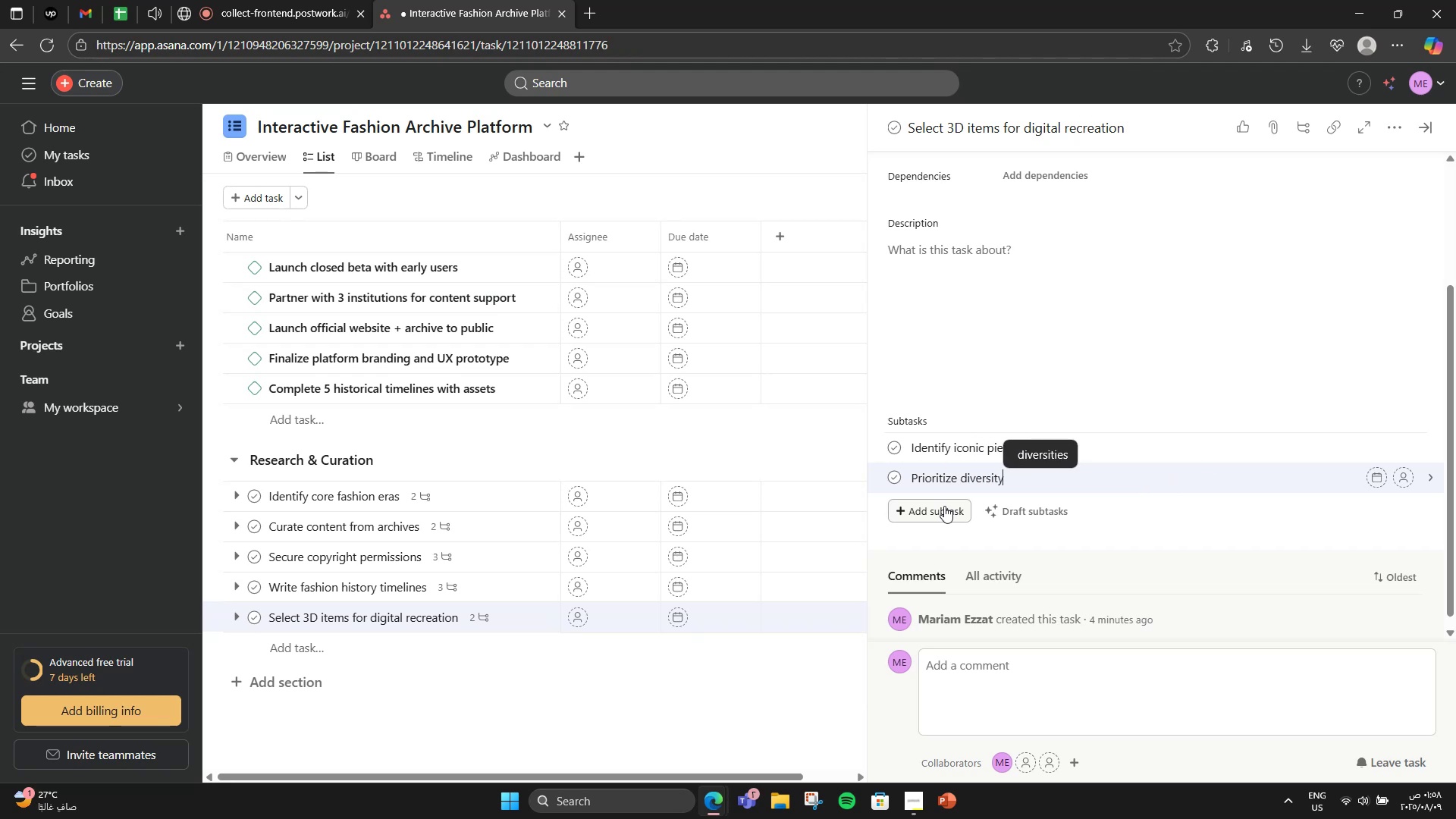 
wait(10.62)
 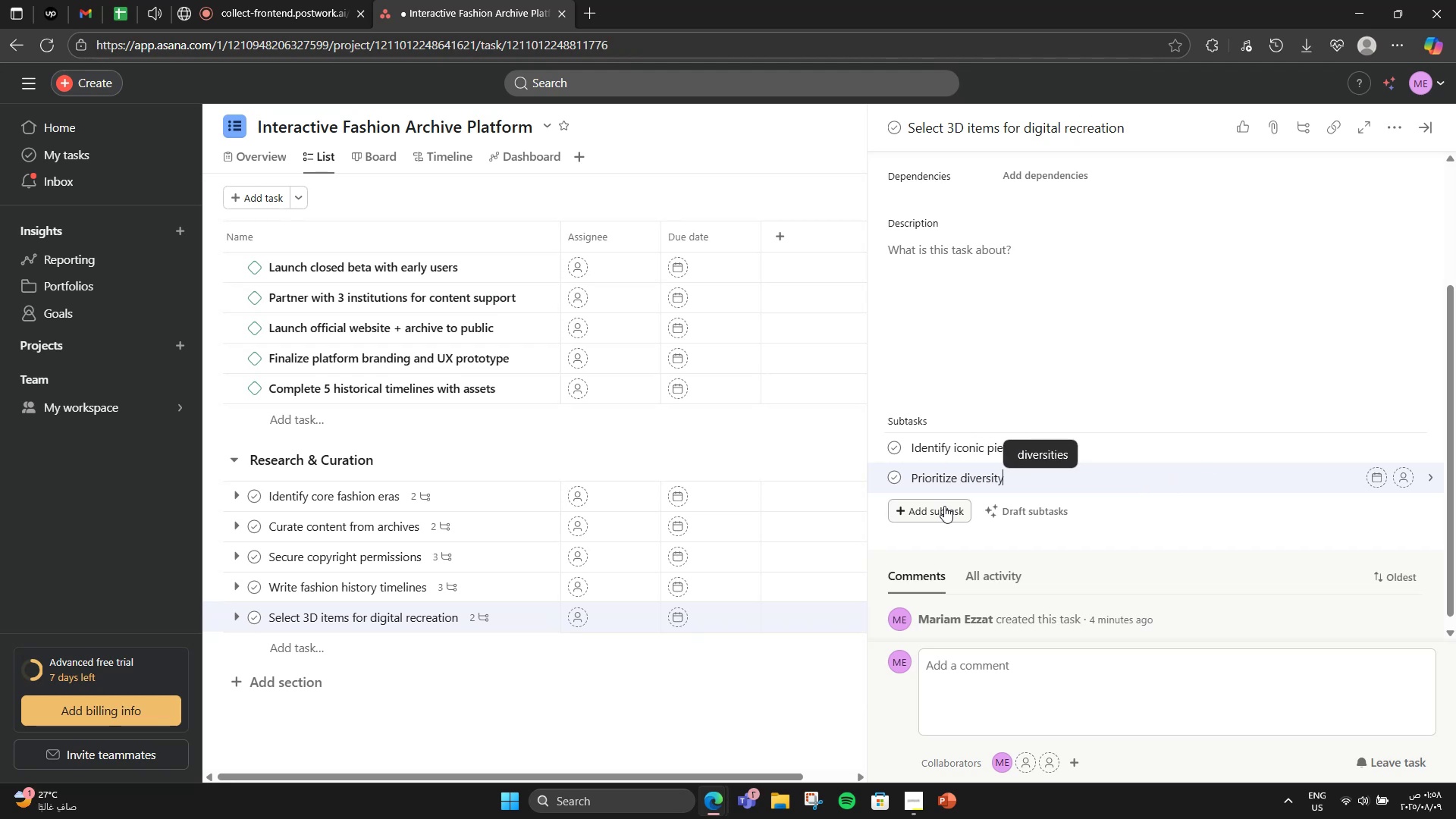 
left_click([1436, 121])
 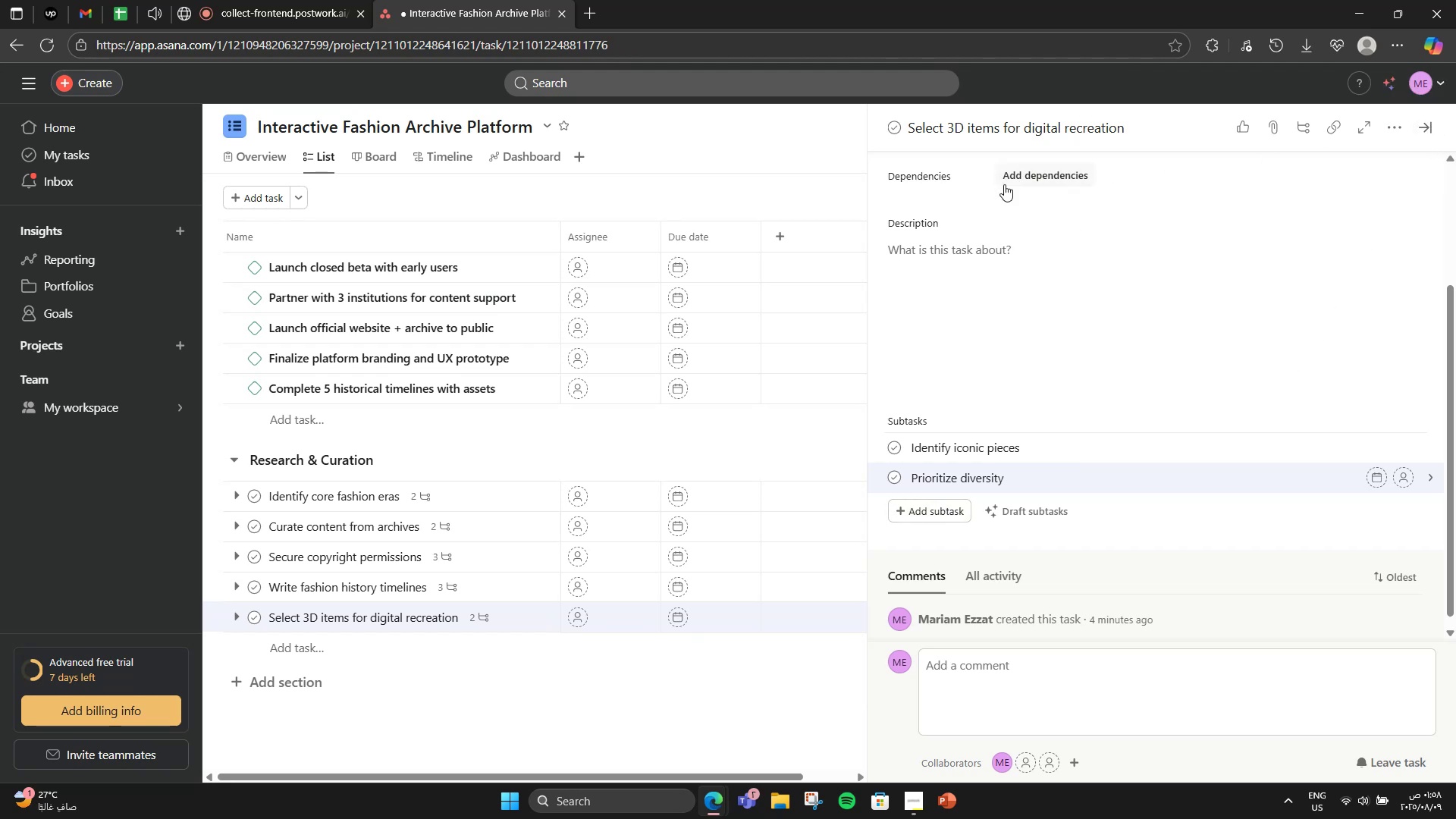 
left_click([775, 225])
 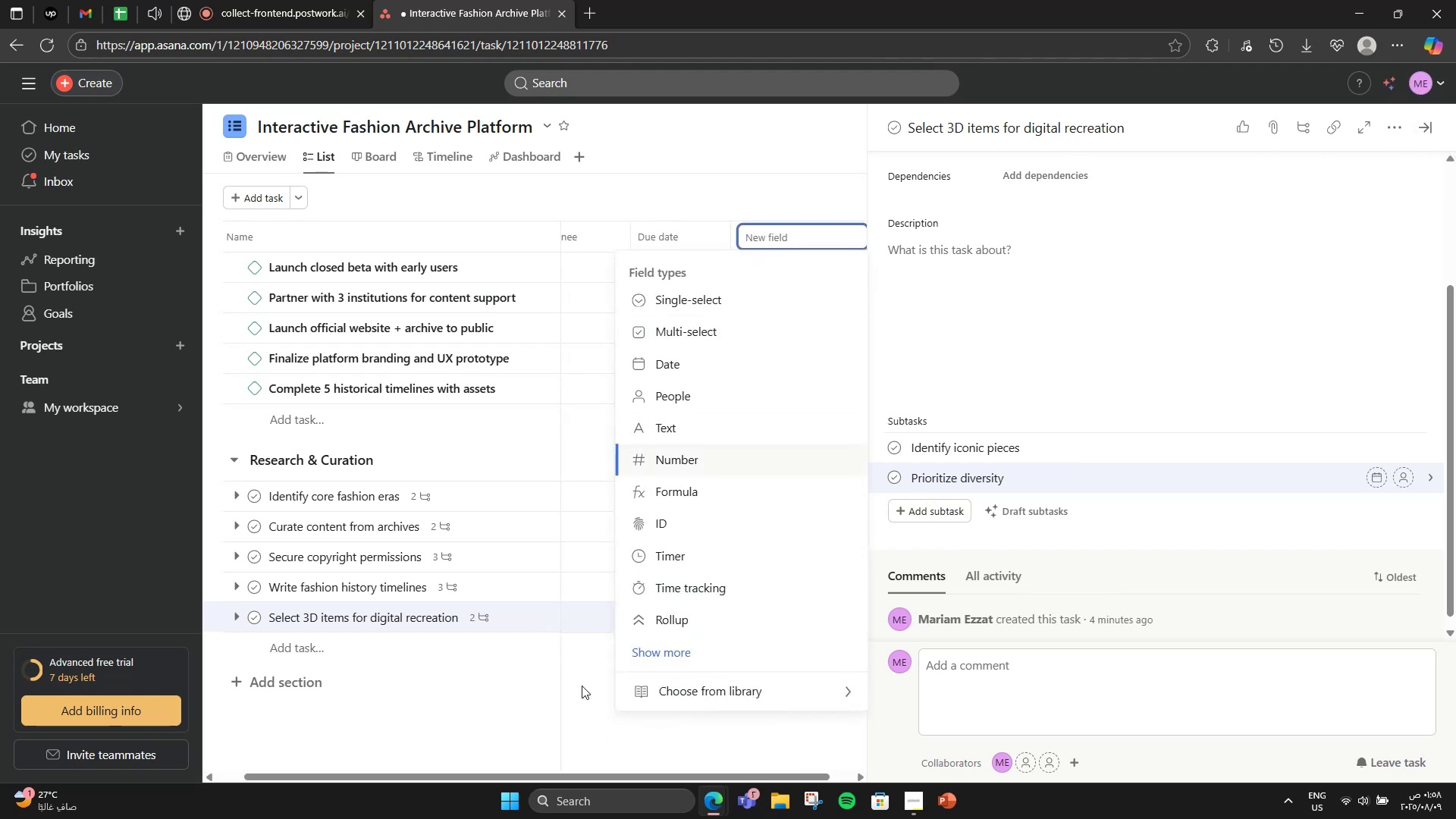 
left_click([672, 680])
 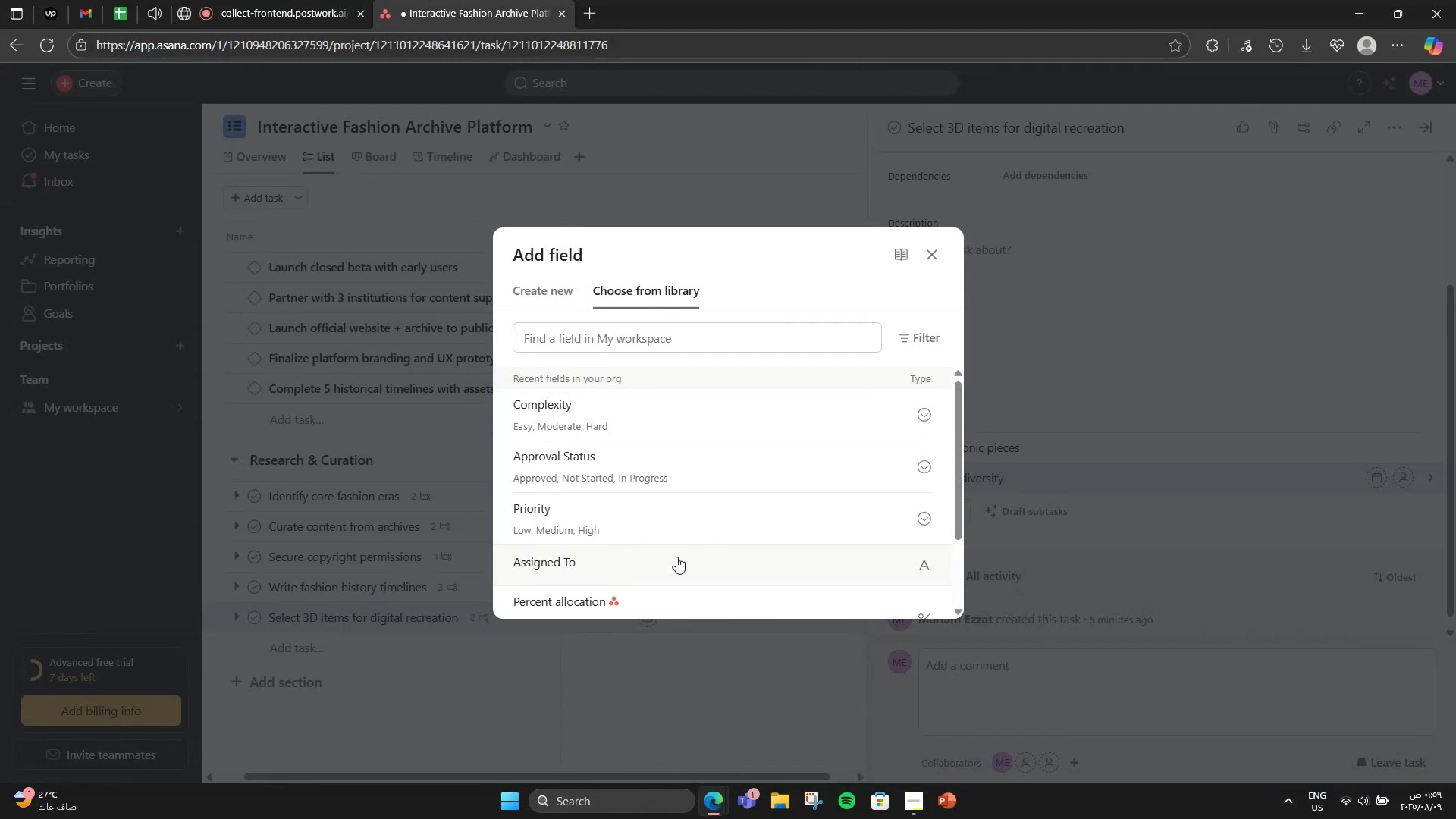 
wait(15.13)
 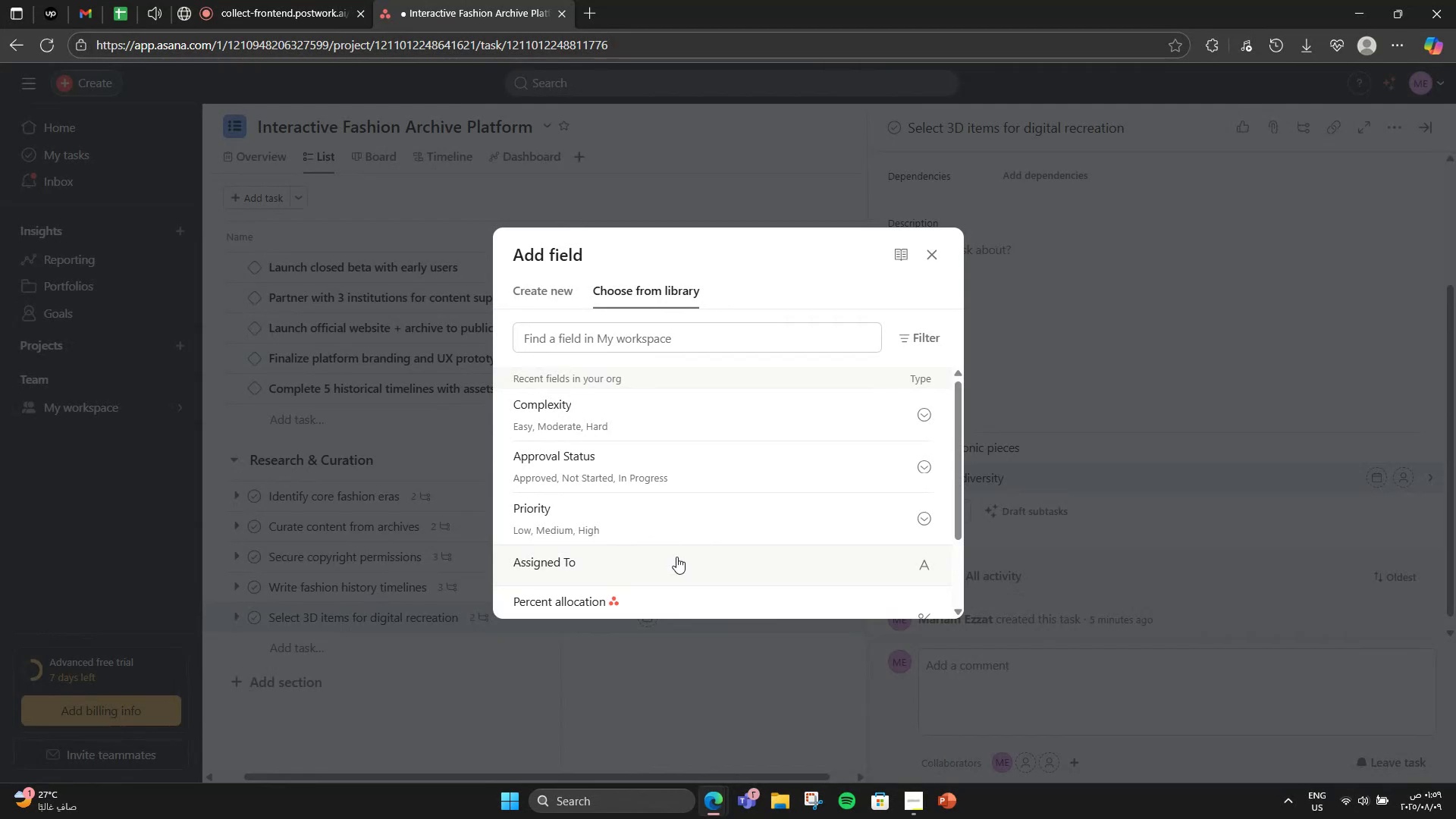 
left_click([676, 557])
 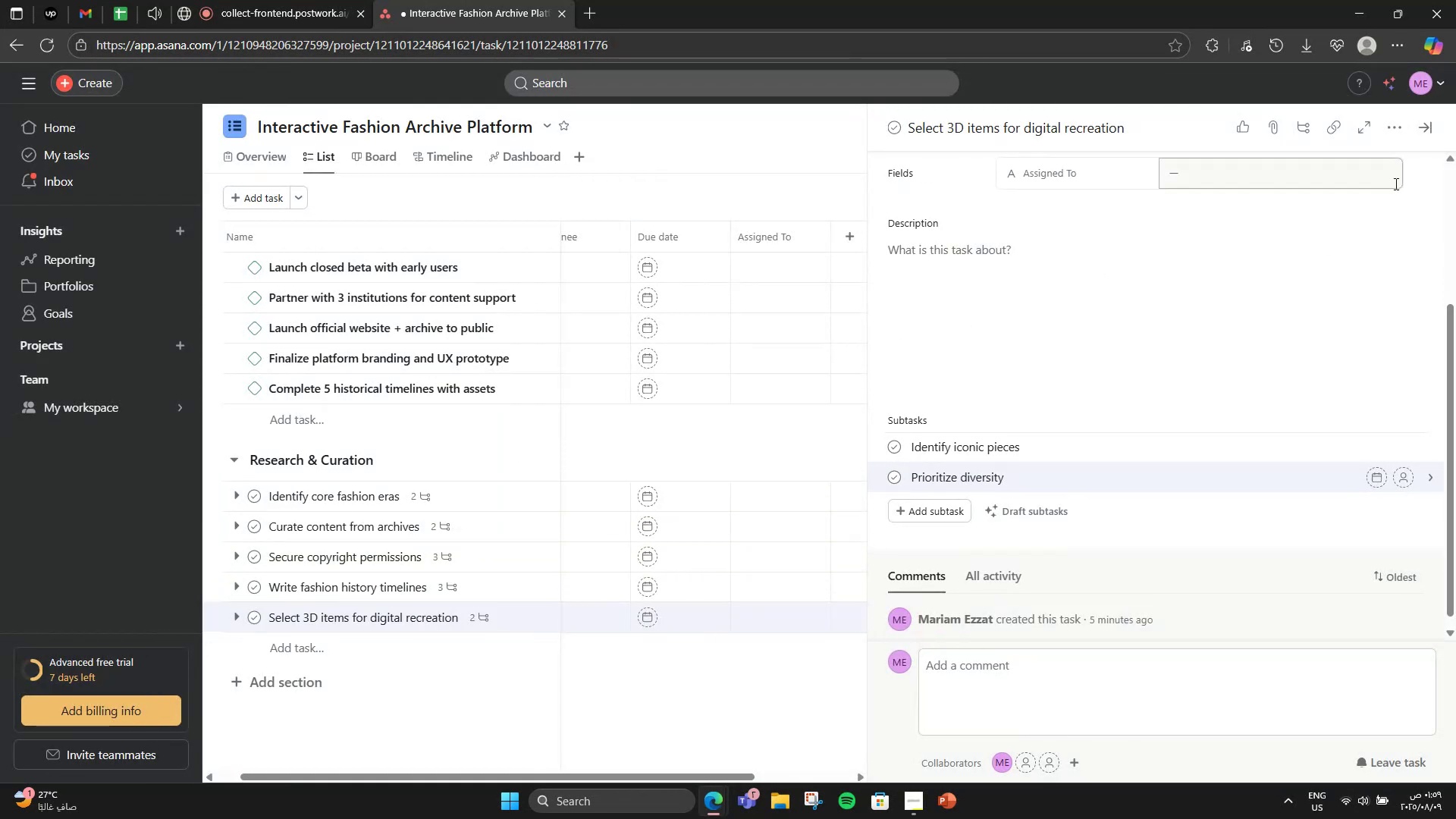 
left_click([1420, 130])
 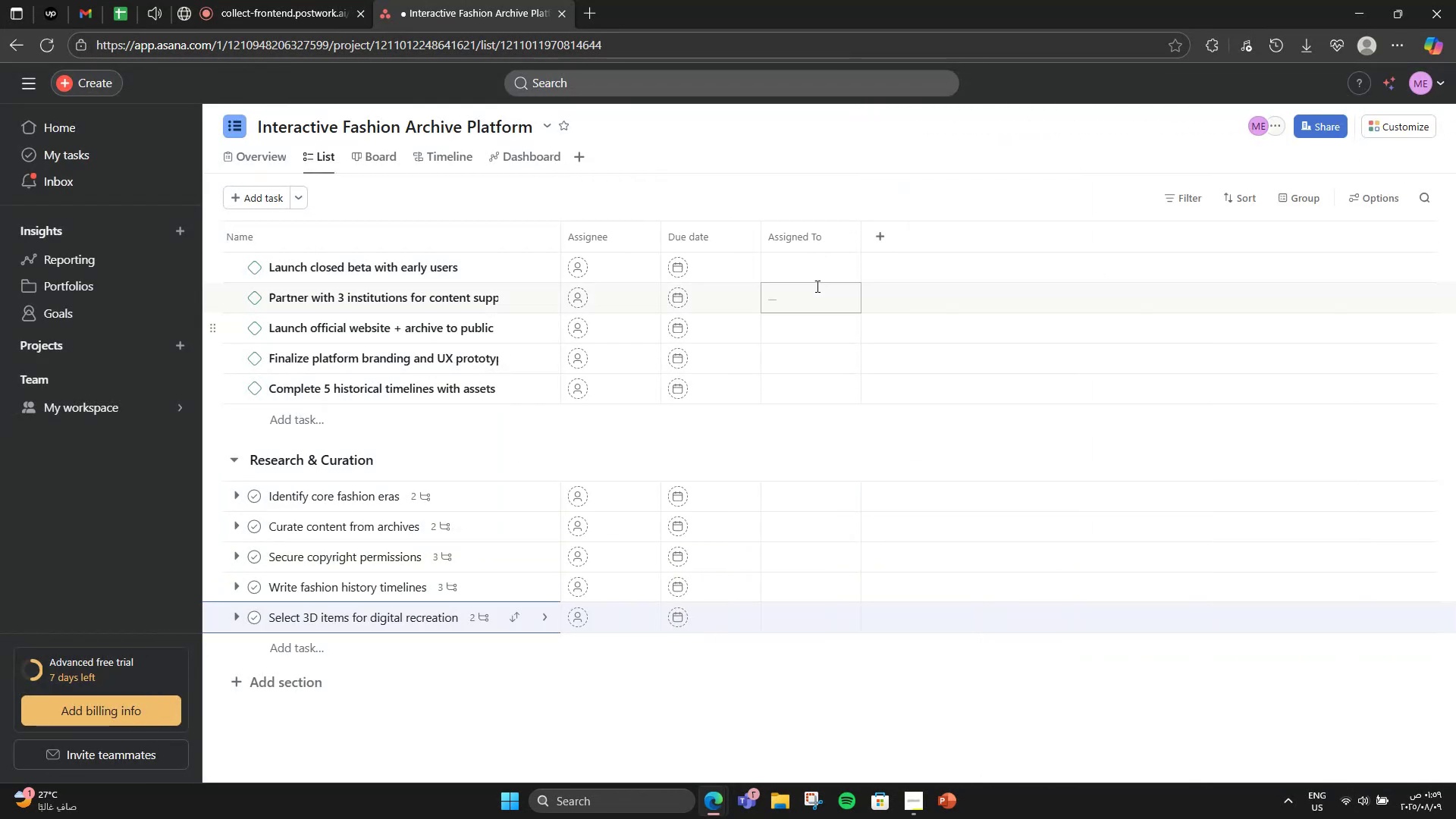 
left_click([816, 277])
 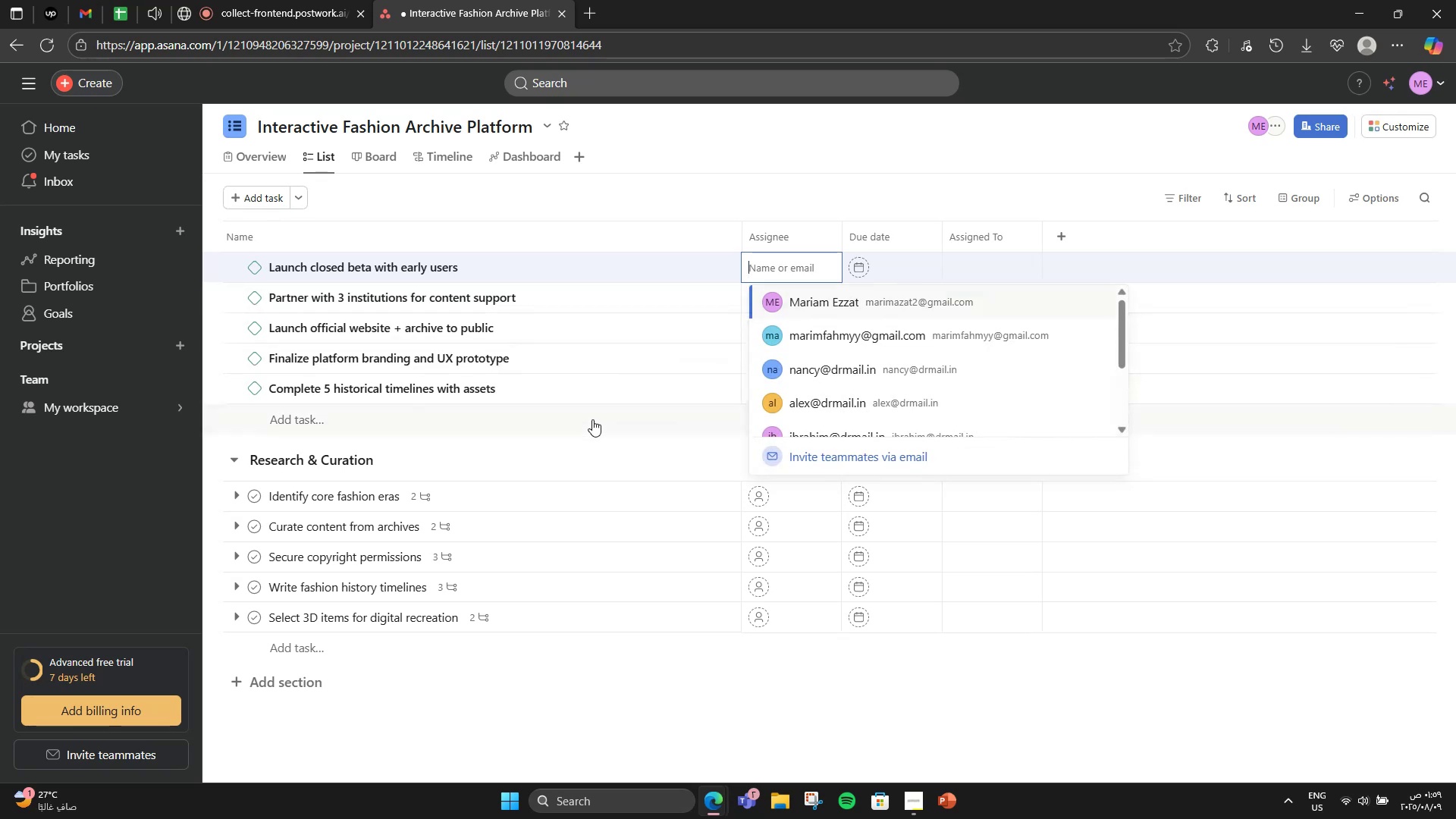 
left_click([670, 452])
 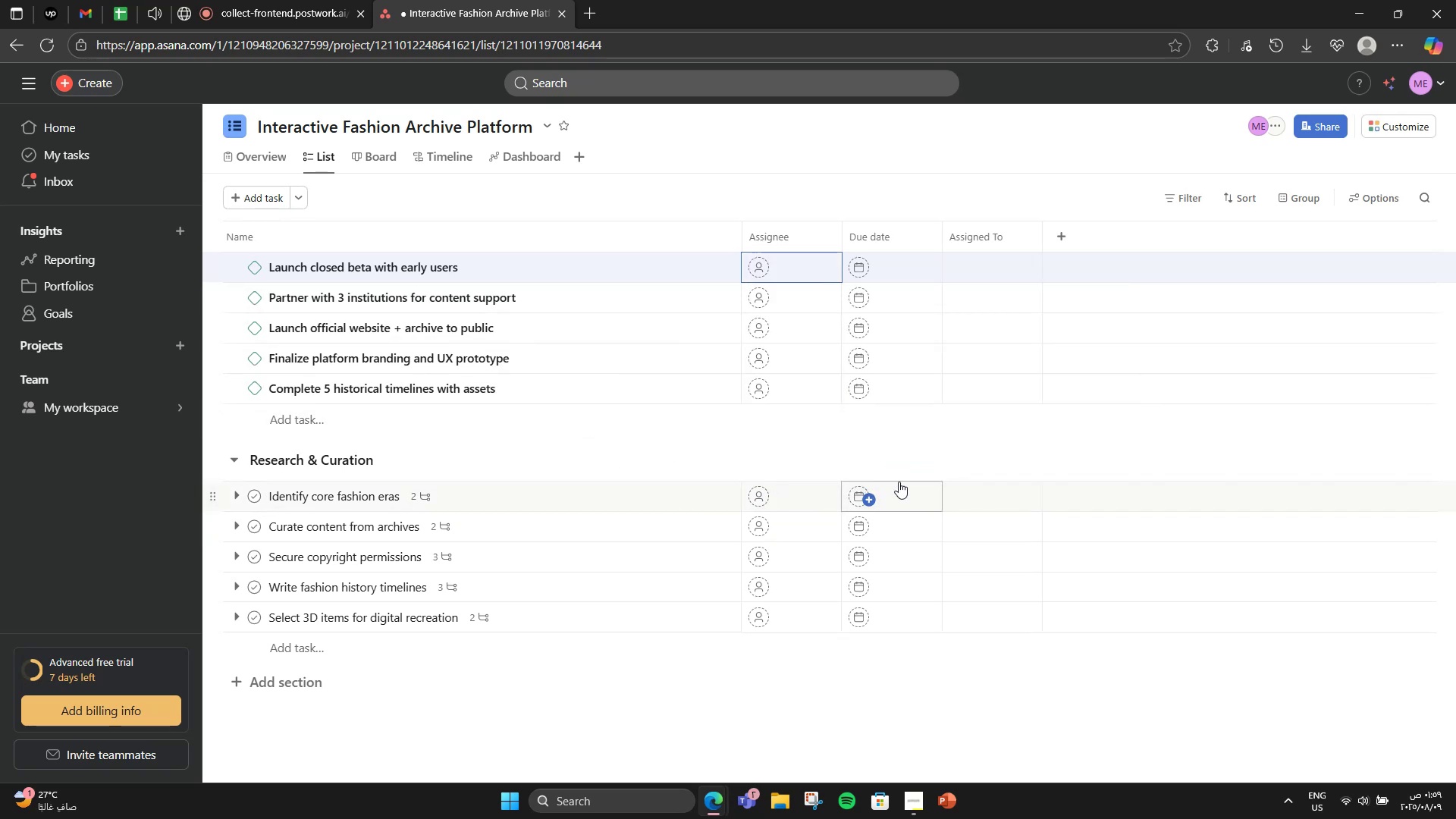 
left_click([962, 487])
 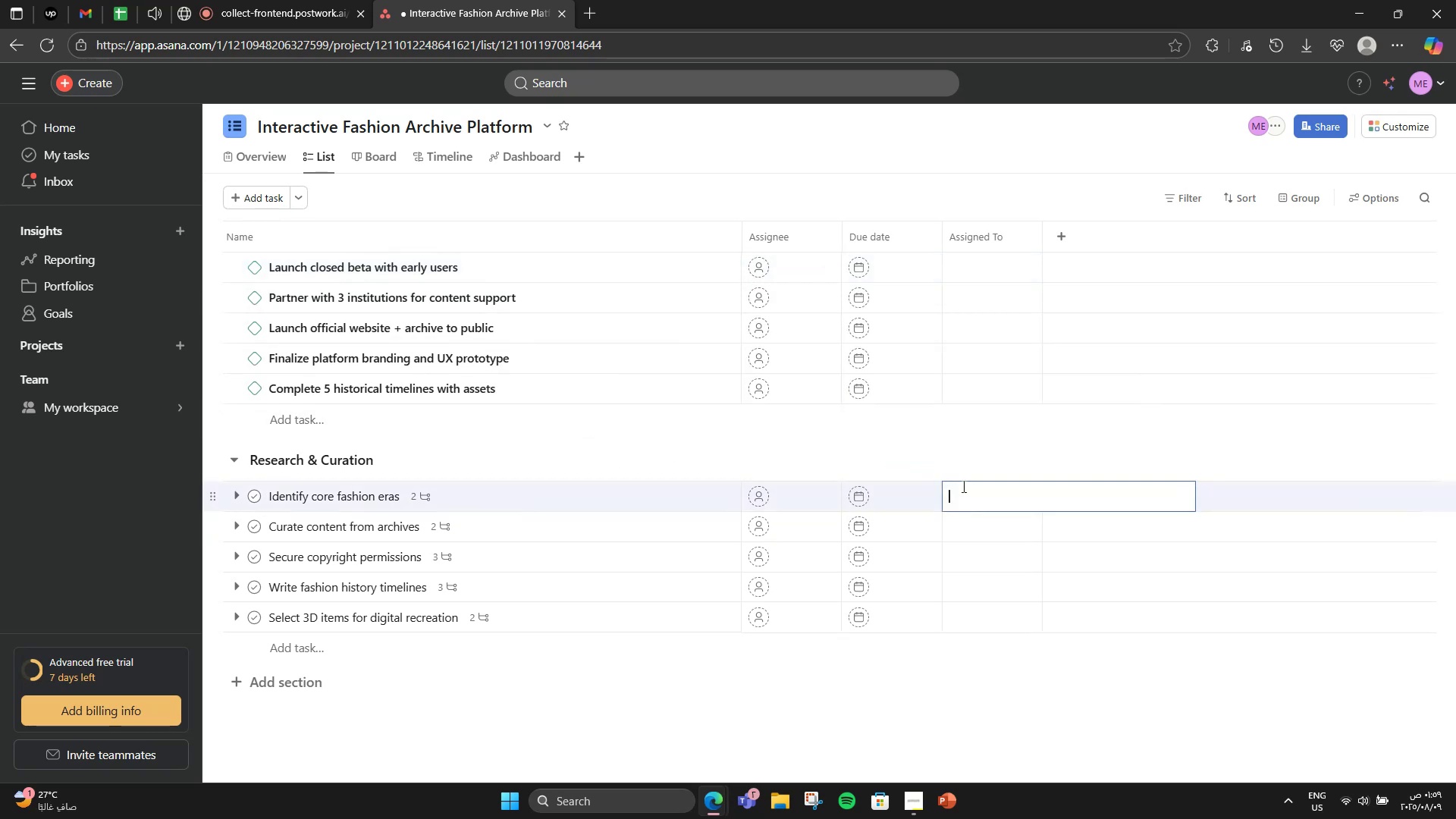 
scroll: coordinate [962, 457], scroll_direction: down, amount: 2.0
 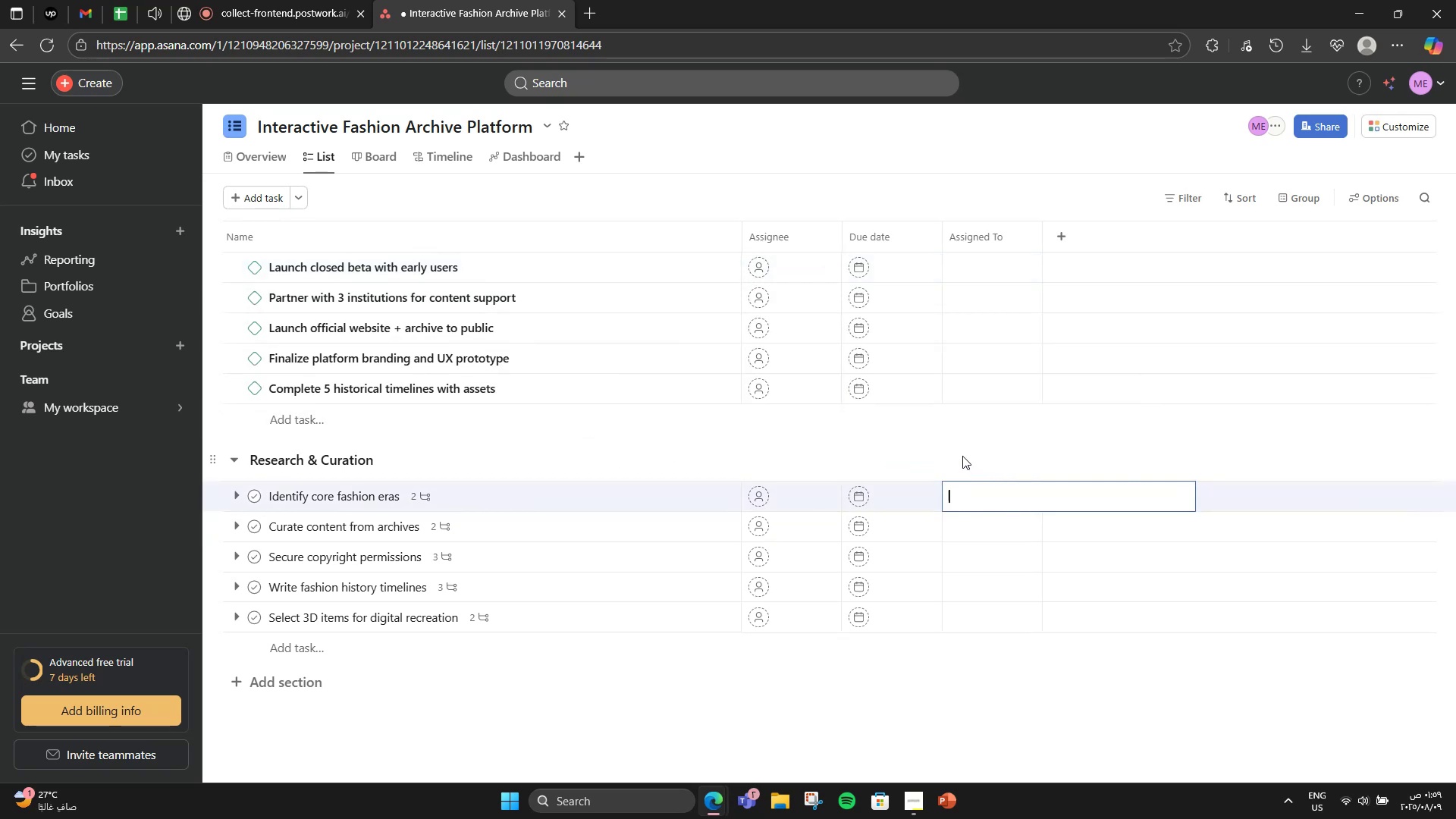 
type(Content Researcher )
key(Backspace)
 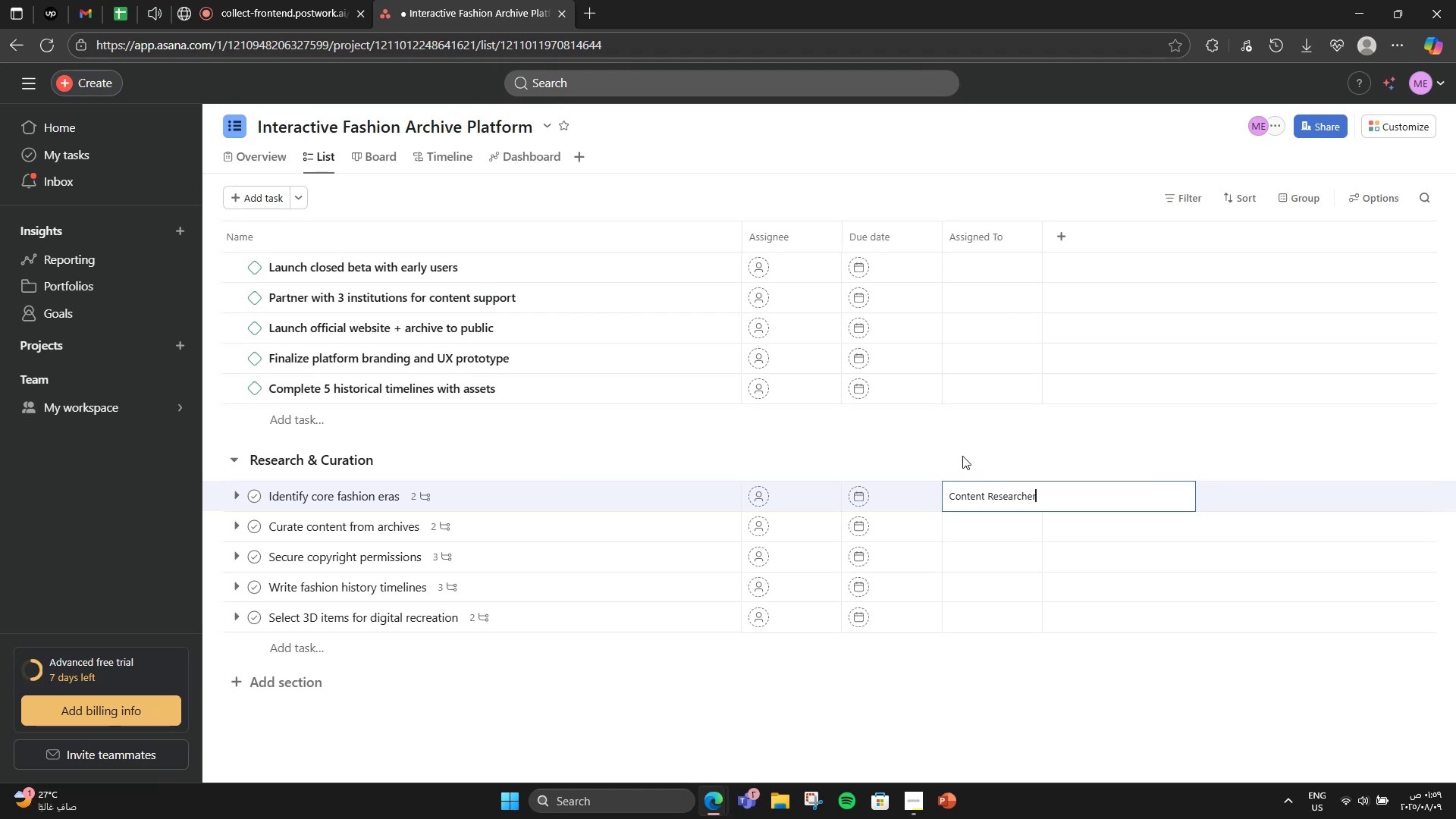 
key(Enter)
 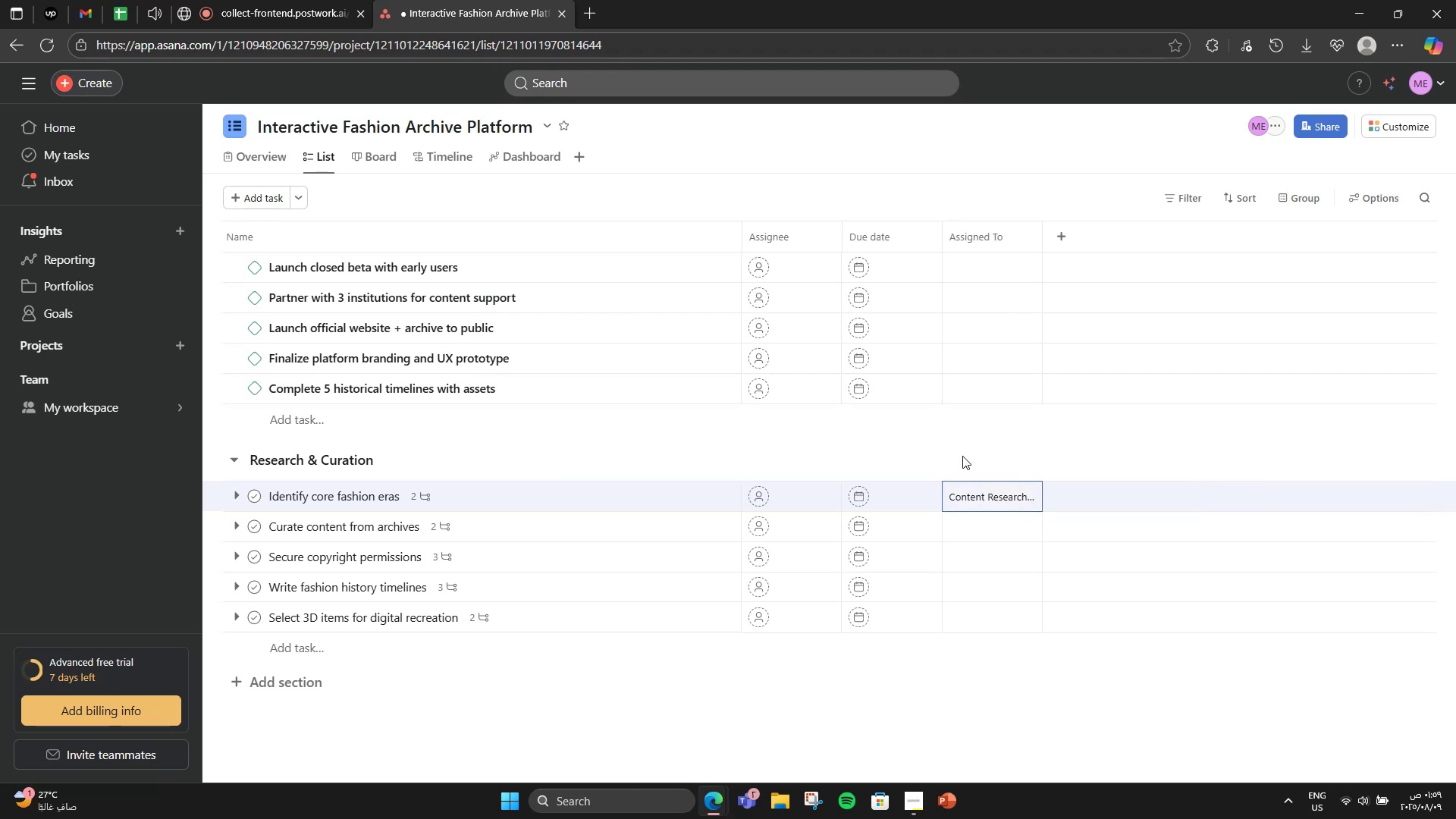 
key(CapsLock)
 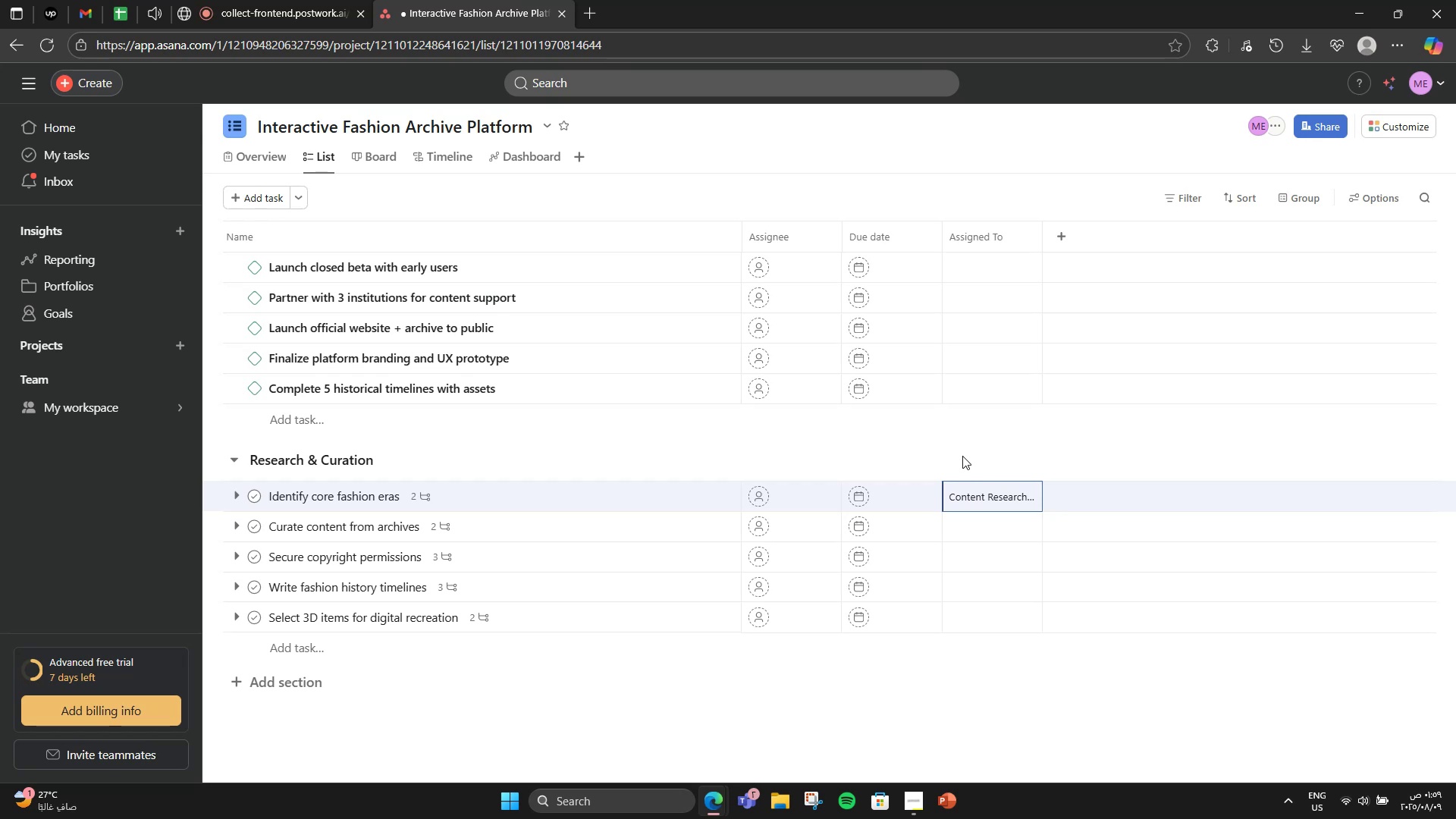 
key(C)
 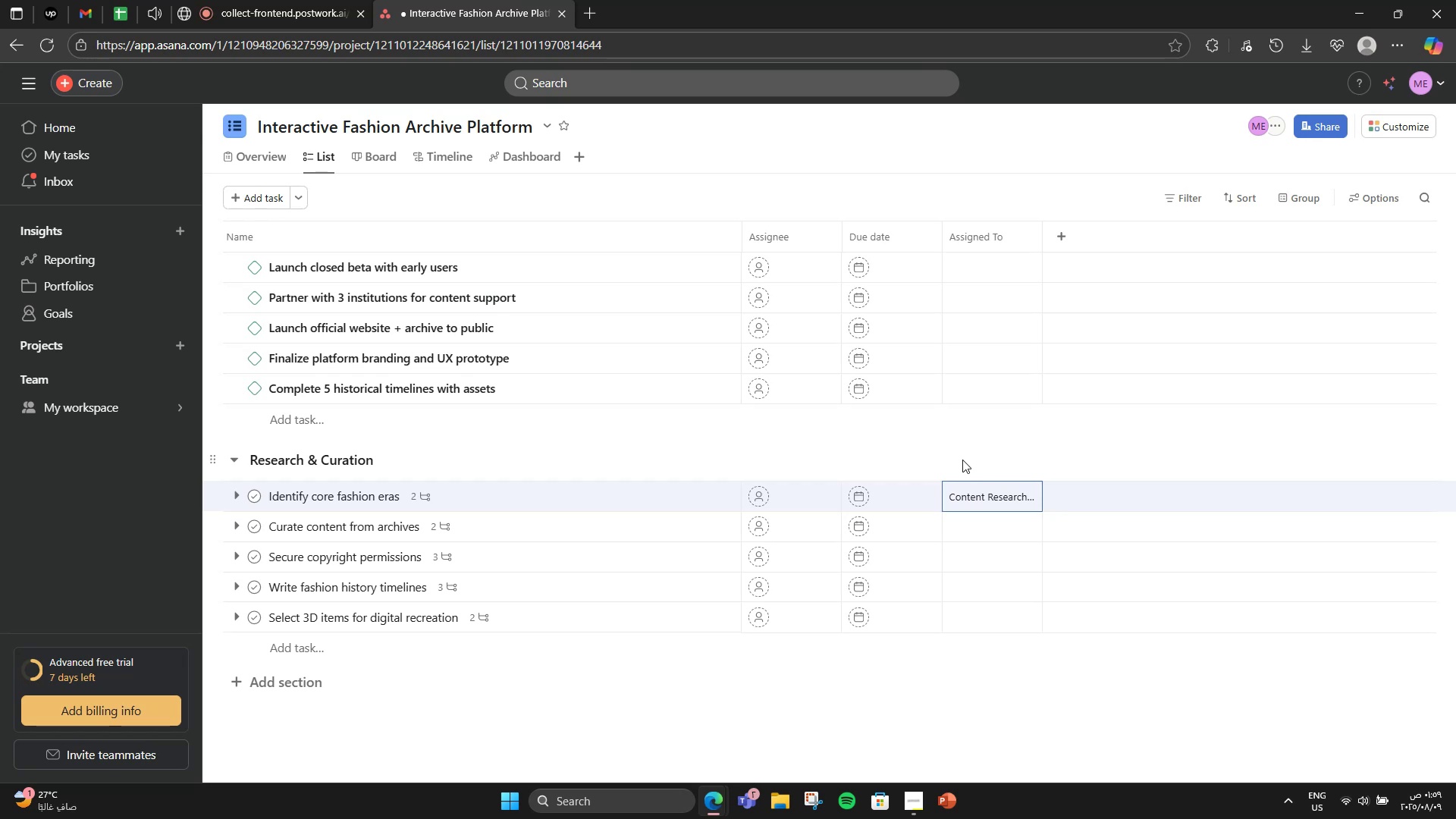 
left_click_drag(start_coordinate=[944, 551], to_coordinate=[949, 545])
 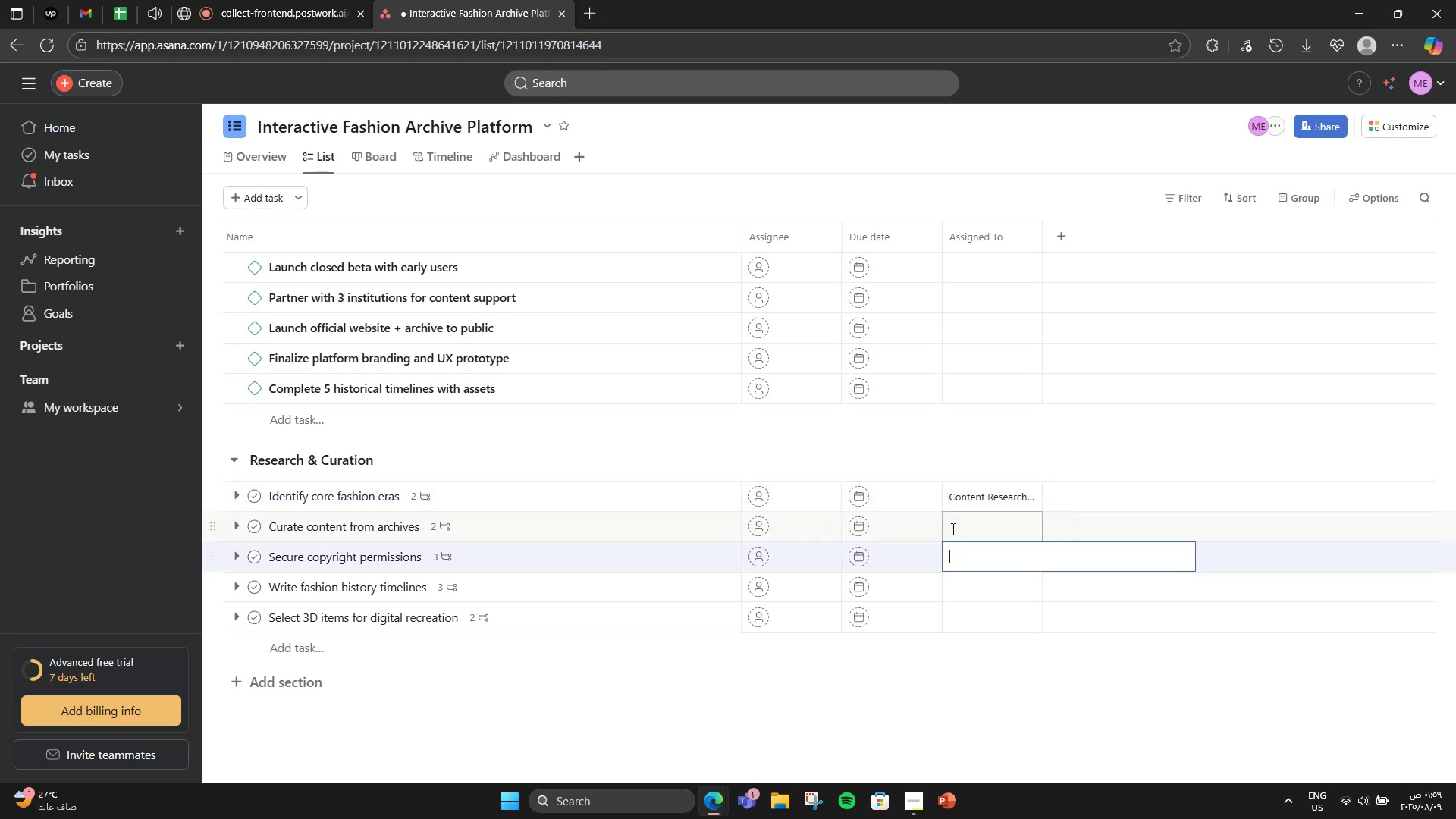 
double_click([952, 528])
 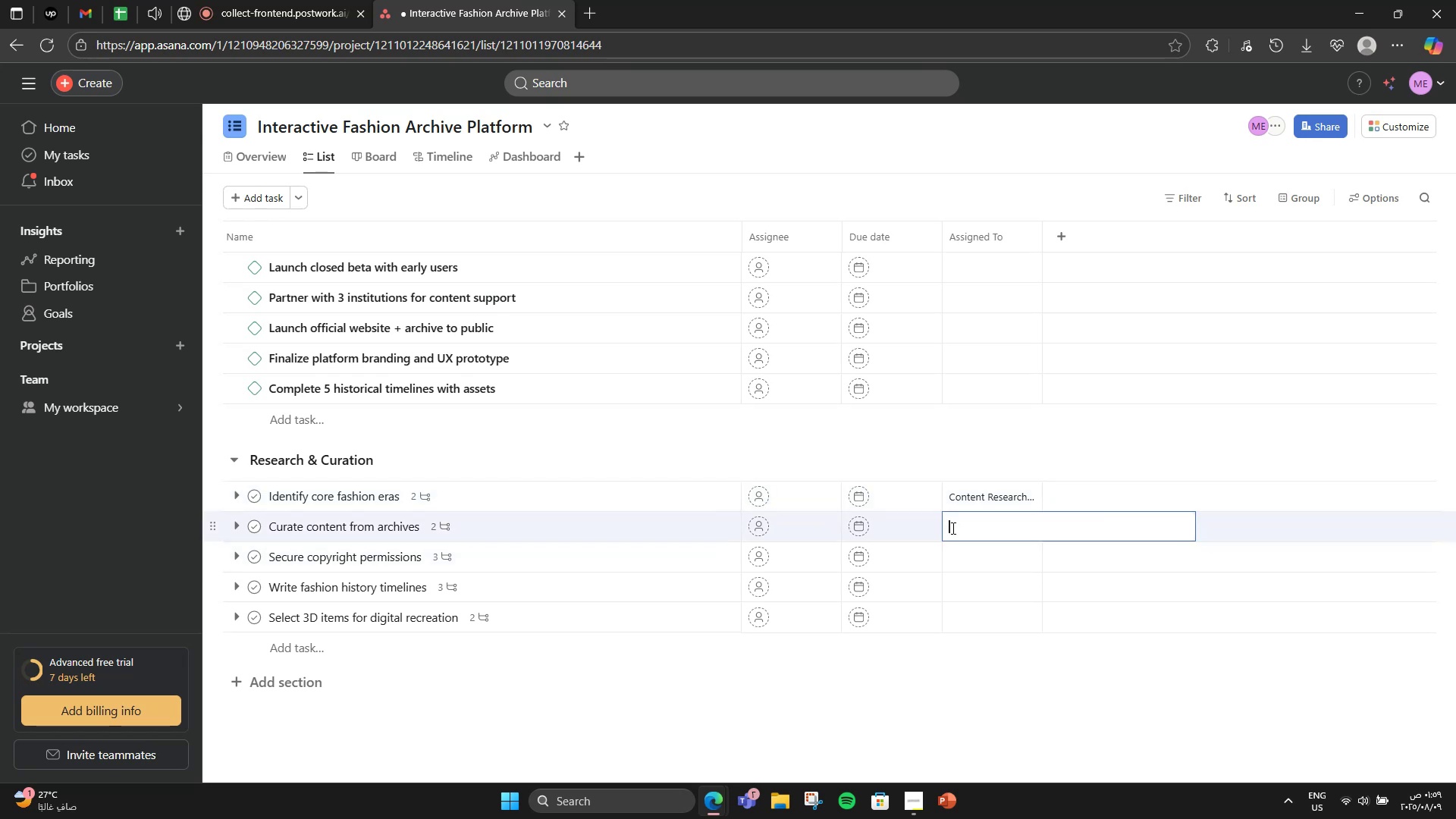 
type(Content Team)
 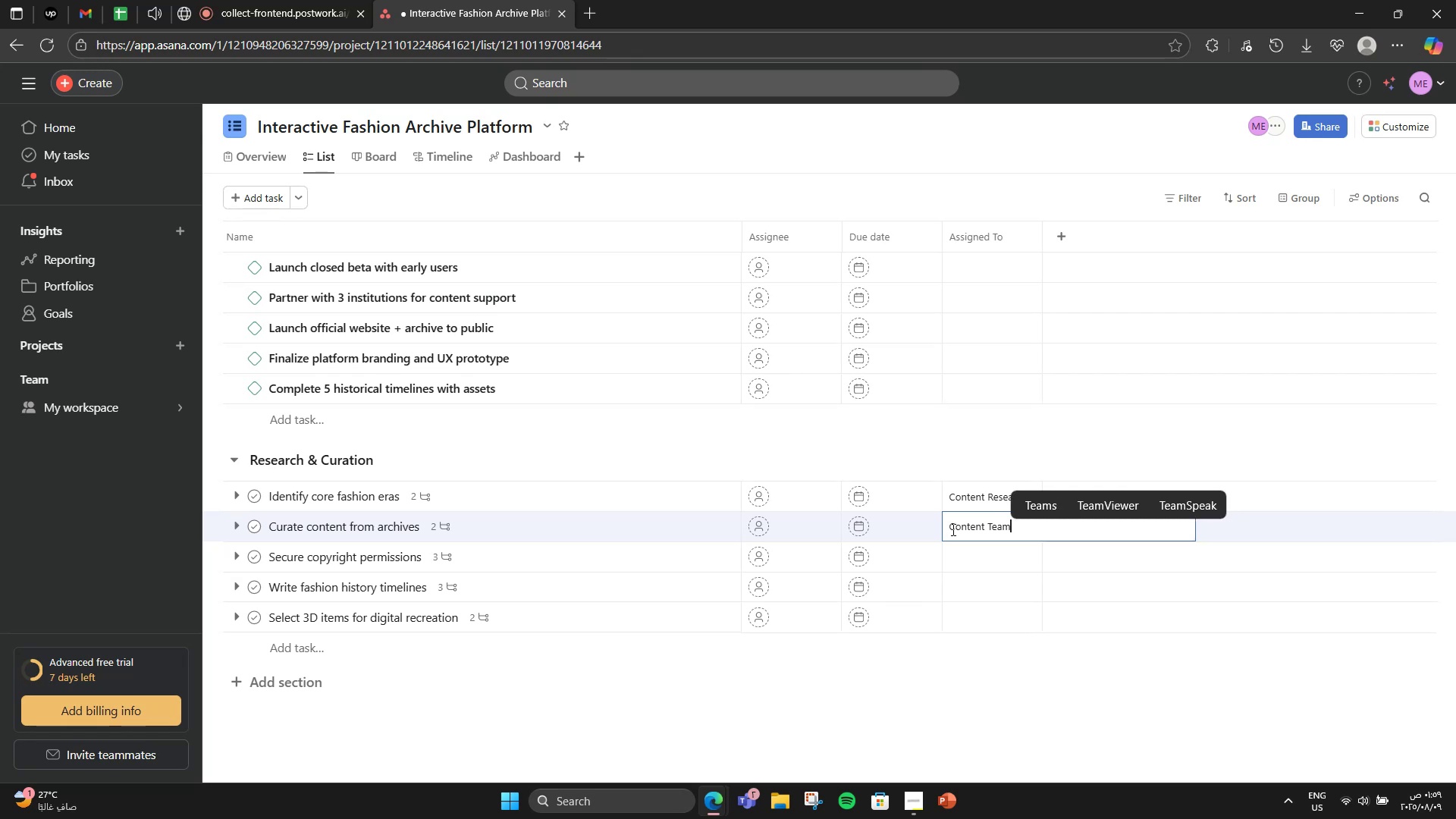 
left_click([952, 548])
 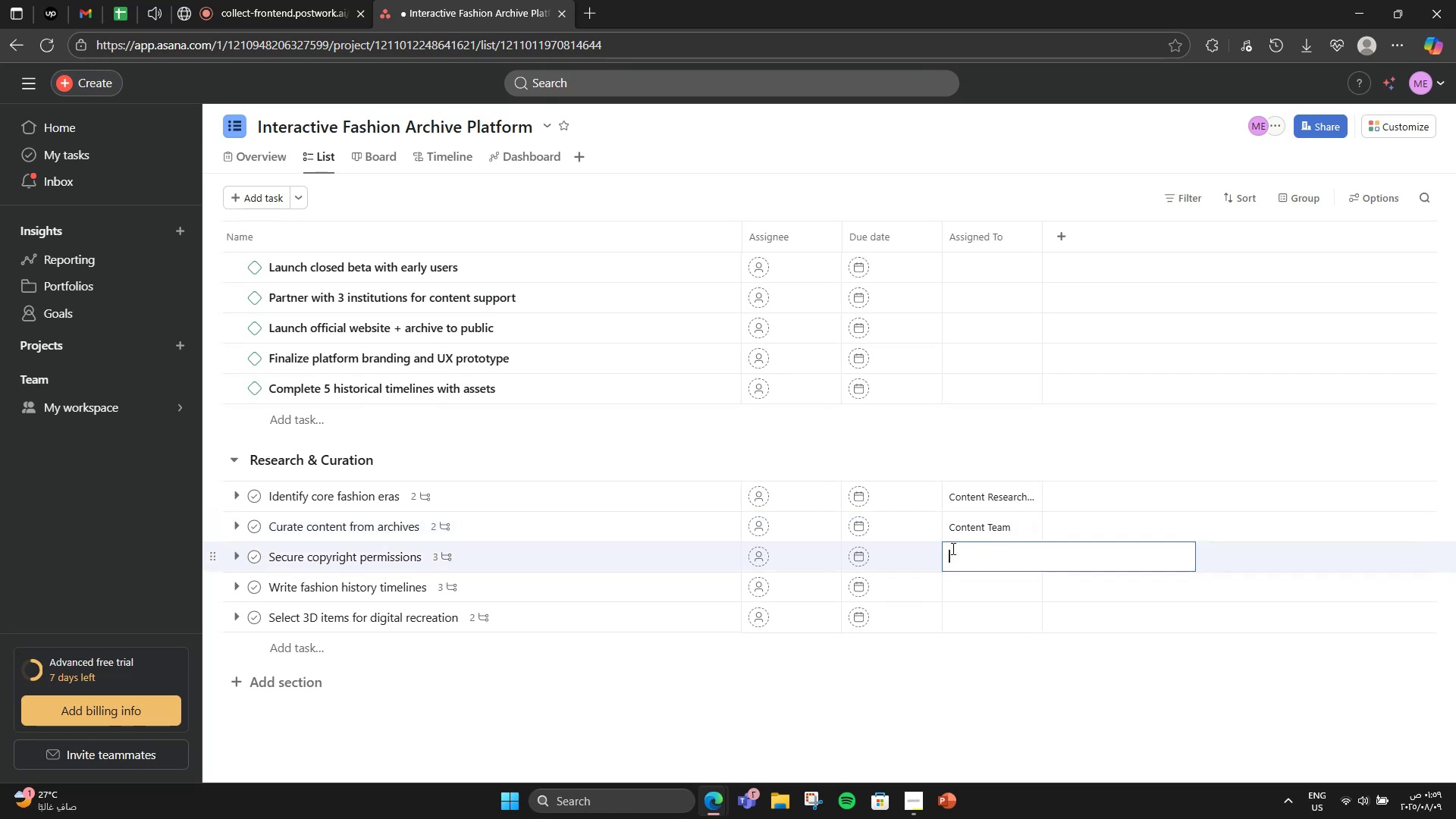 
type(Legal Consultant)
 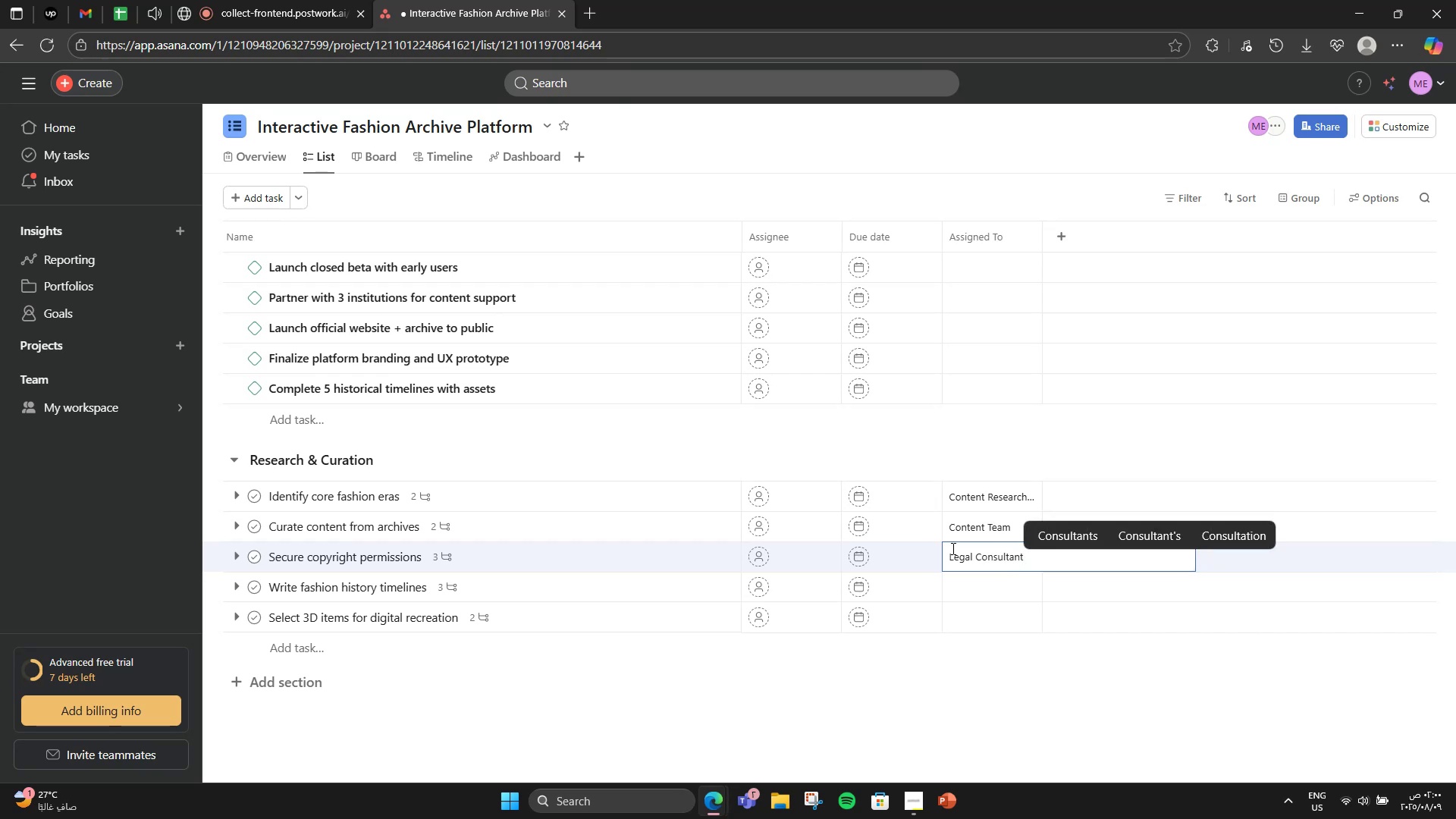 
wait(5.31)
 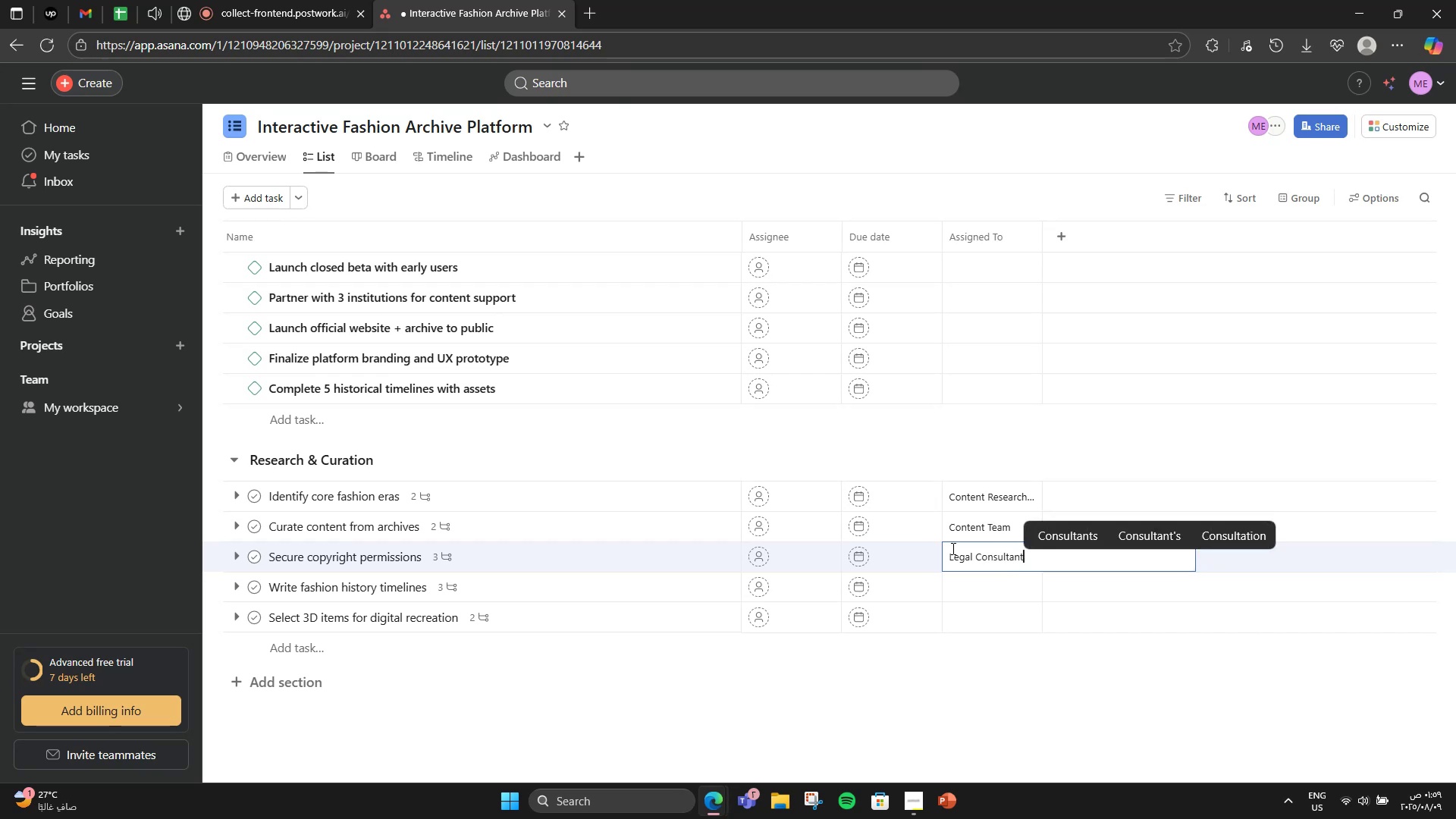 
double_click([978, 579])
 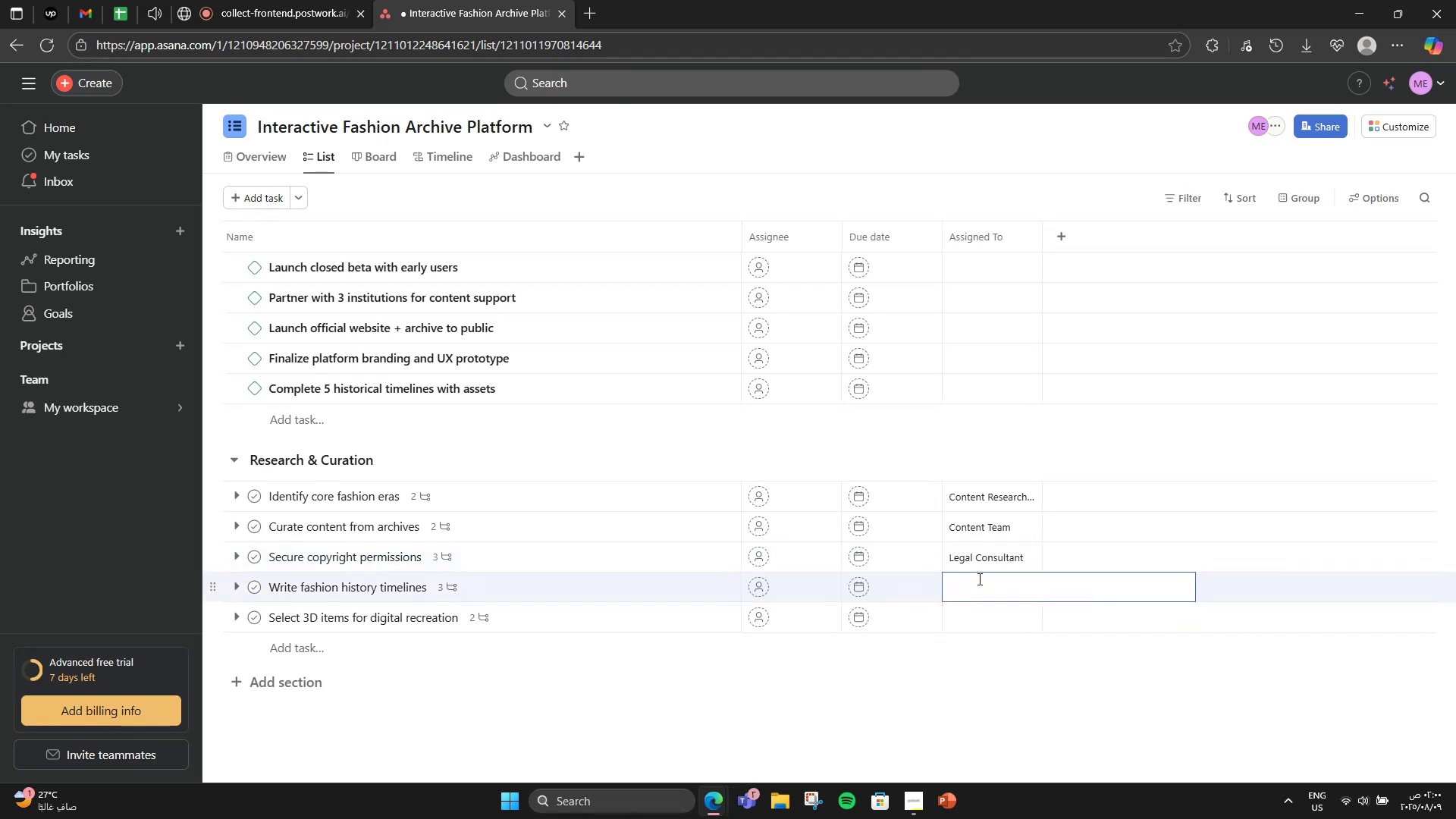 
type(Historian)
 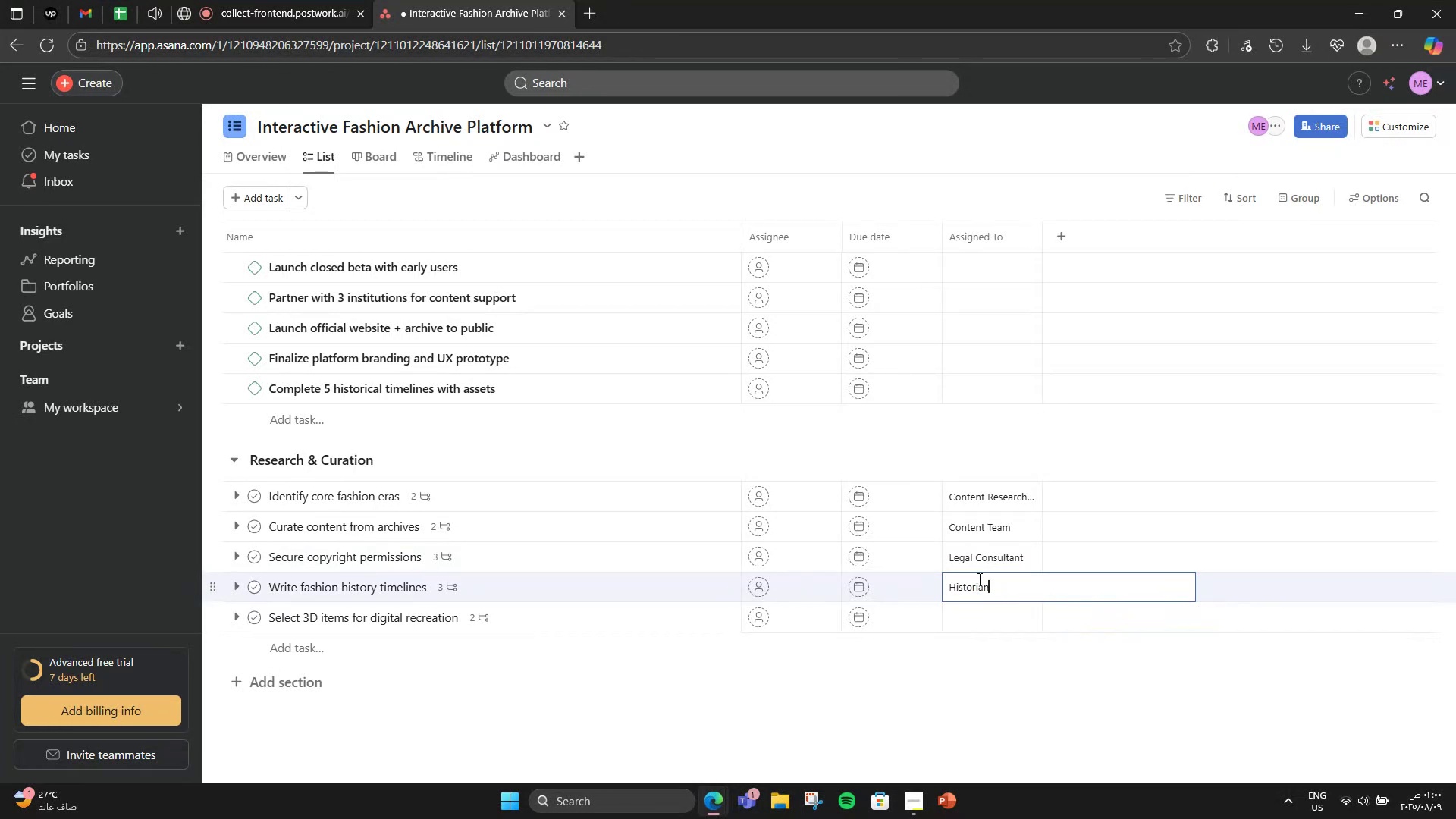 
left_click([971, 604])
 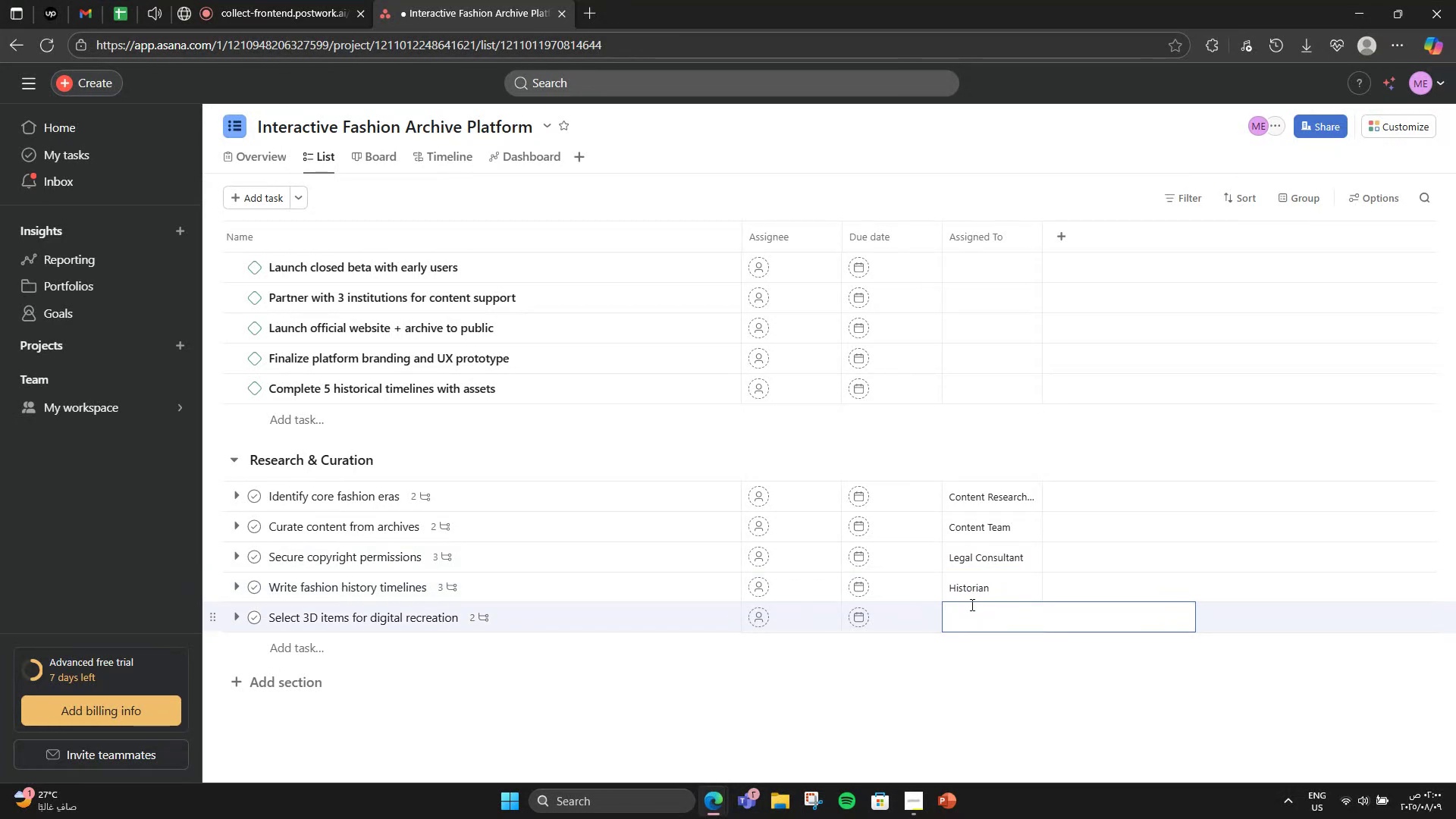 
type(Curation ;)
key(Backspace)
type(Lead)
 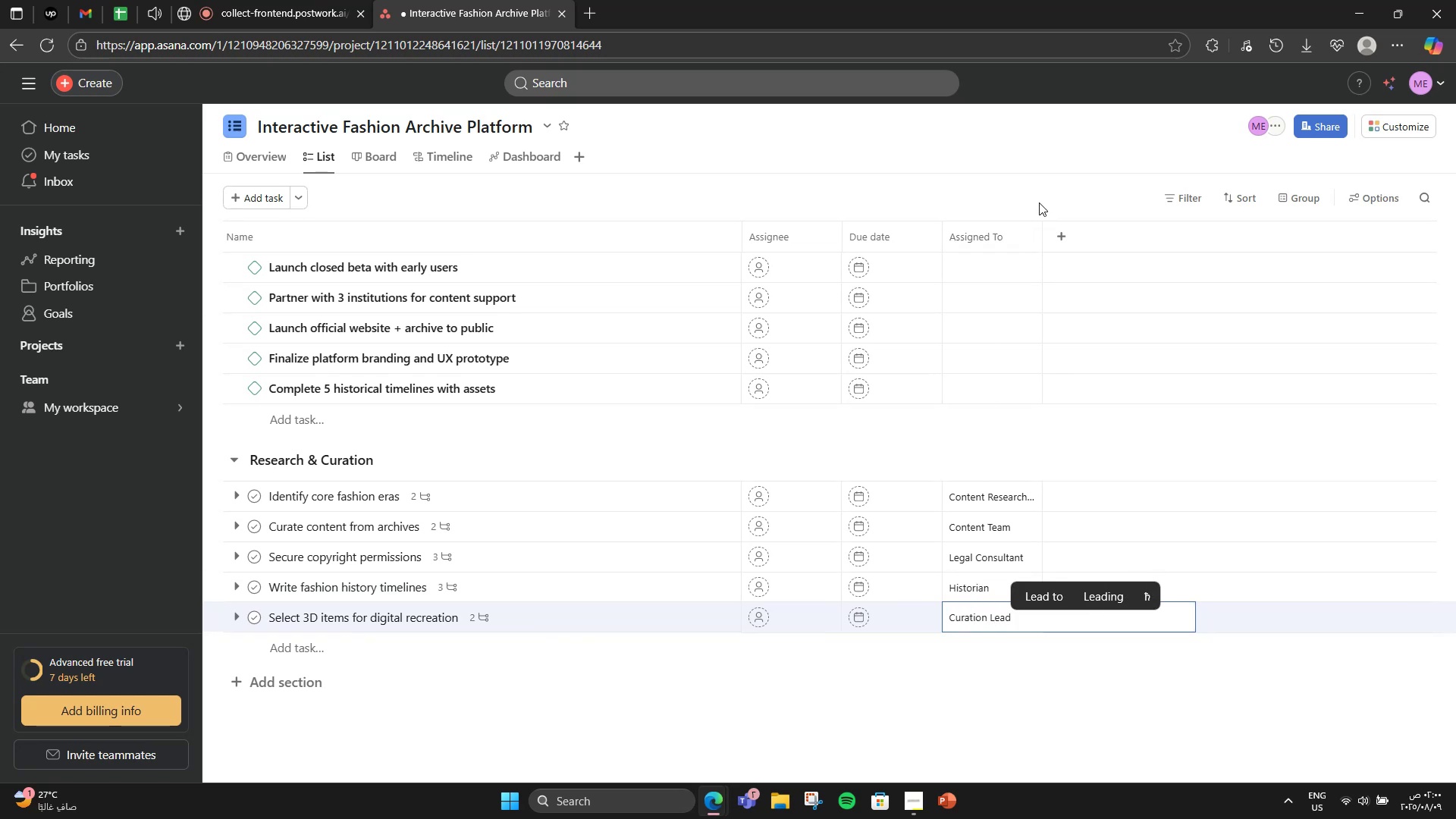 
left_click([1054, 228])
 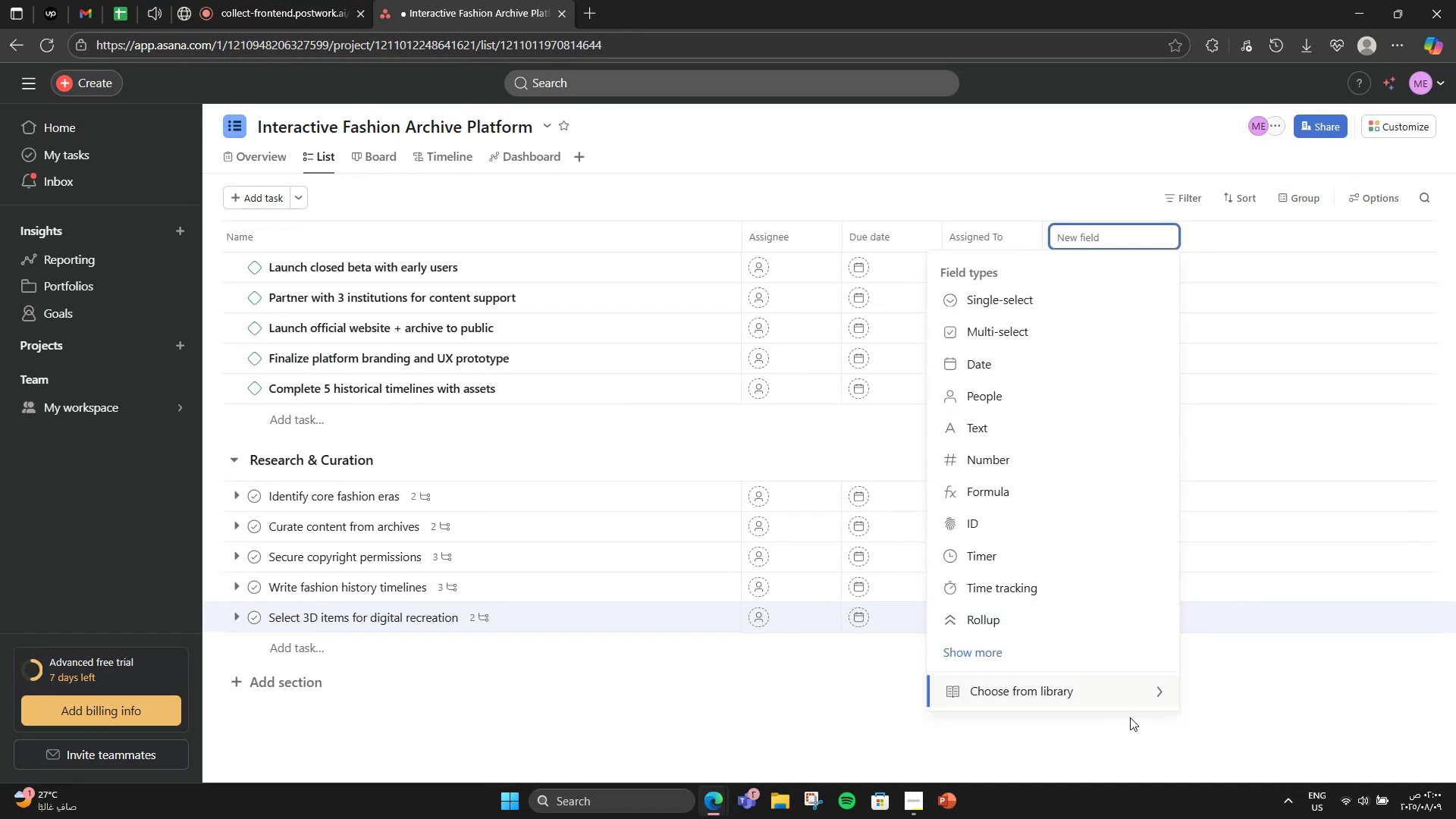 
left_click([1055, 678])
 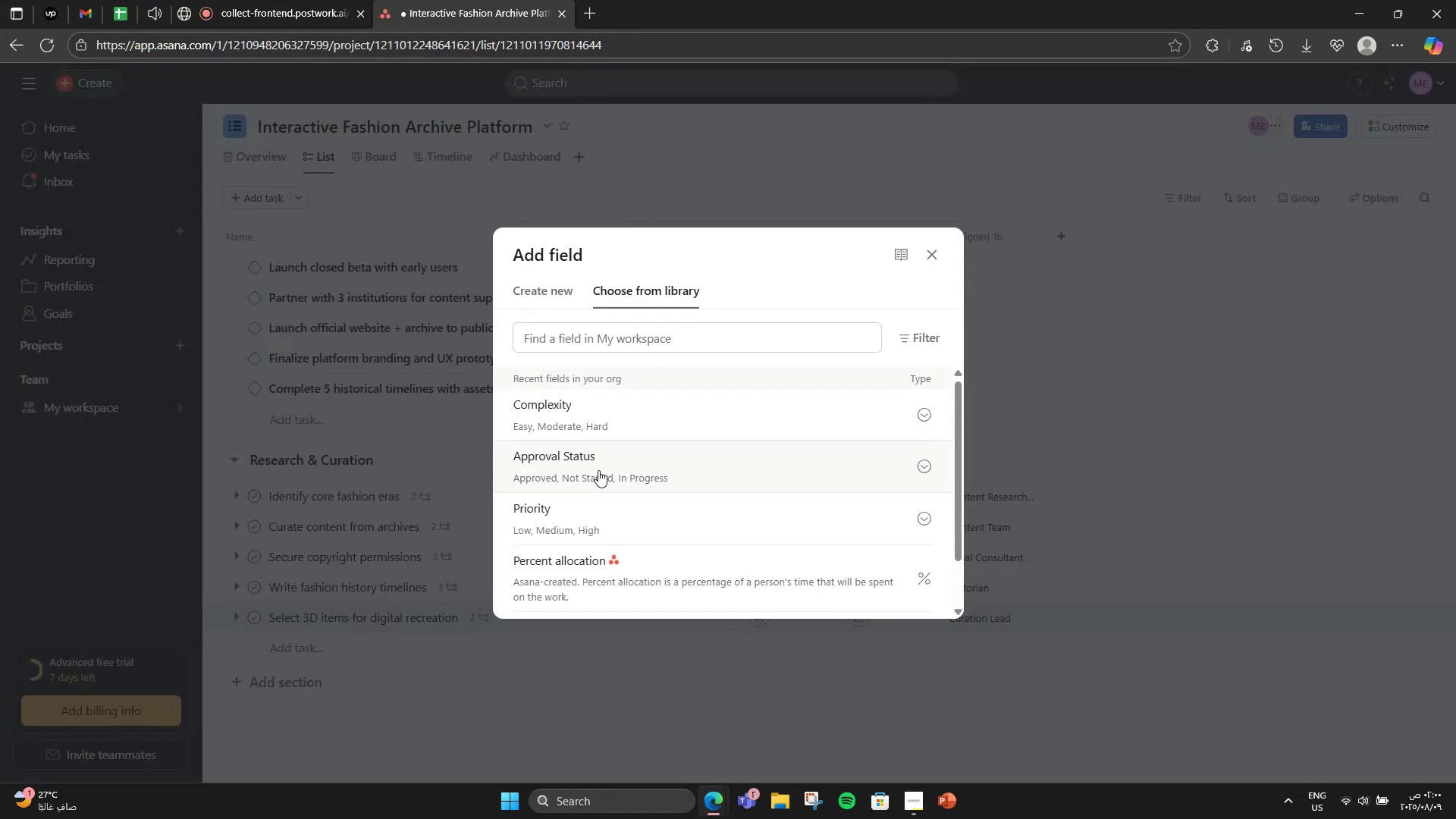 
left_click([595, 507])
 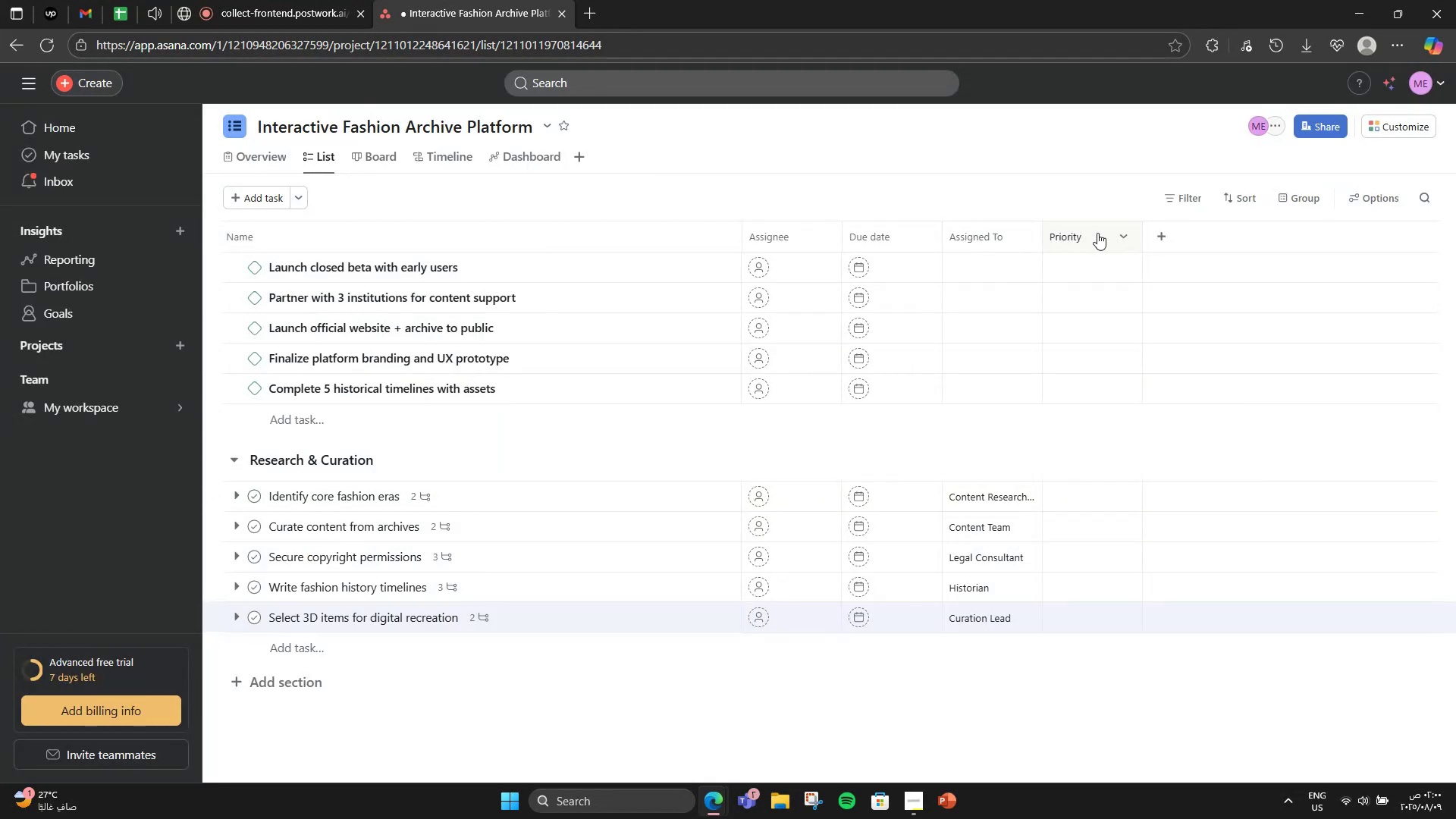 
left_click([1170, 246])
 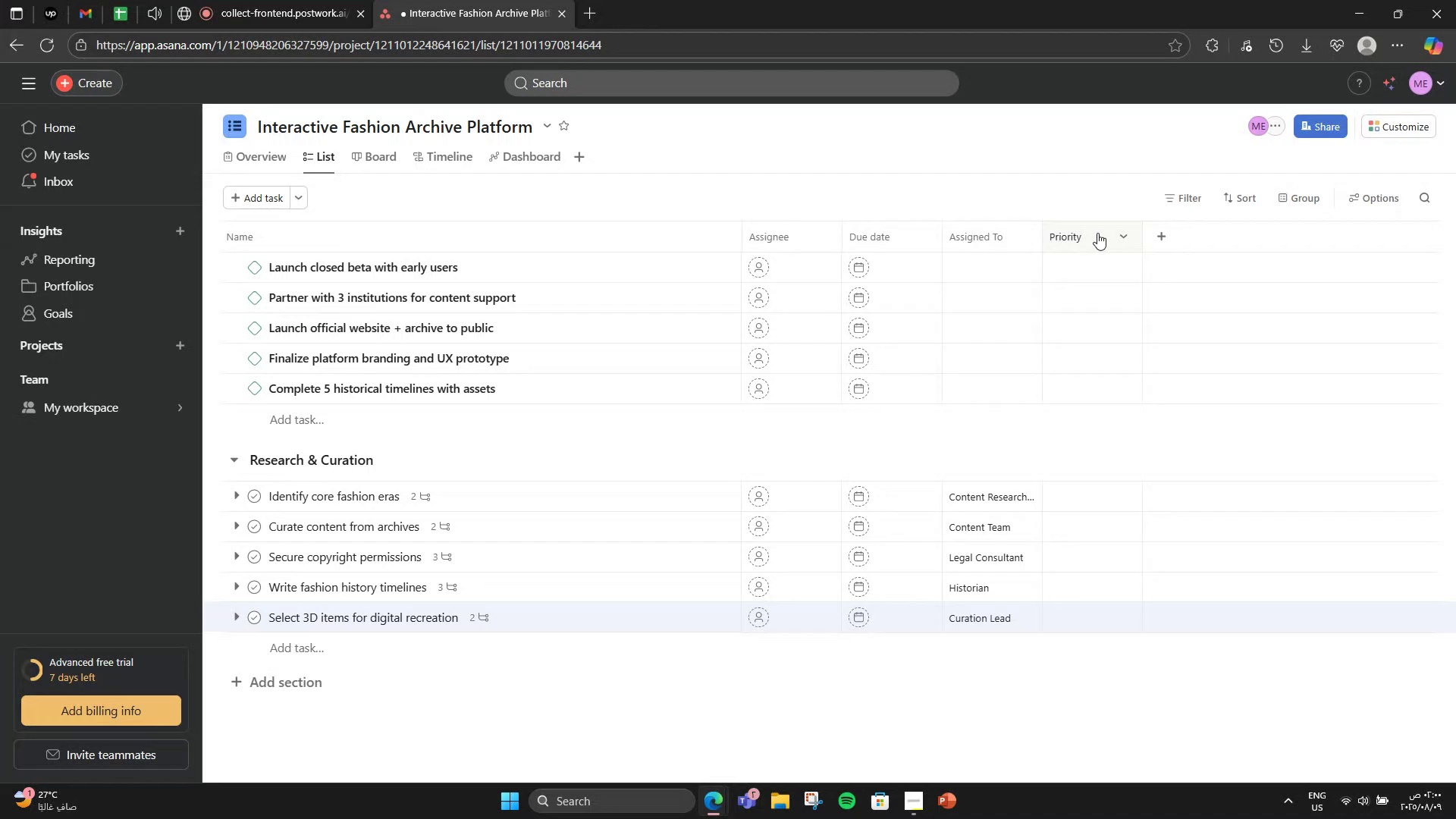 
left_click([1109, 694])
 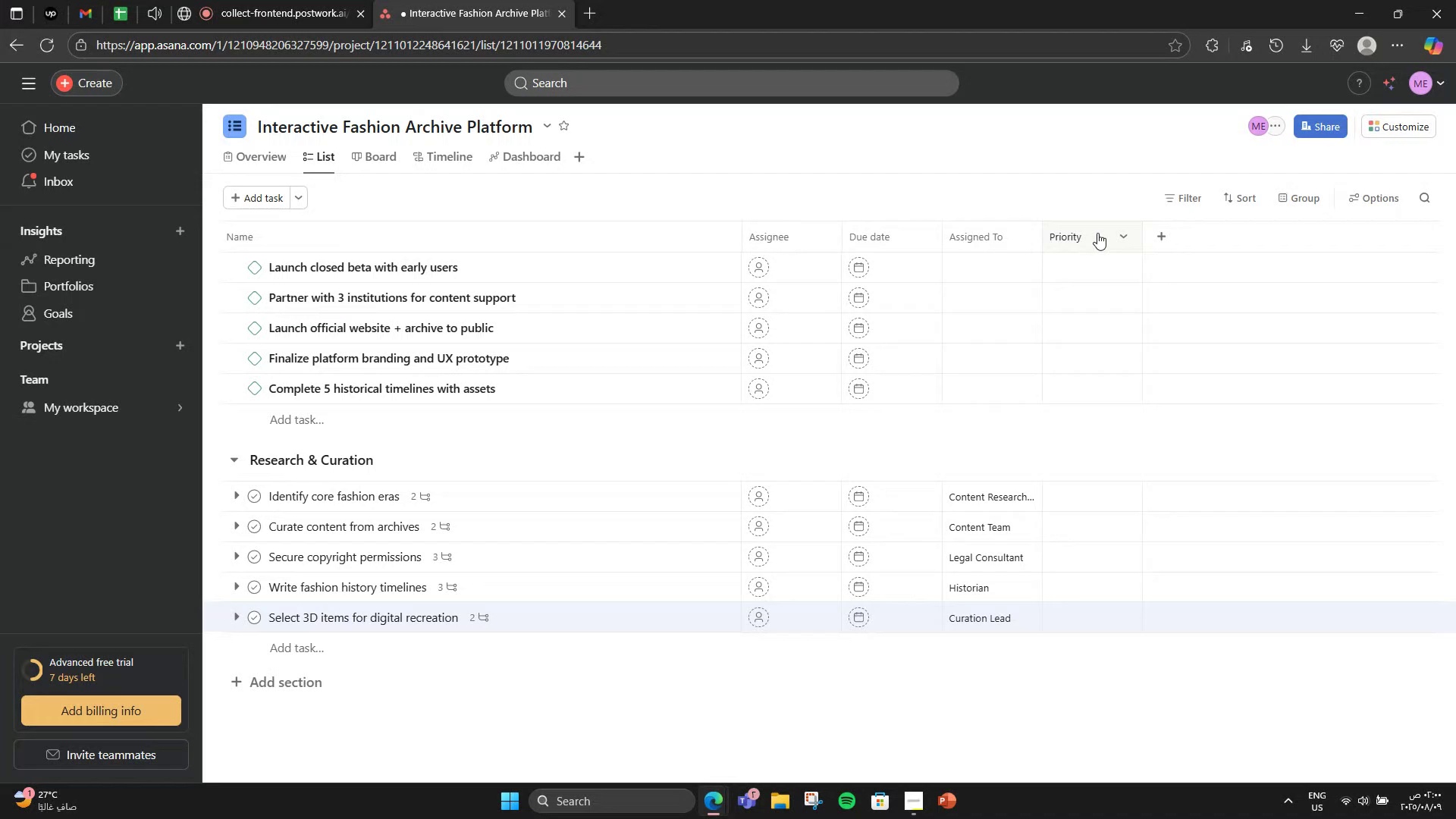 
left_click([515, 283])
 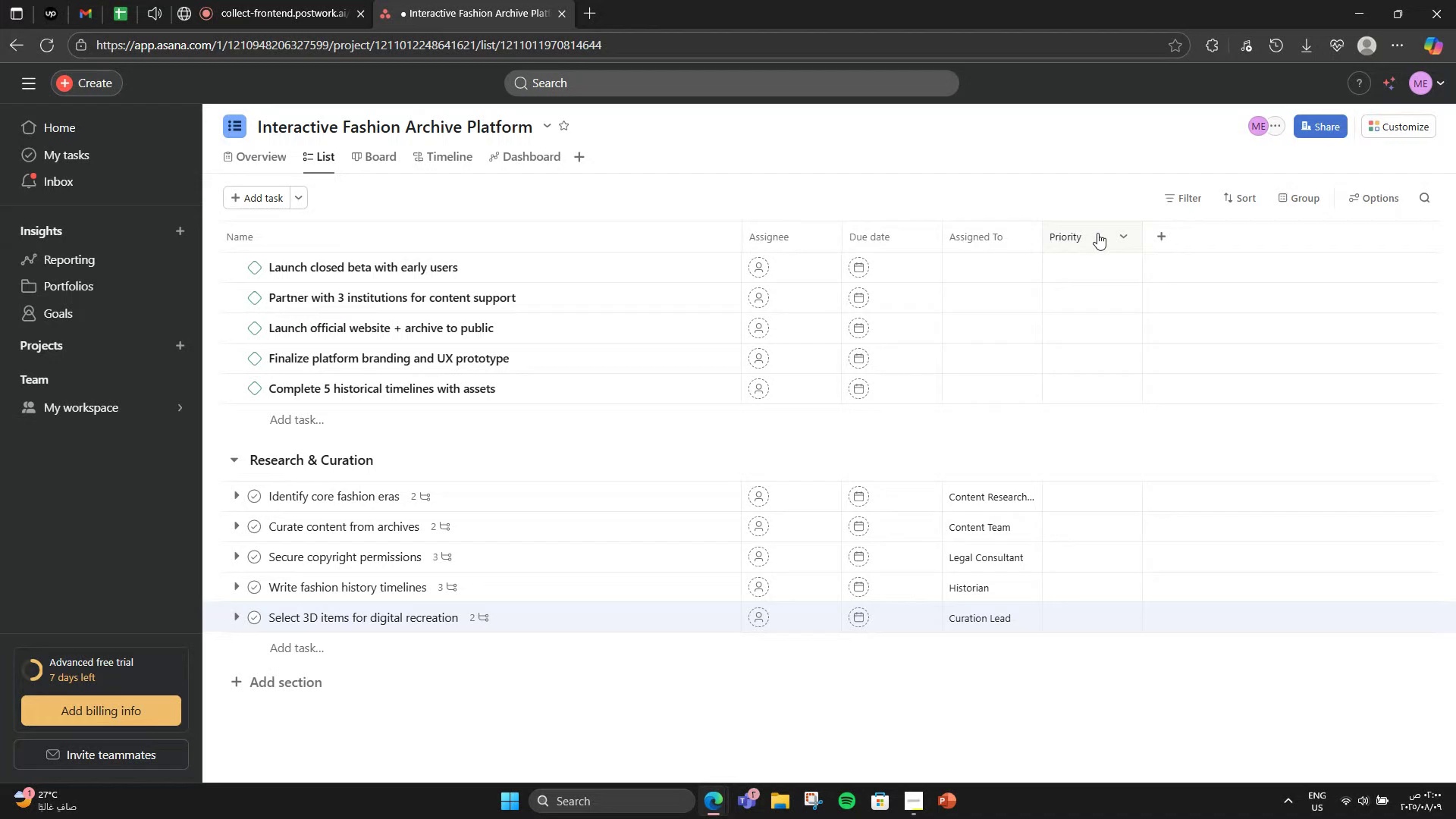 
left_click([610, 322])
 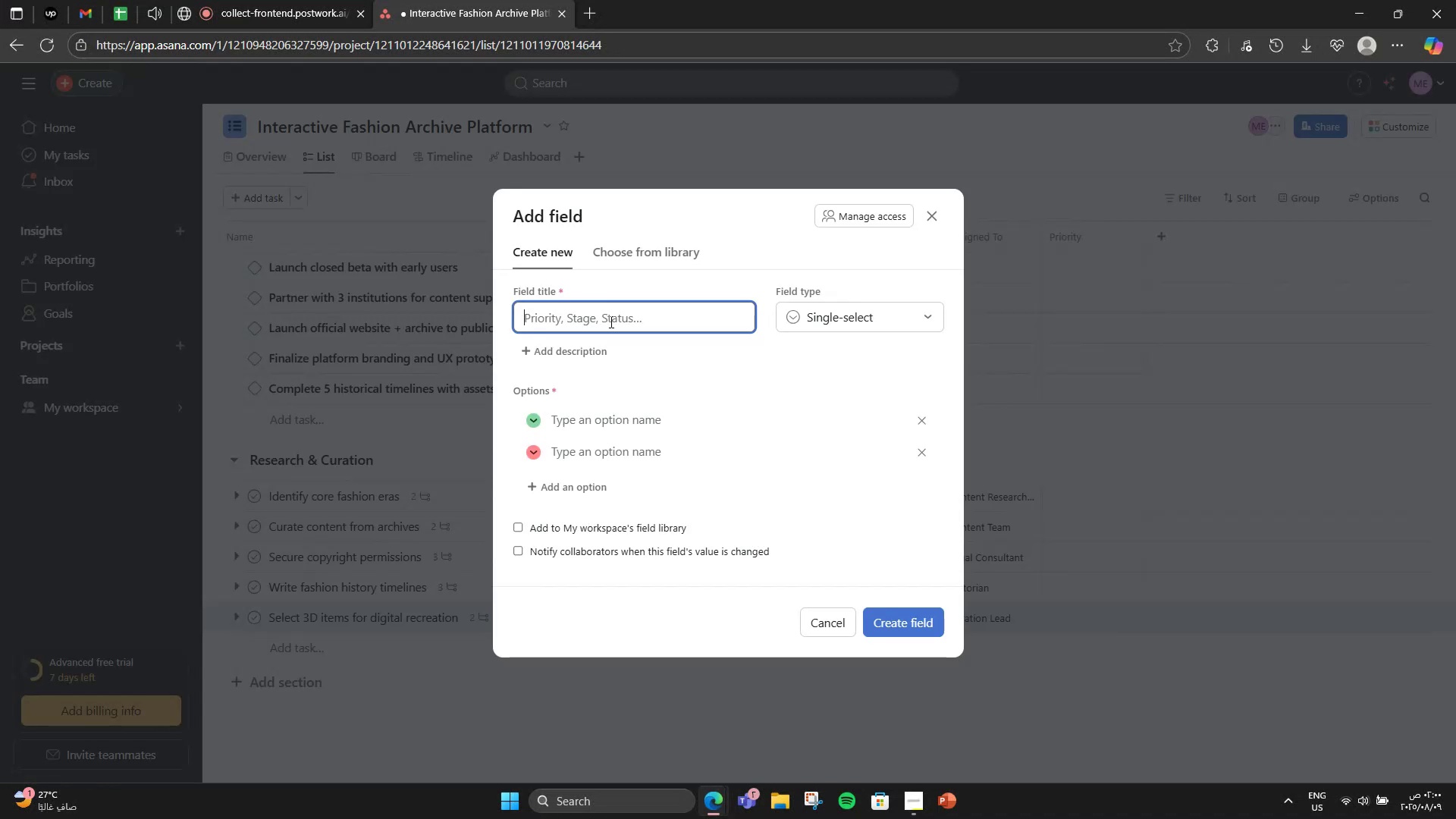 
type(d)
key(Backspace)
type(Department)
 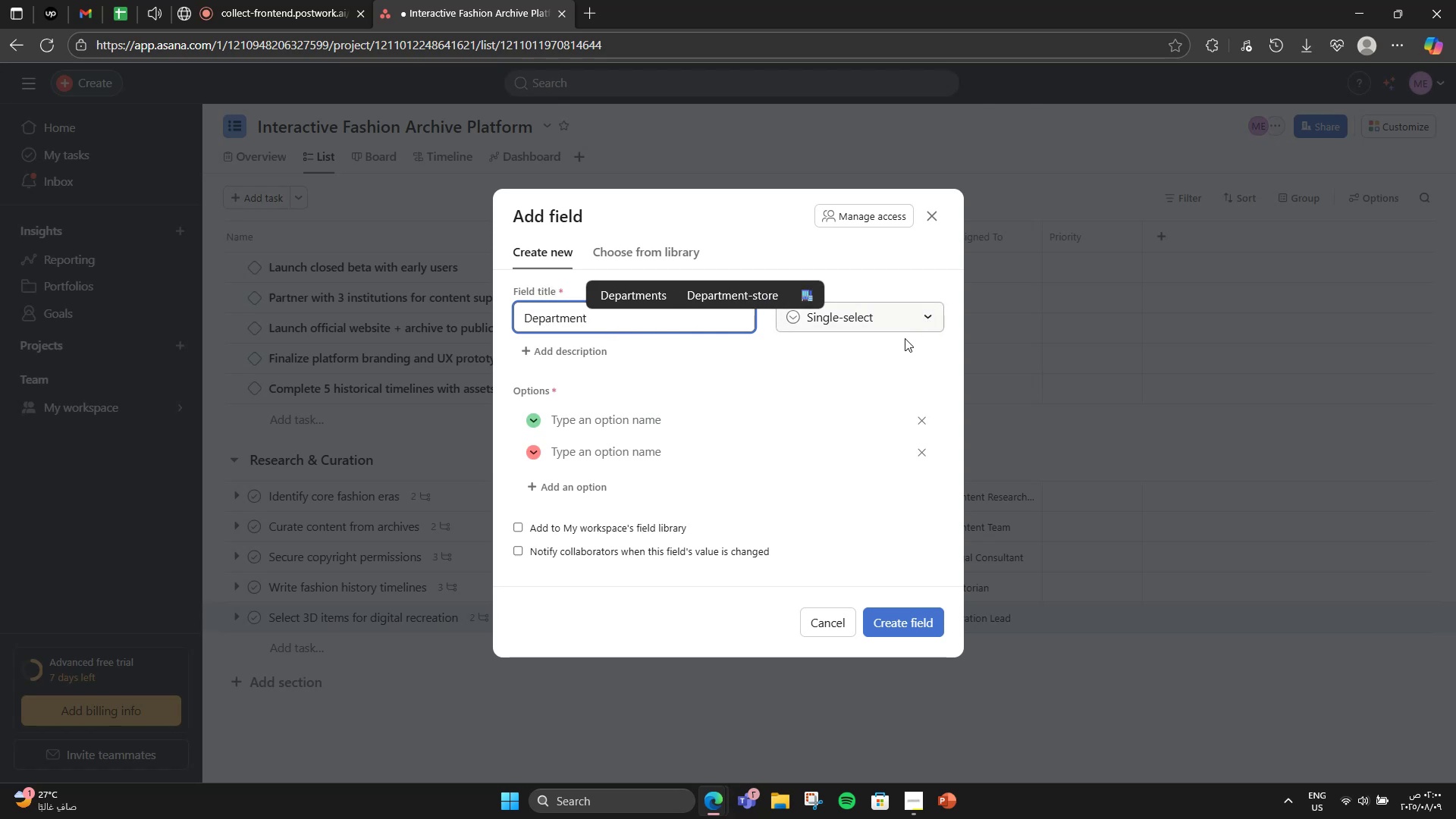 
left_click([617, 431])
 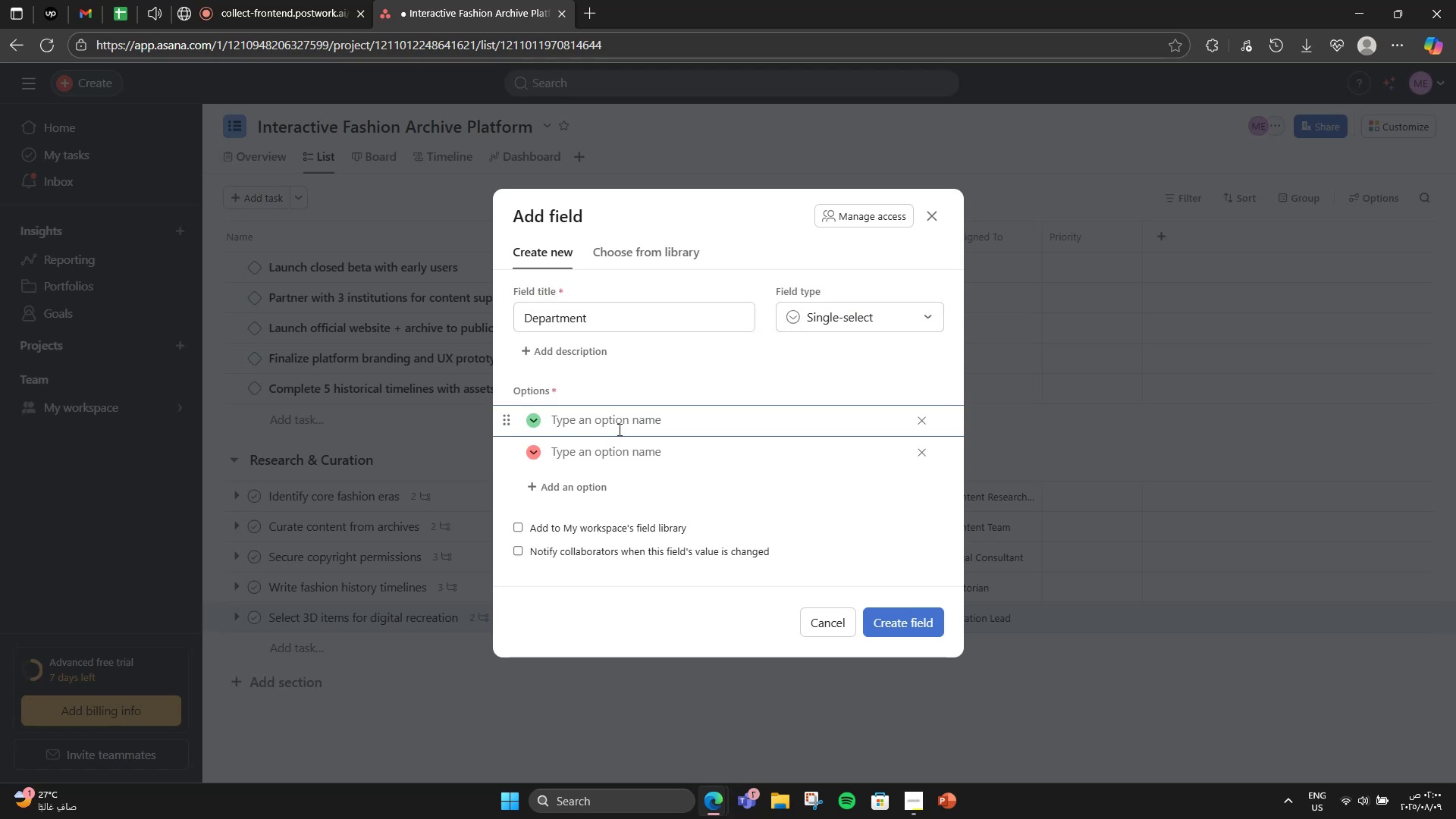 
type(Curation)
 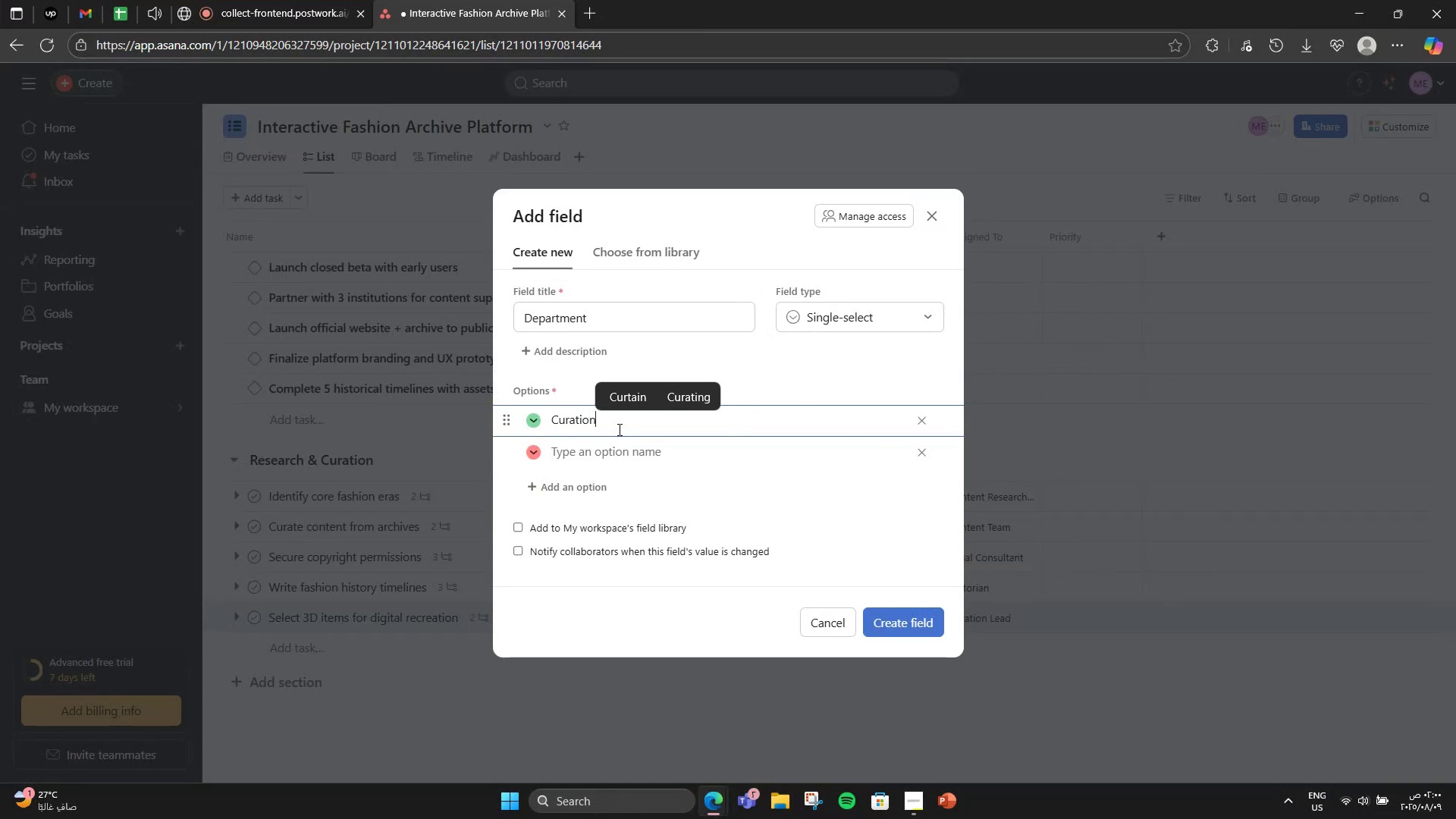 
key(Enter)
 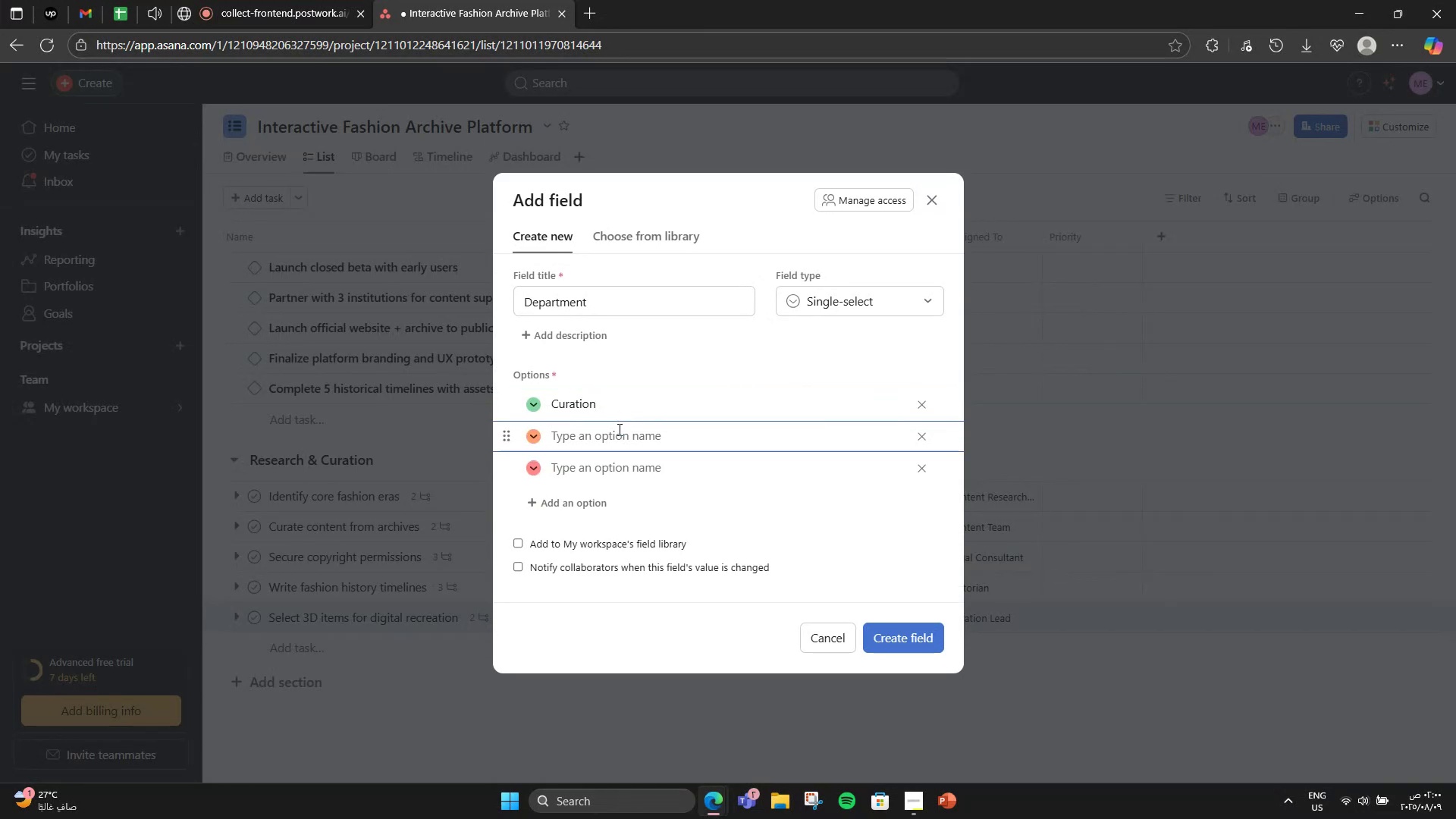 
type(Legal)
 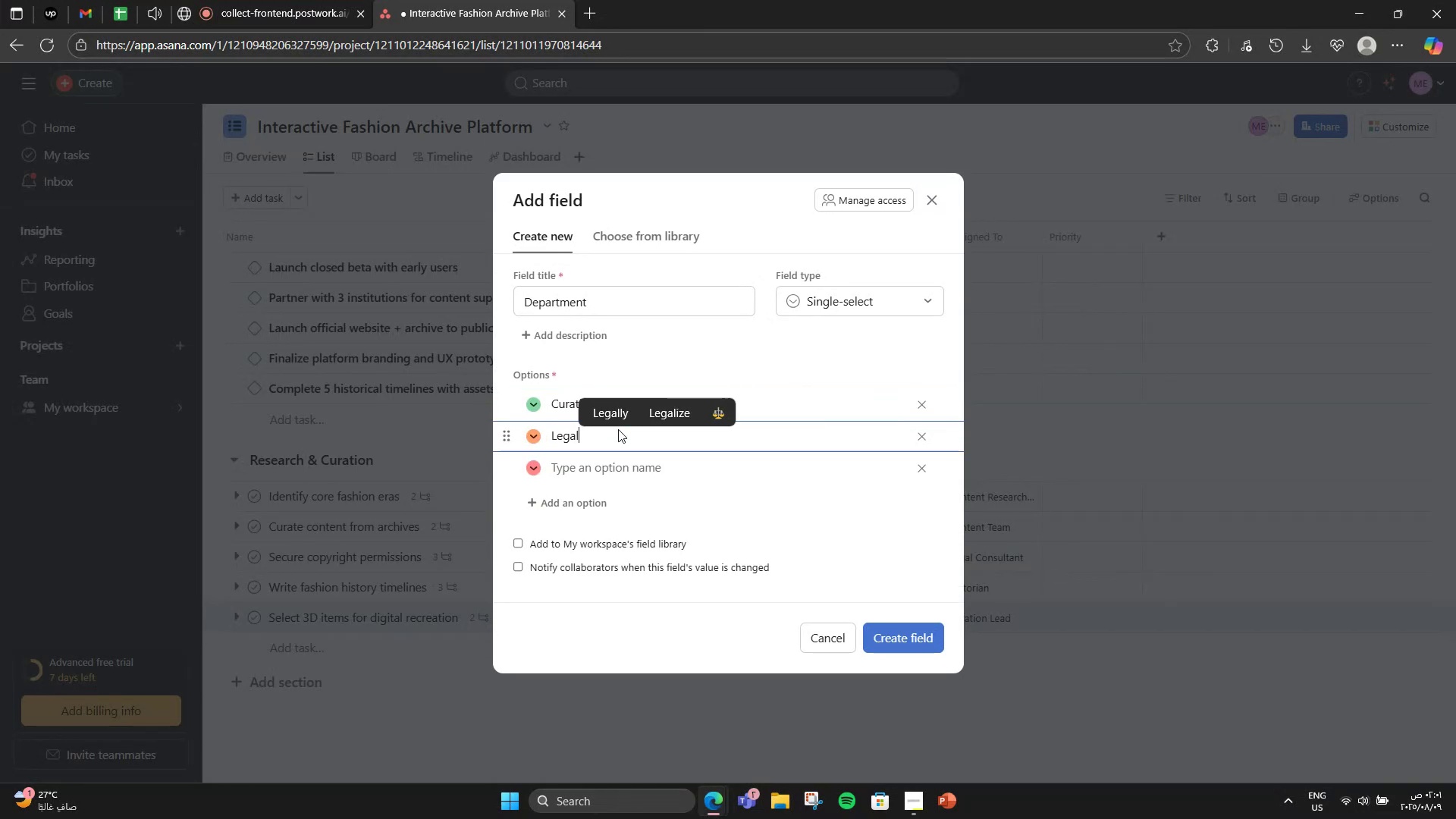 
key(Enter)
 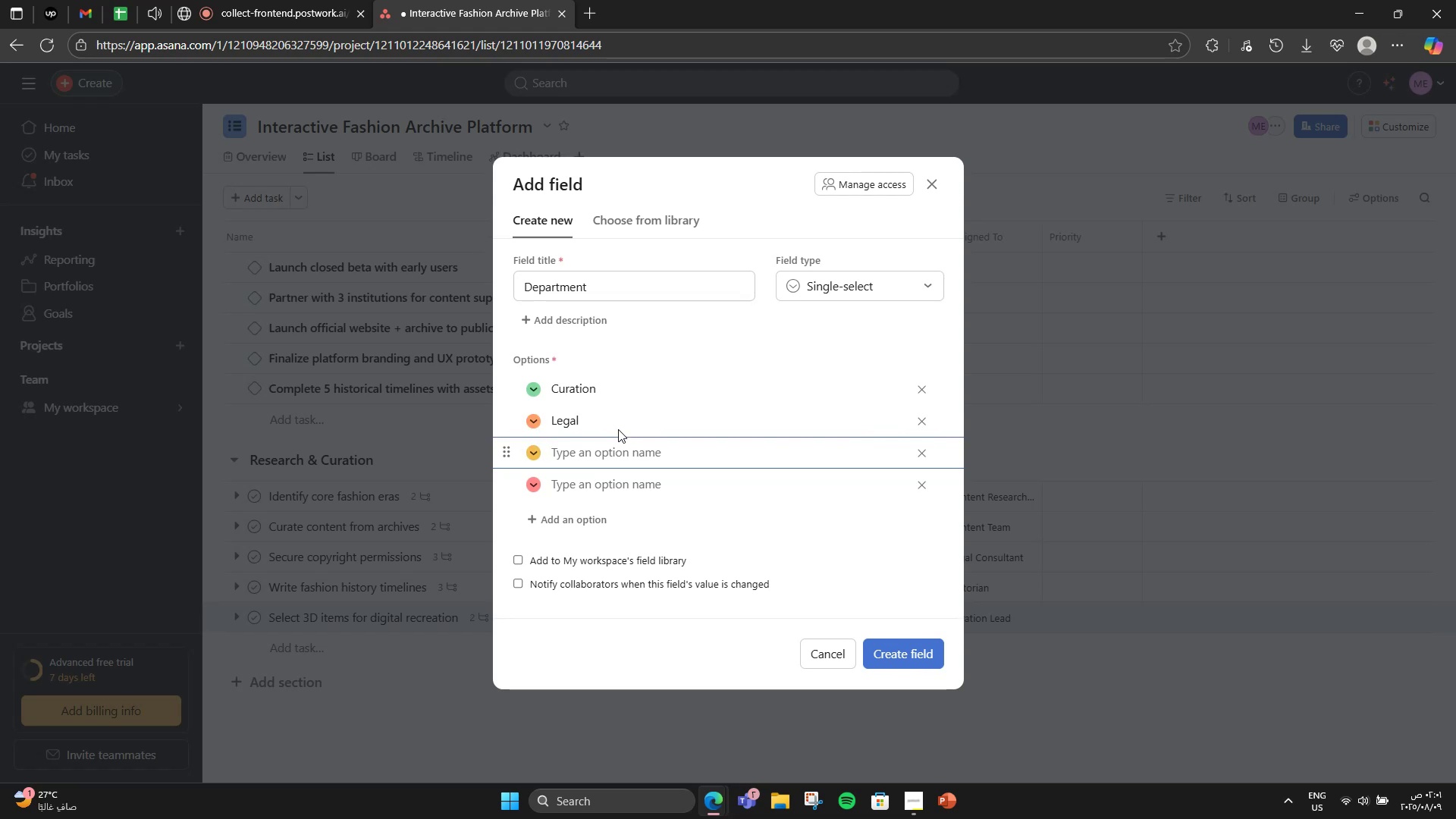 
wait(13.36)
 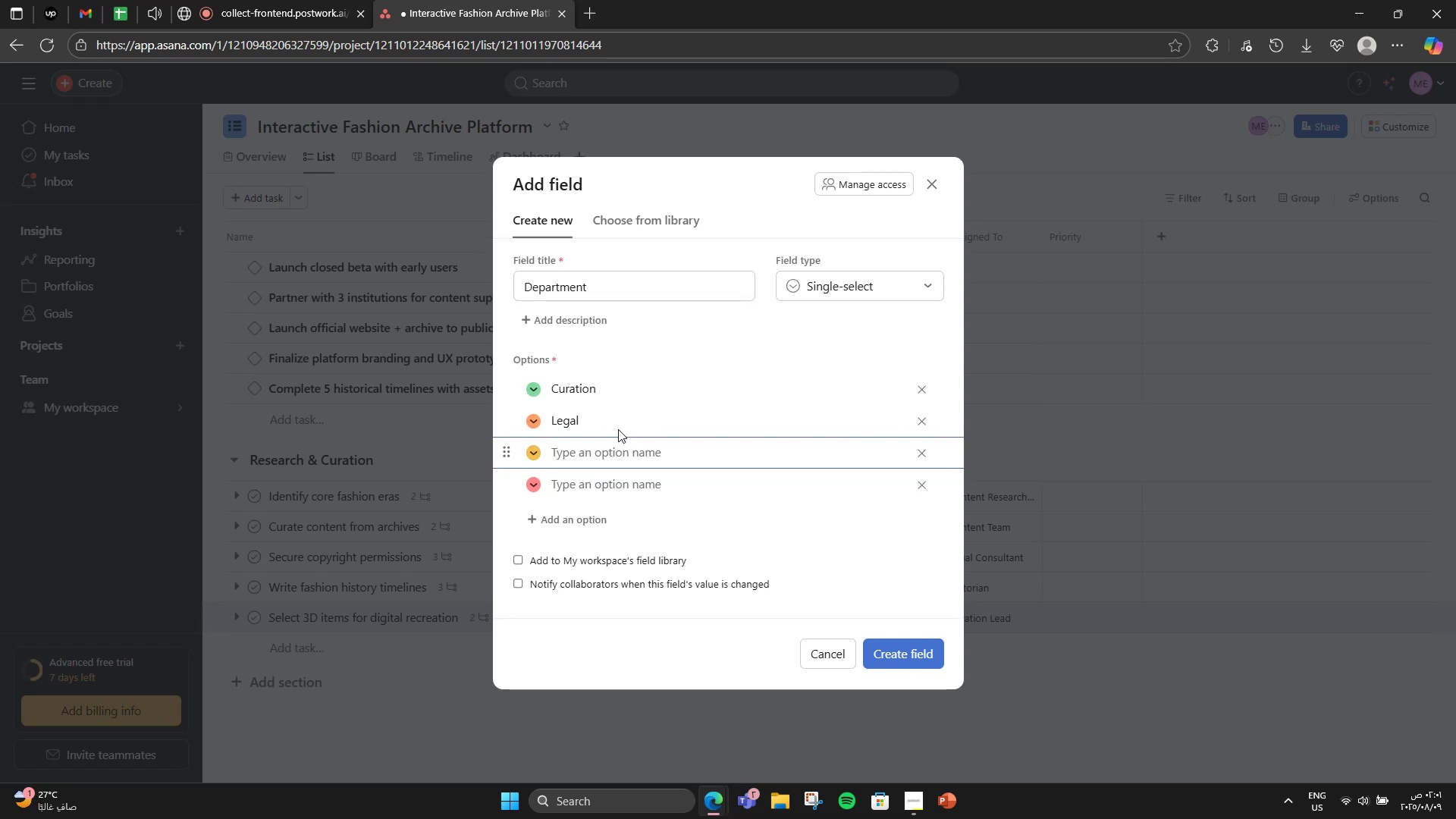 
type(Design)
 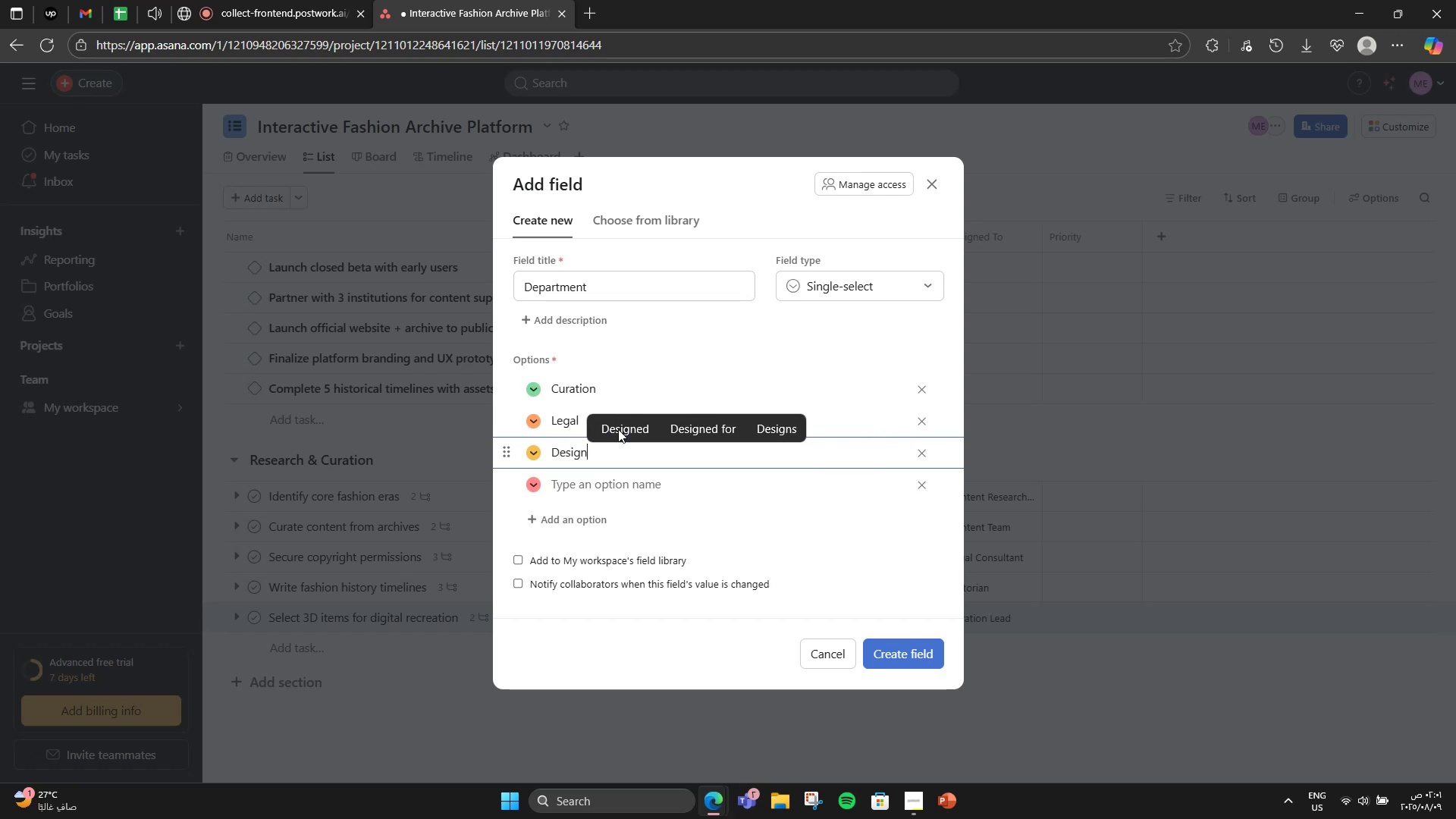 
key(Enter)
 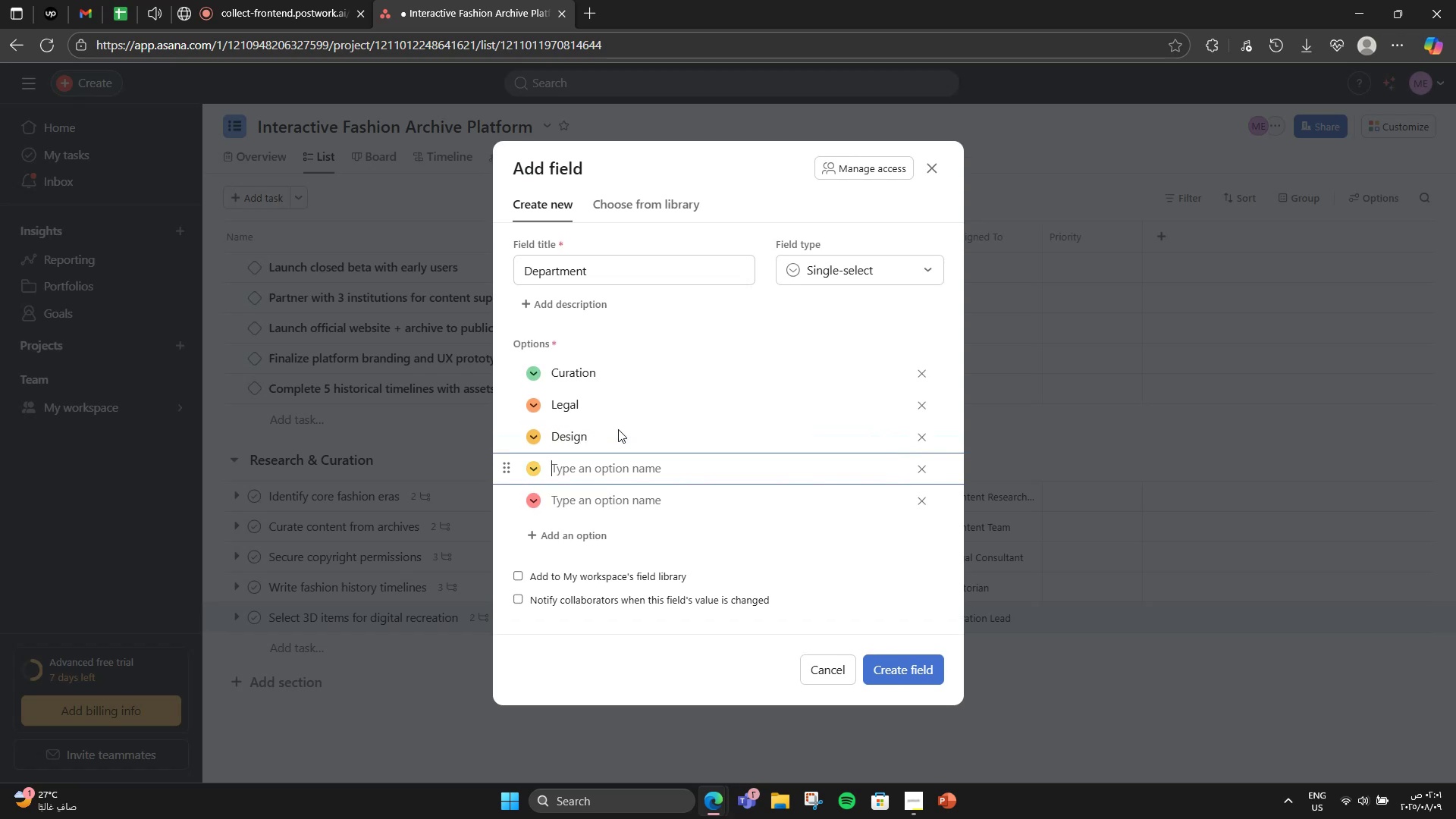 
type(Dev)
 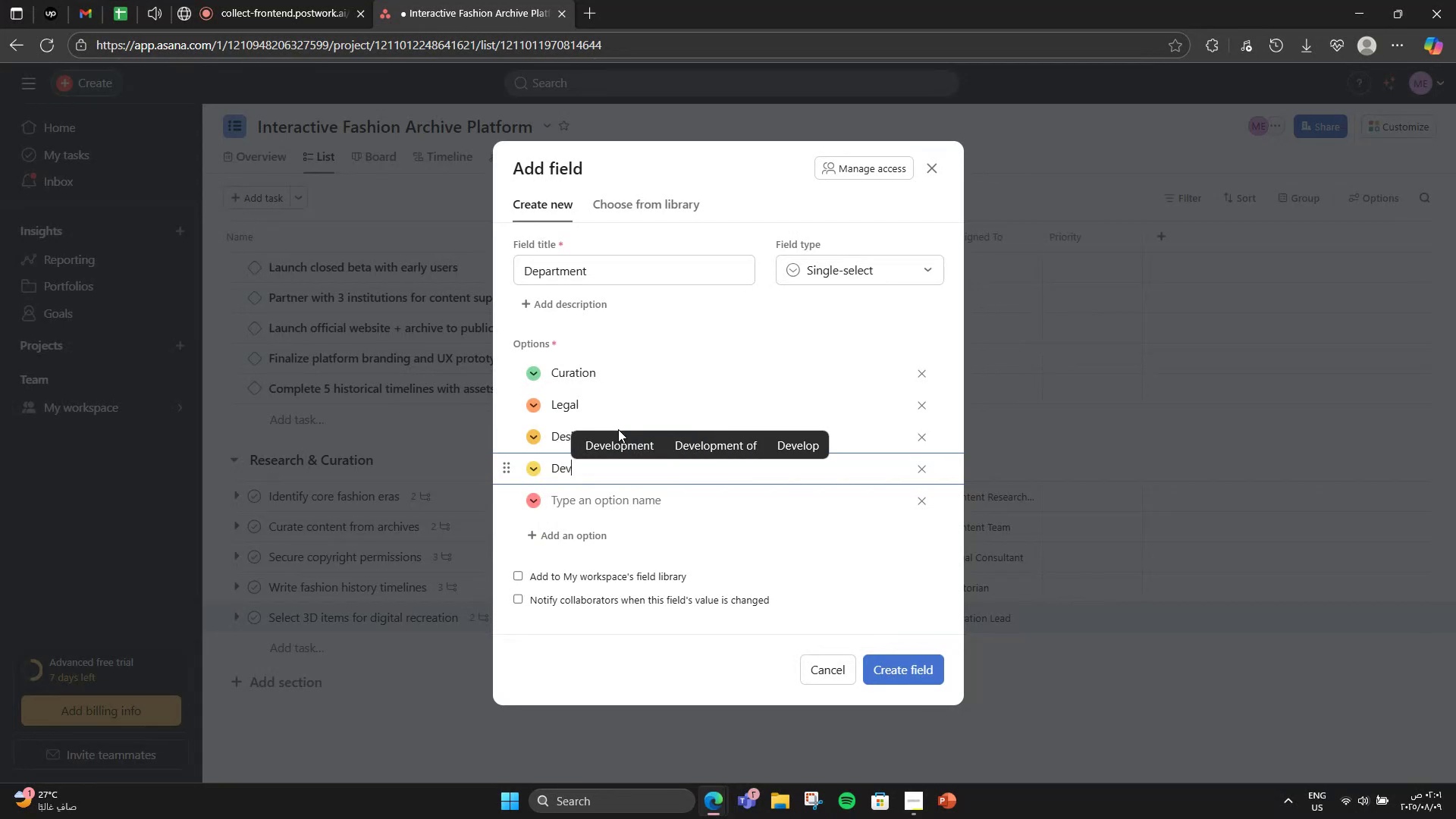 
key(Enter)
 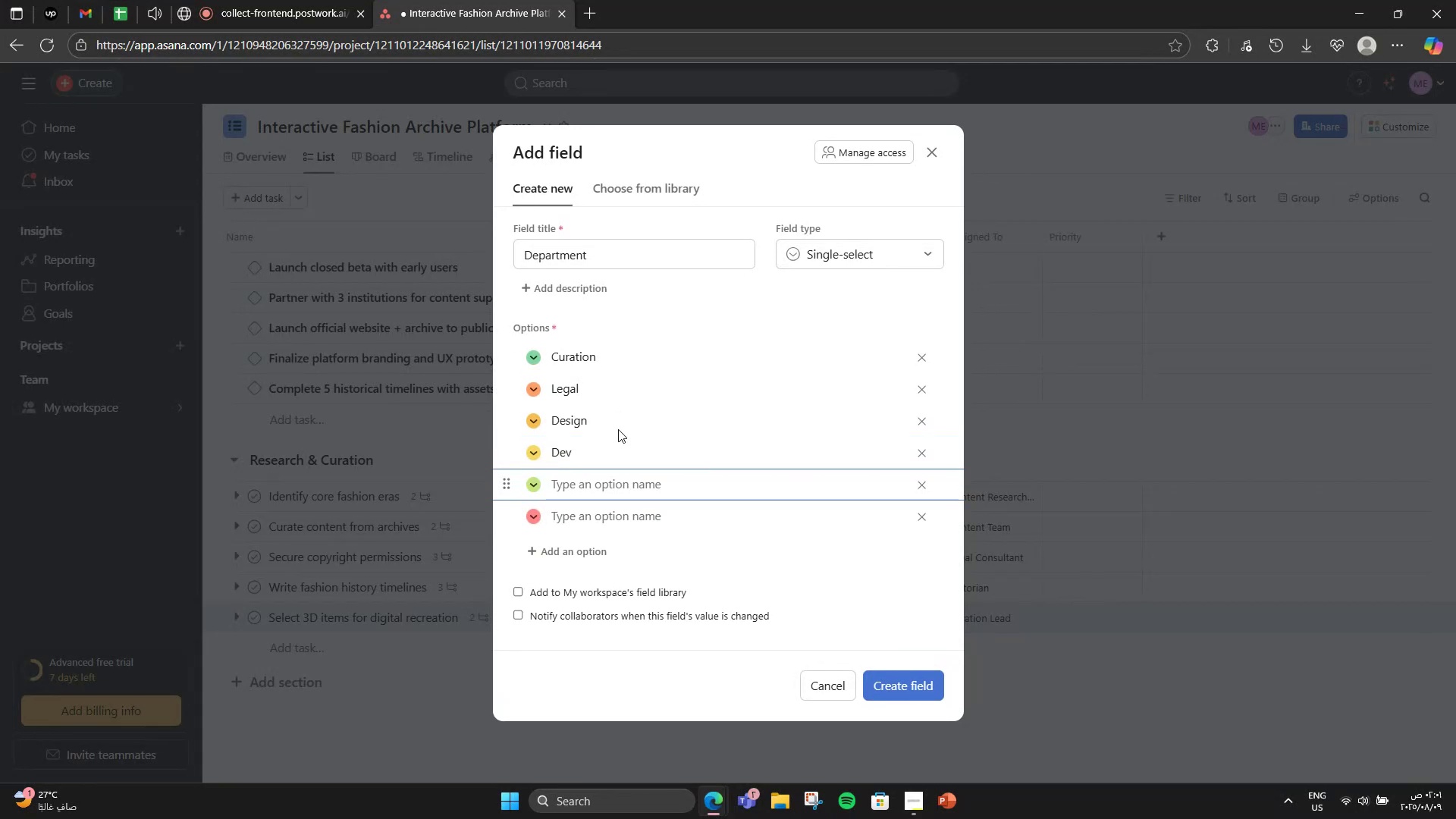 
wait(5.13)
 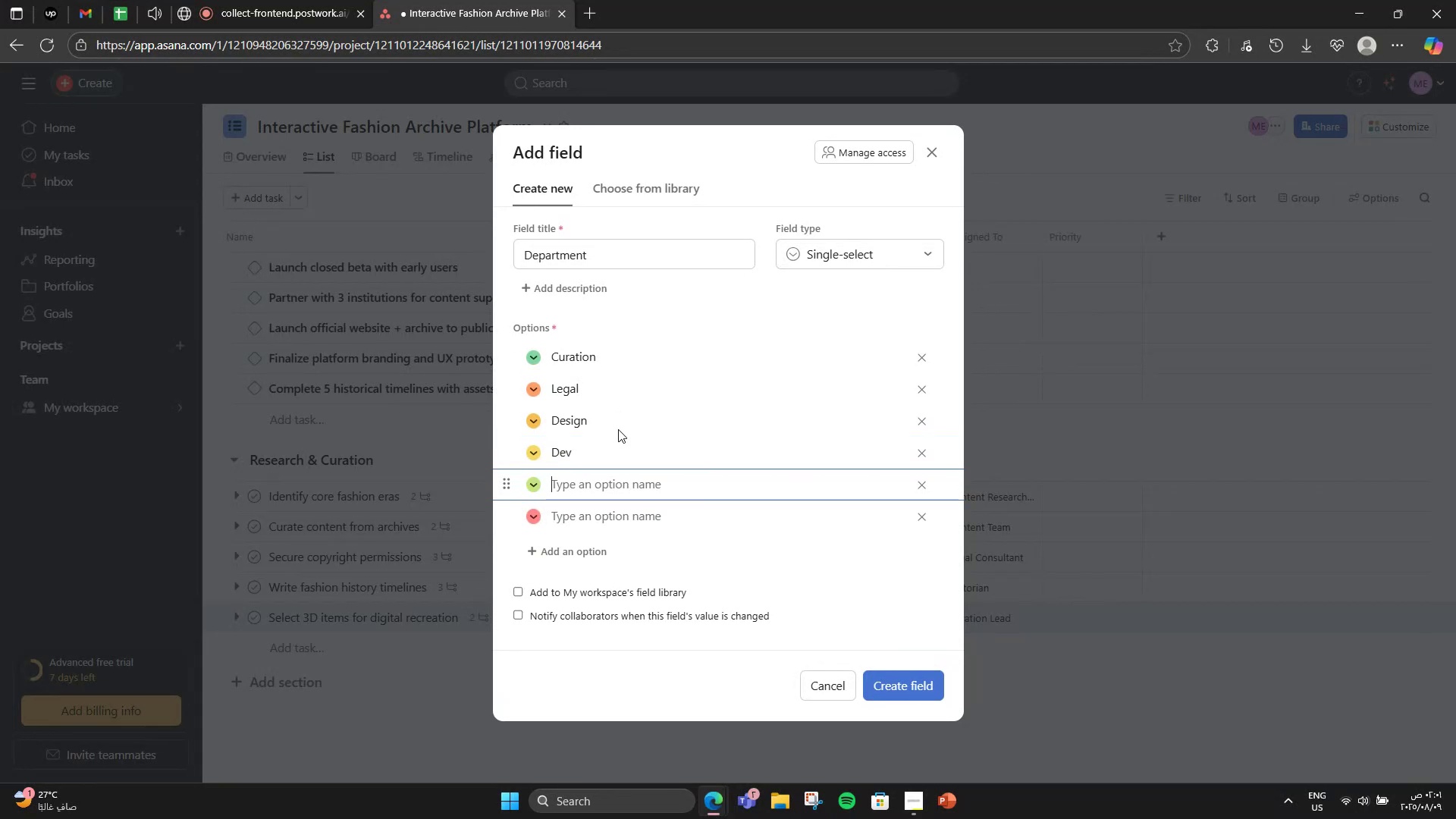 
type(Mra)
key(Backspace)
key(Backspace)
type(arketing)
 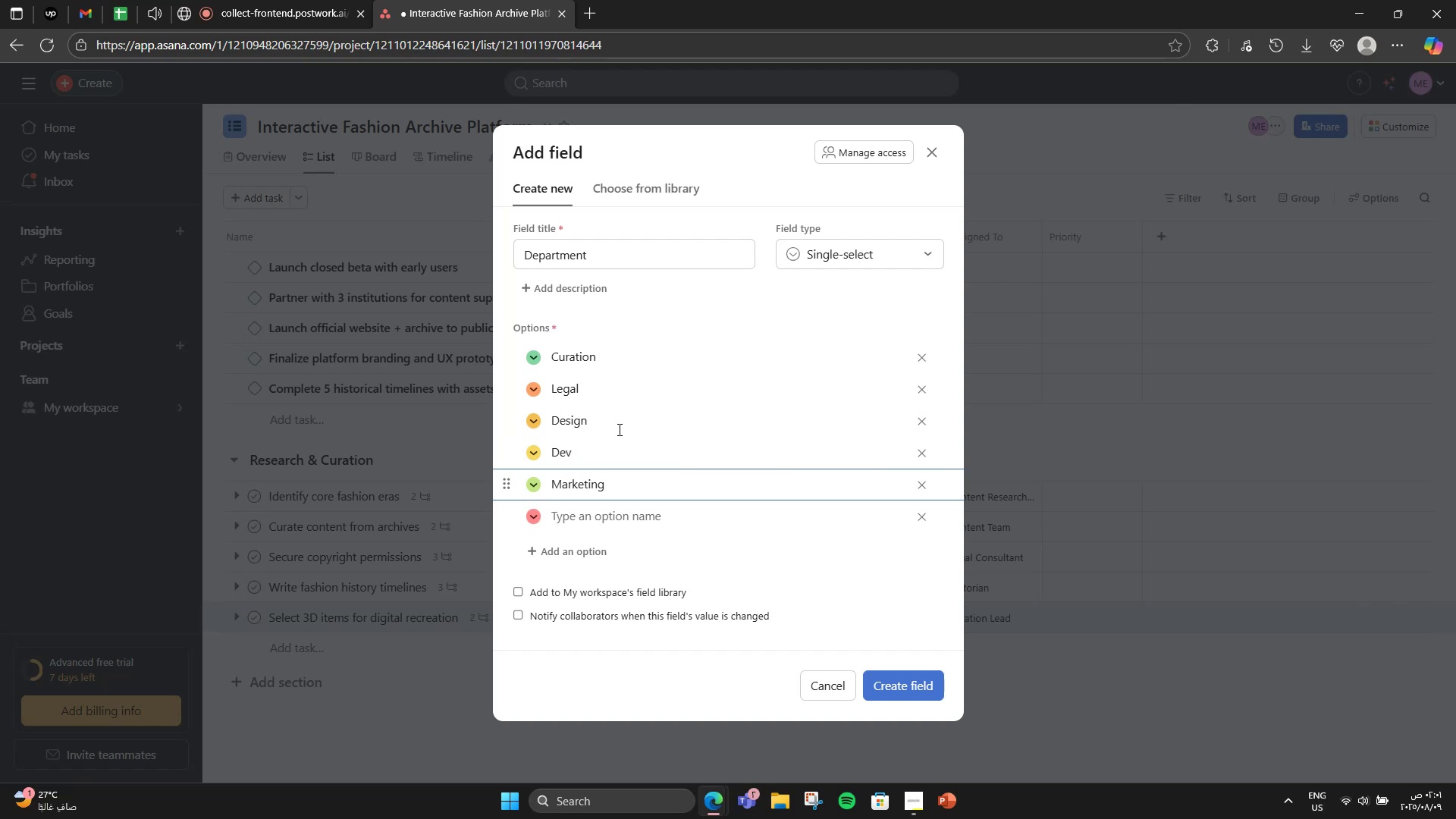 
key(Enter)
 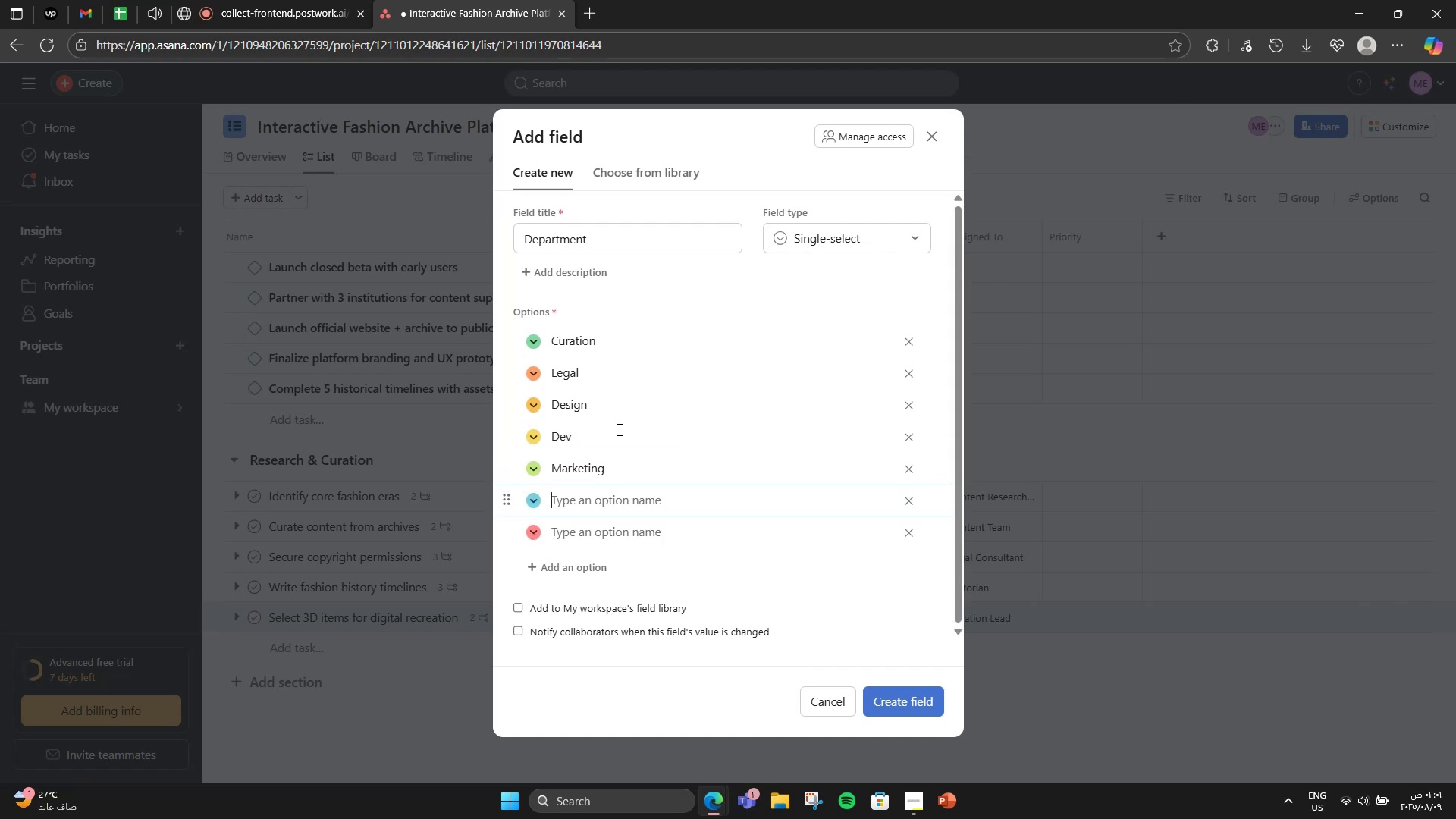 
type(Ops )
key(Backspace)
 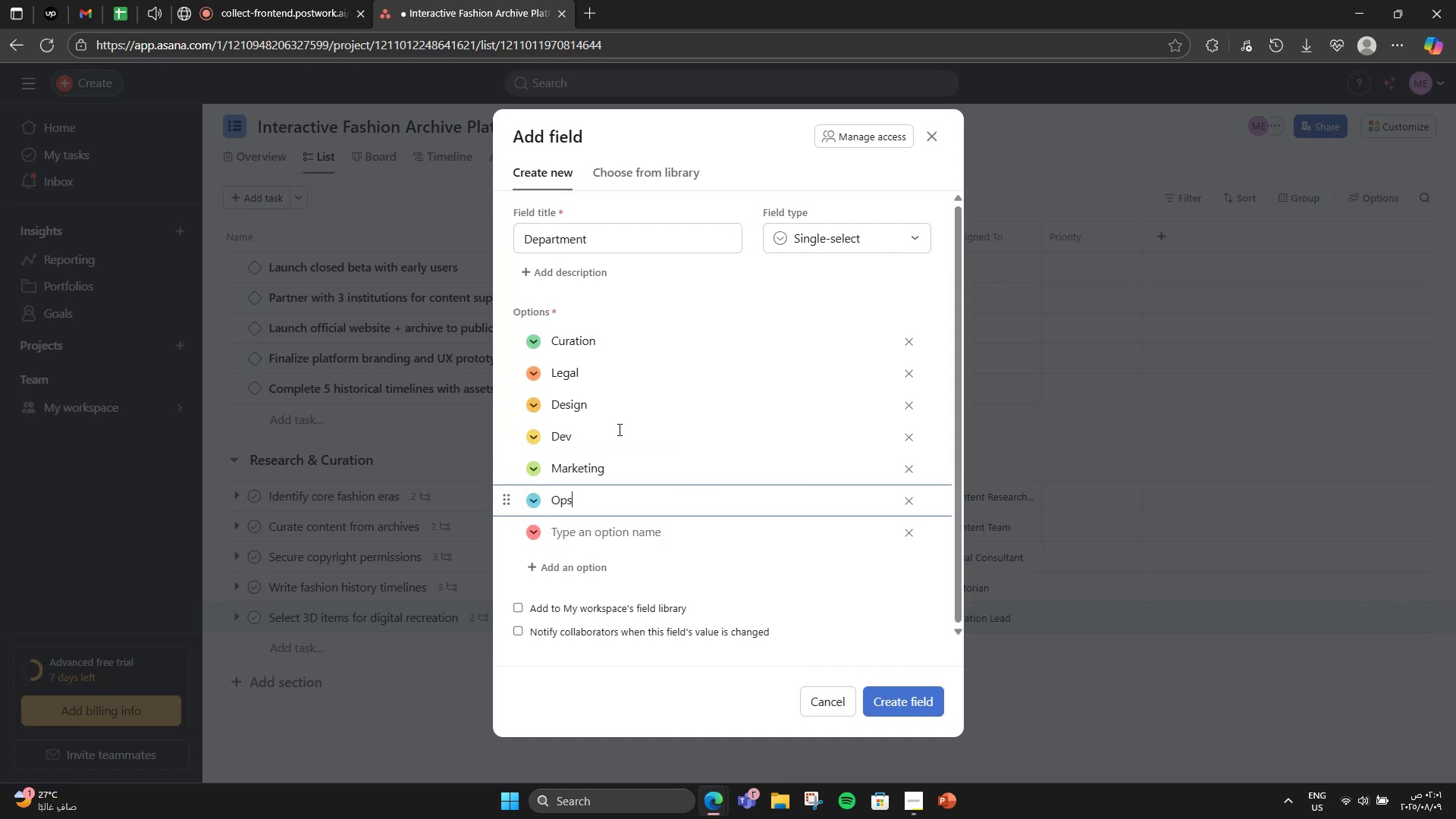 
key(Enter)
 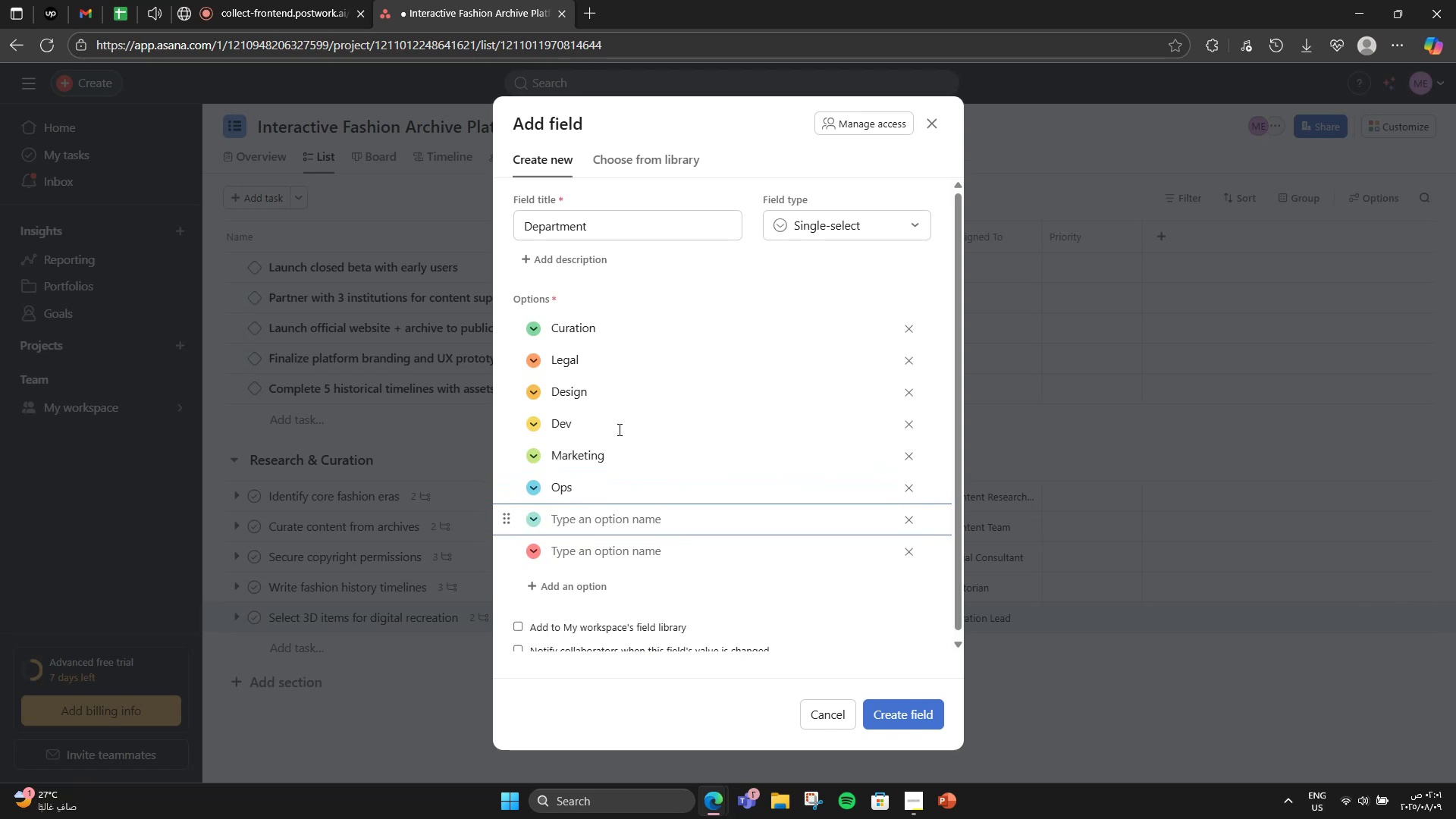 
type(Community)
 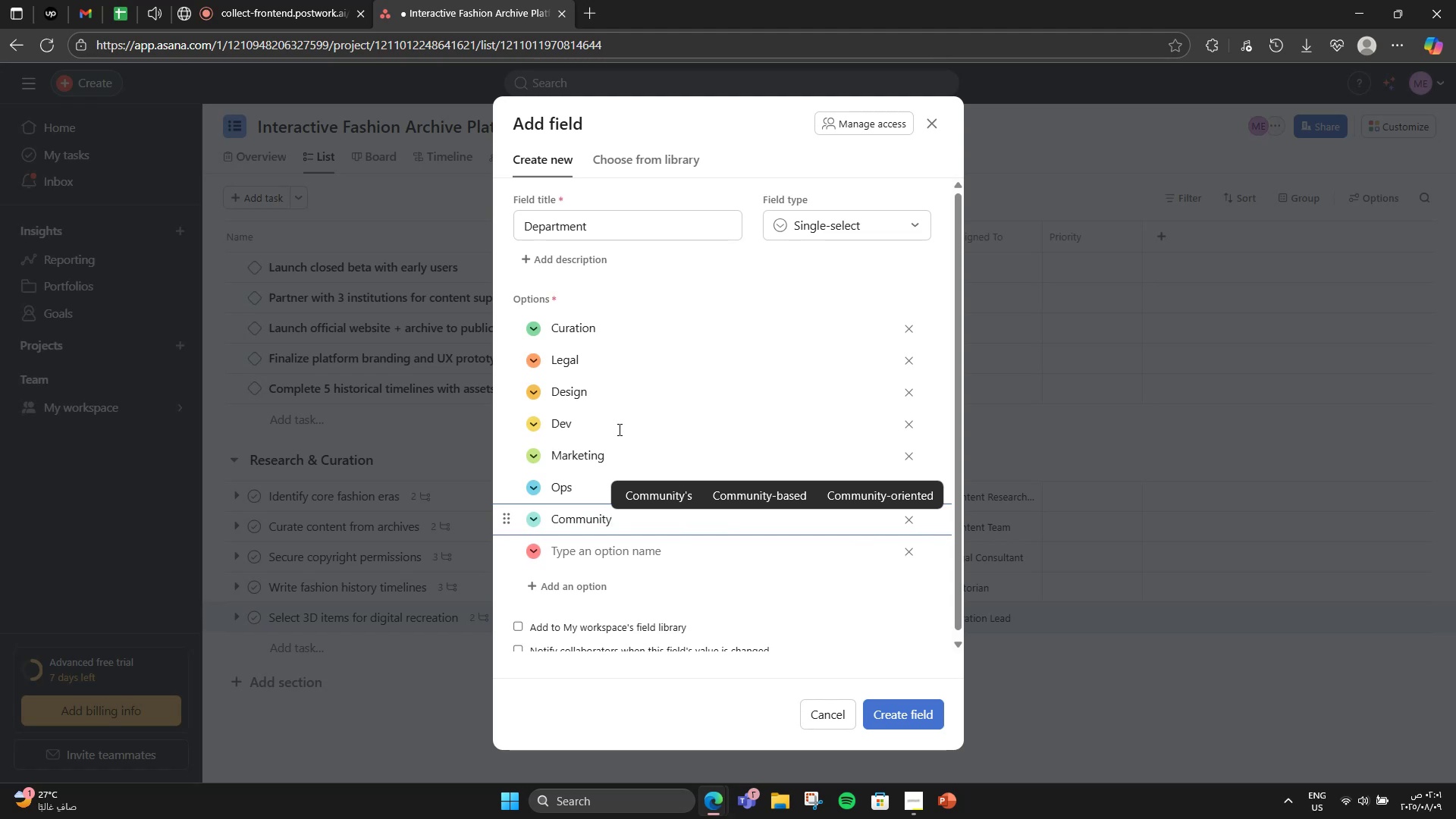 
wait(6.48)
 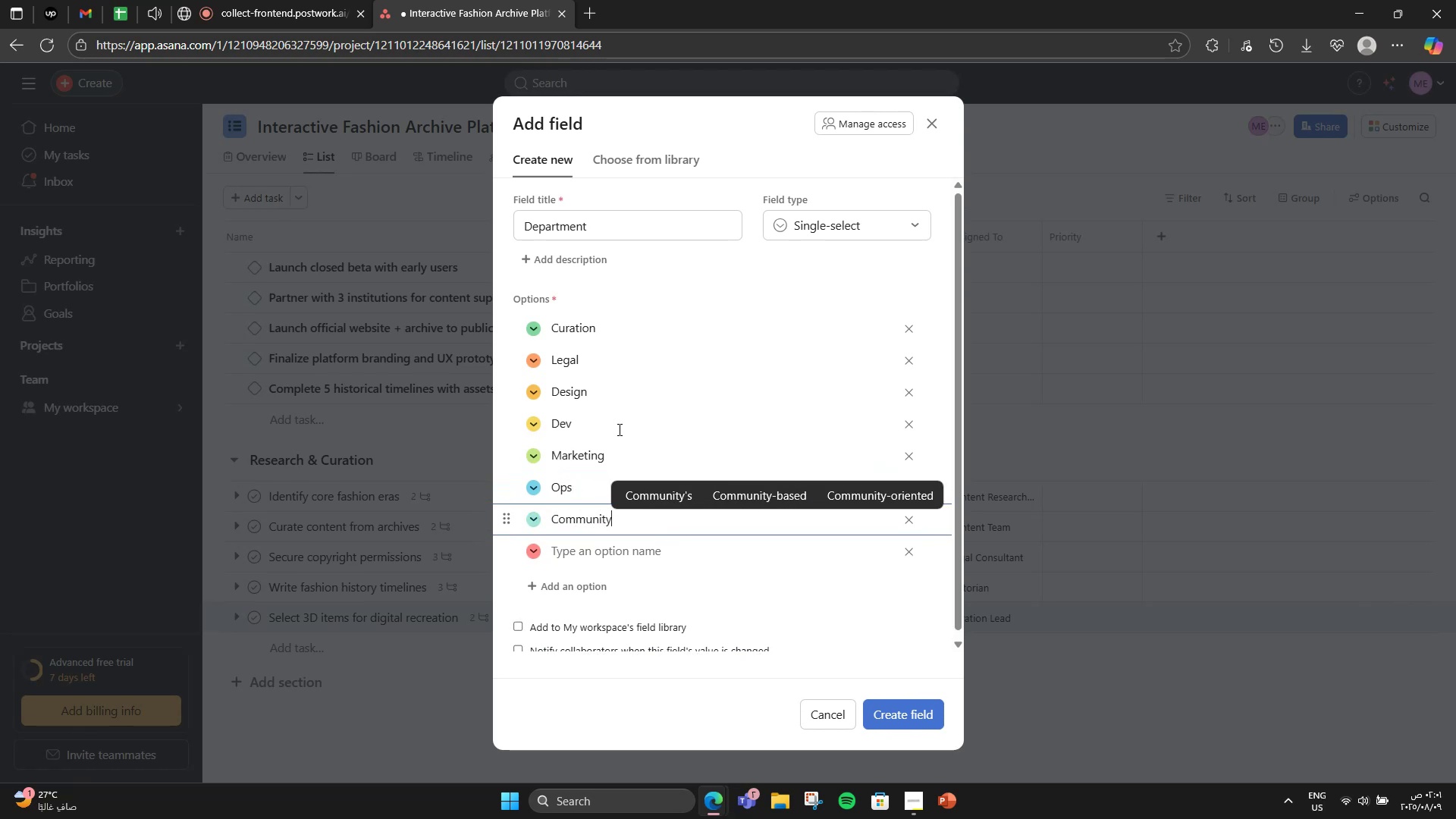 
key(Enter)
 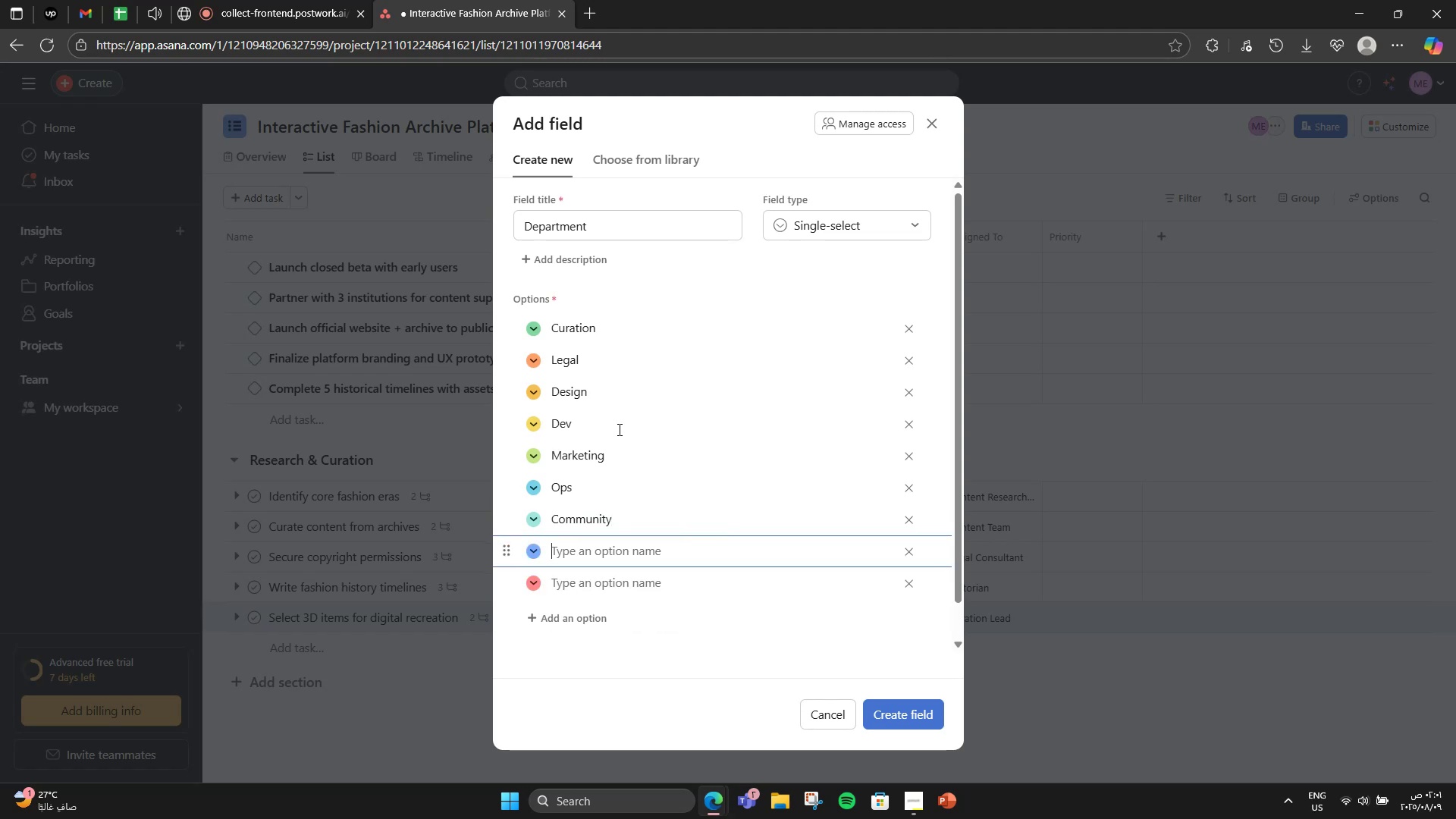 
type(Outreach)
 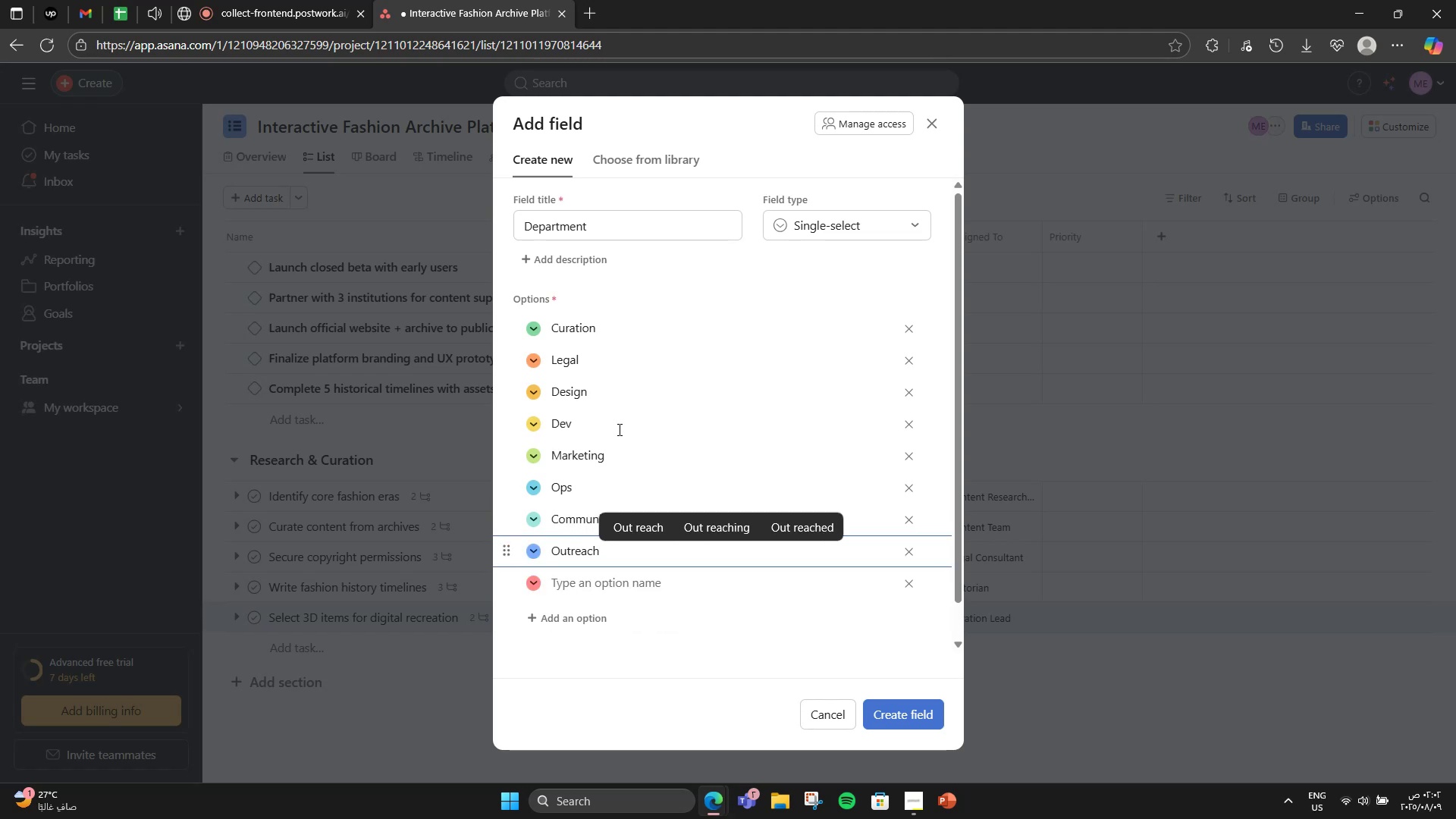 
key(Enter)
 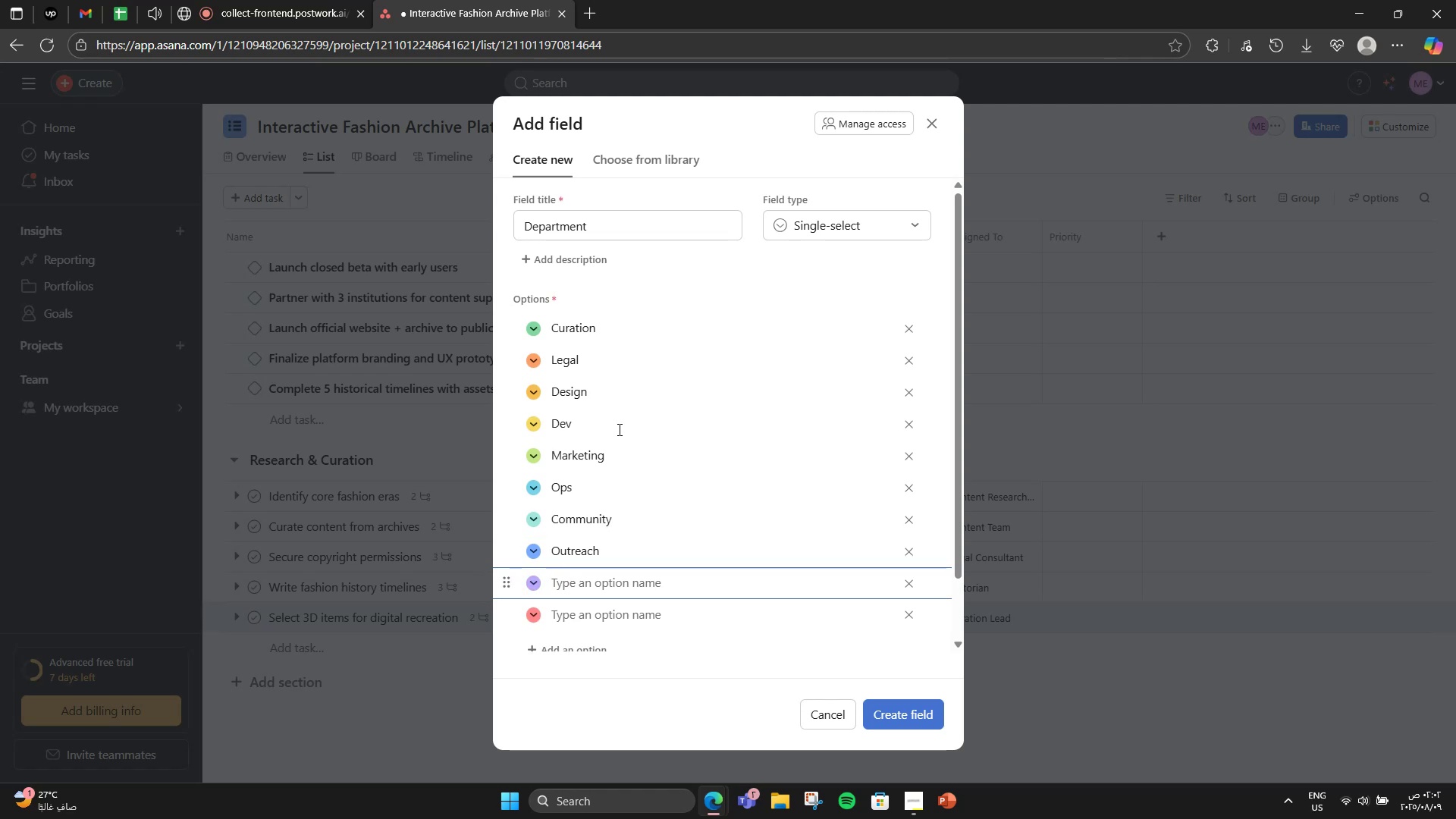 
wait(11.26)
 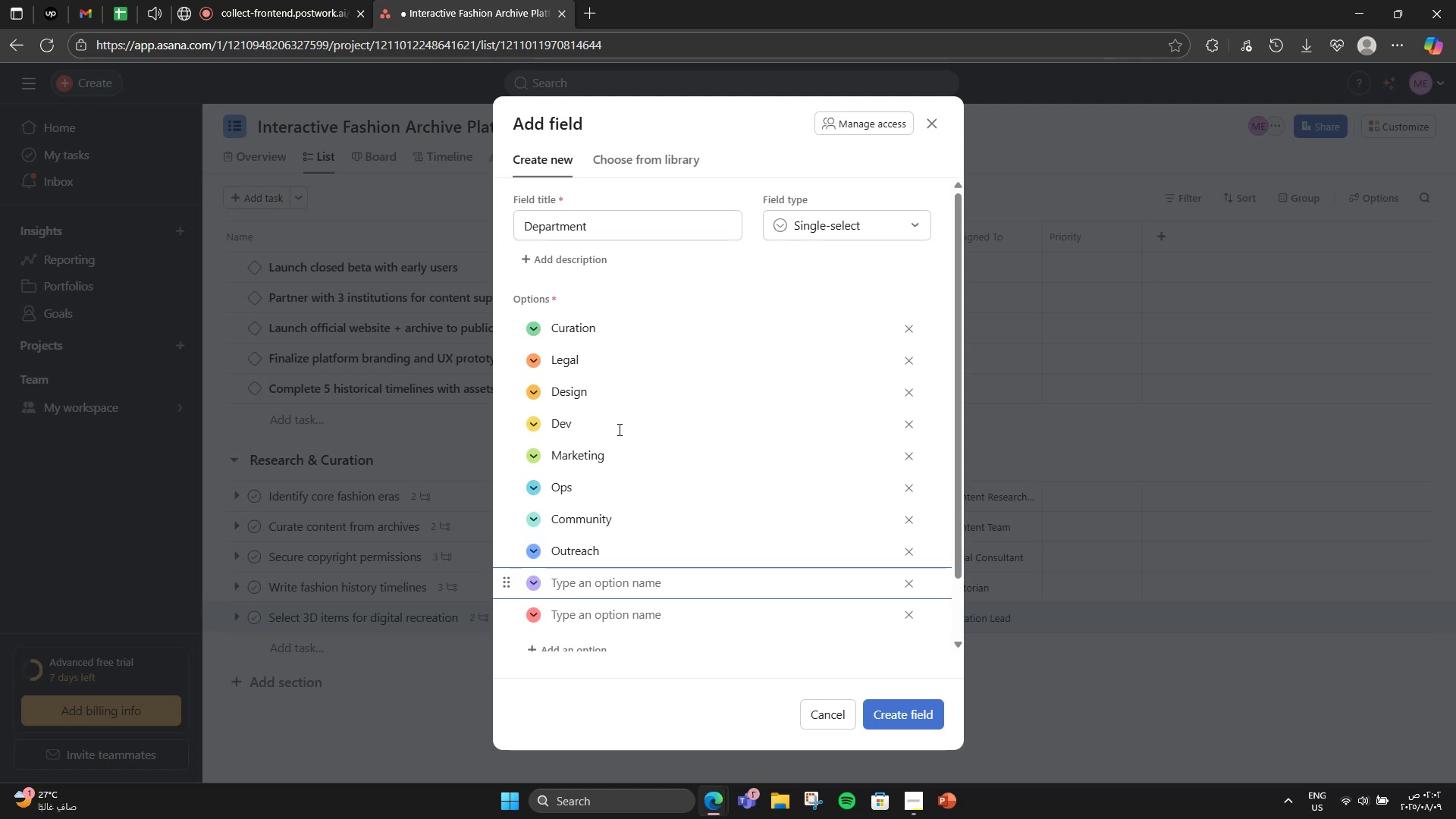 
left_click([903, 582])
 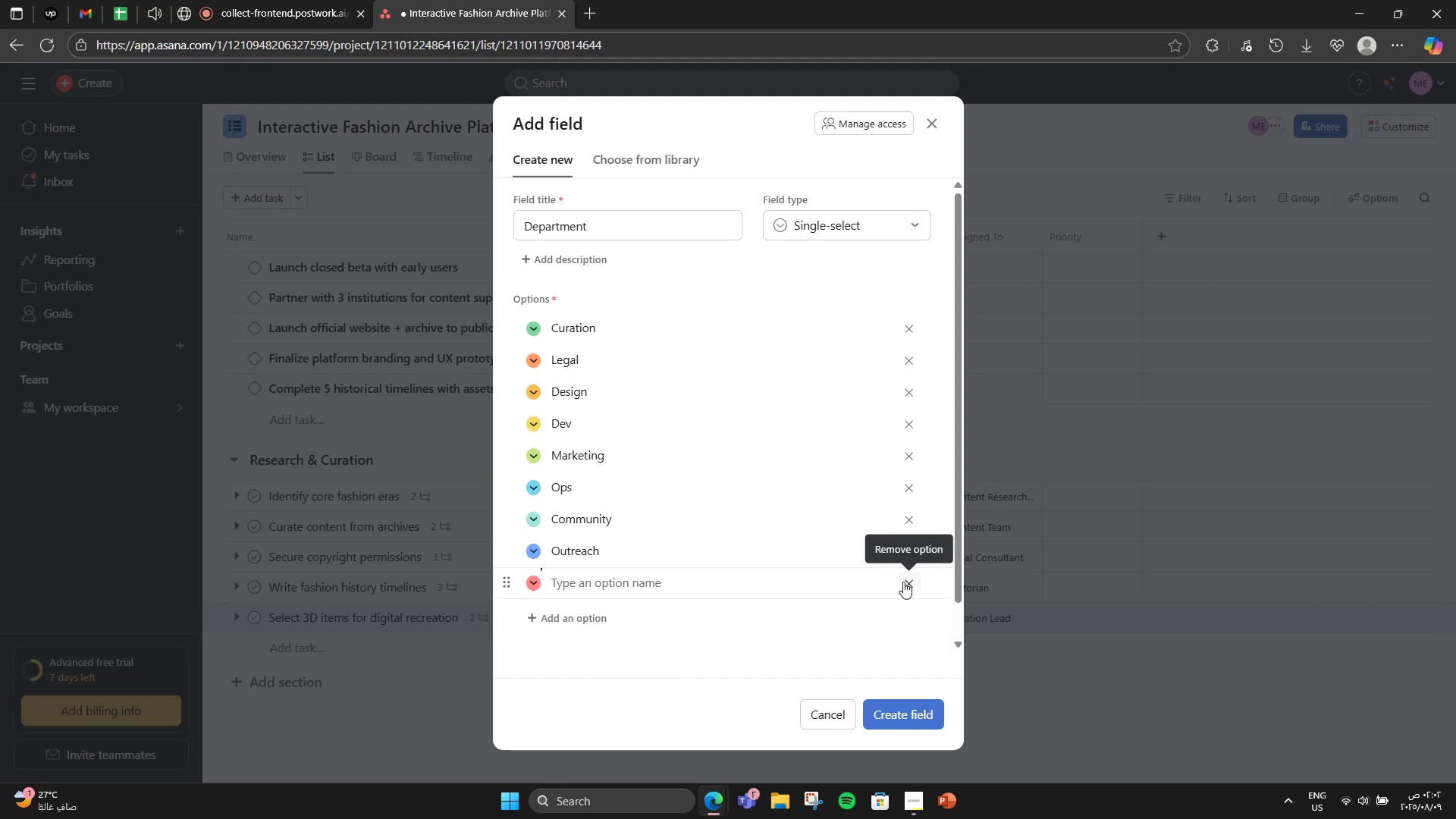 
left_click([903, 582])
 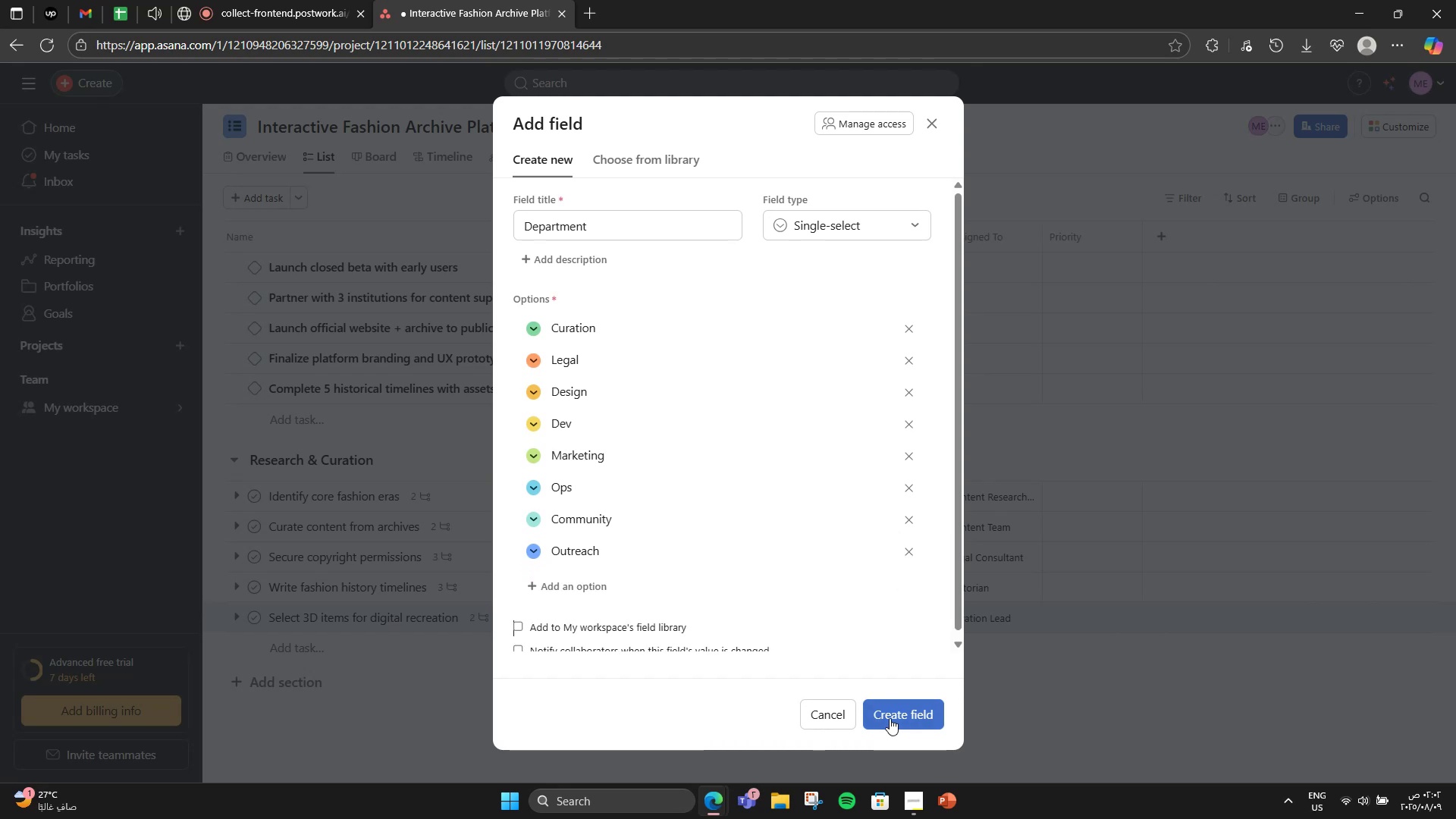 
left_click([890, 718])
 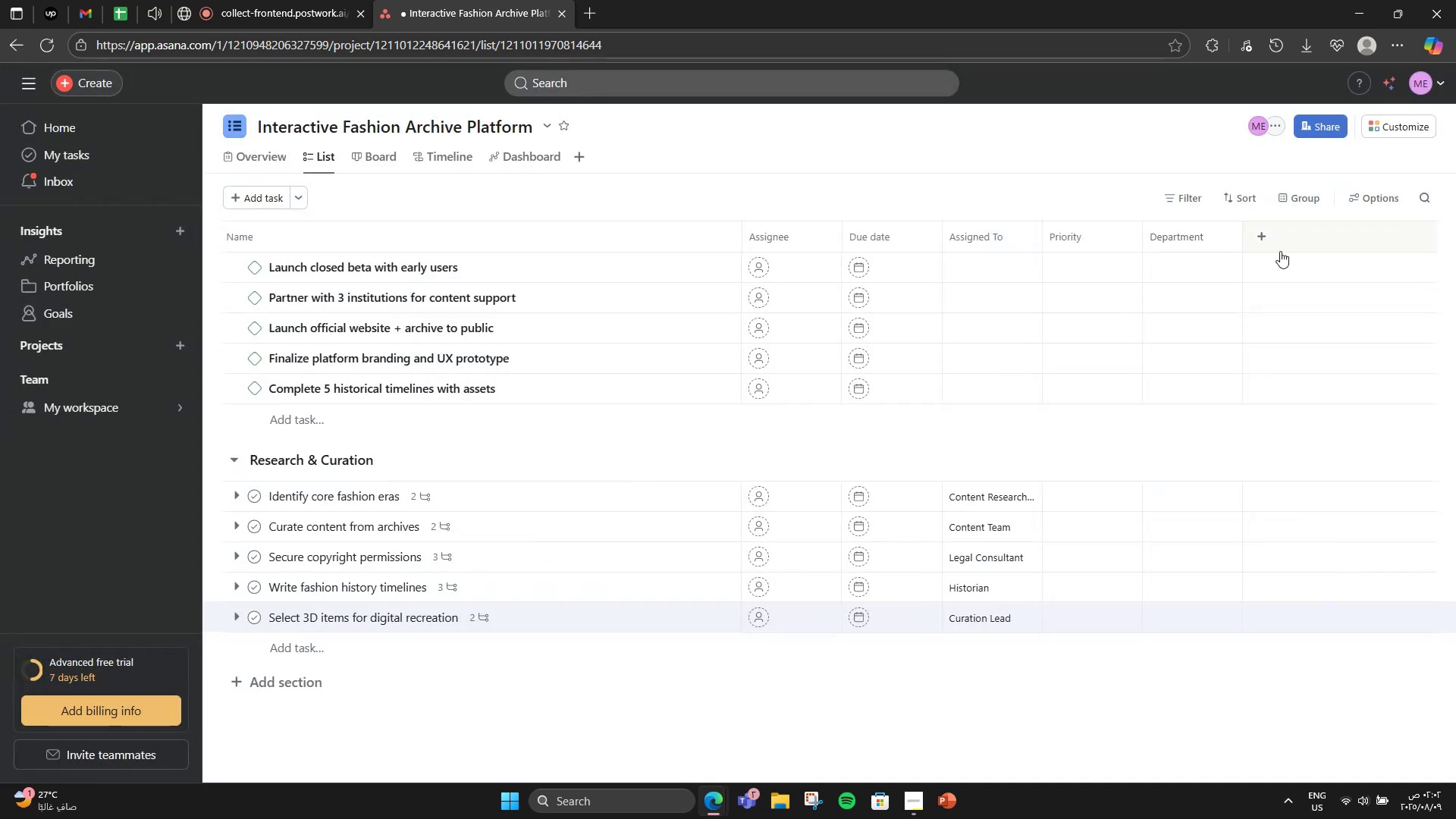 
left_click([1265, 242])
 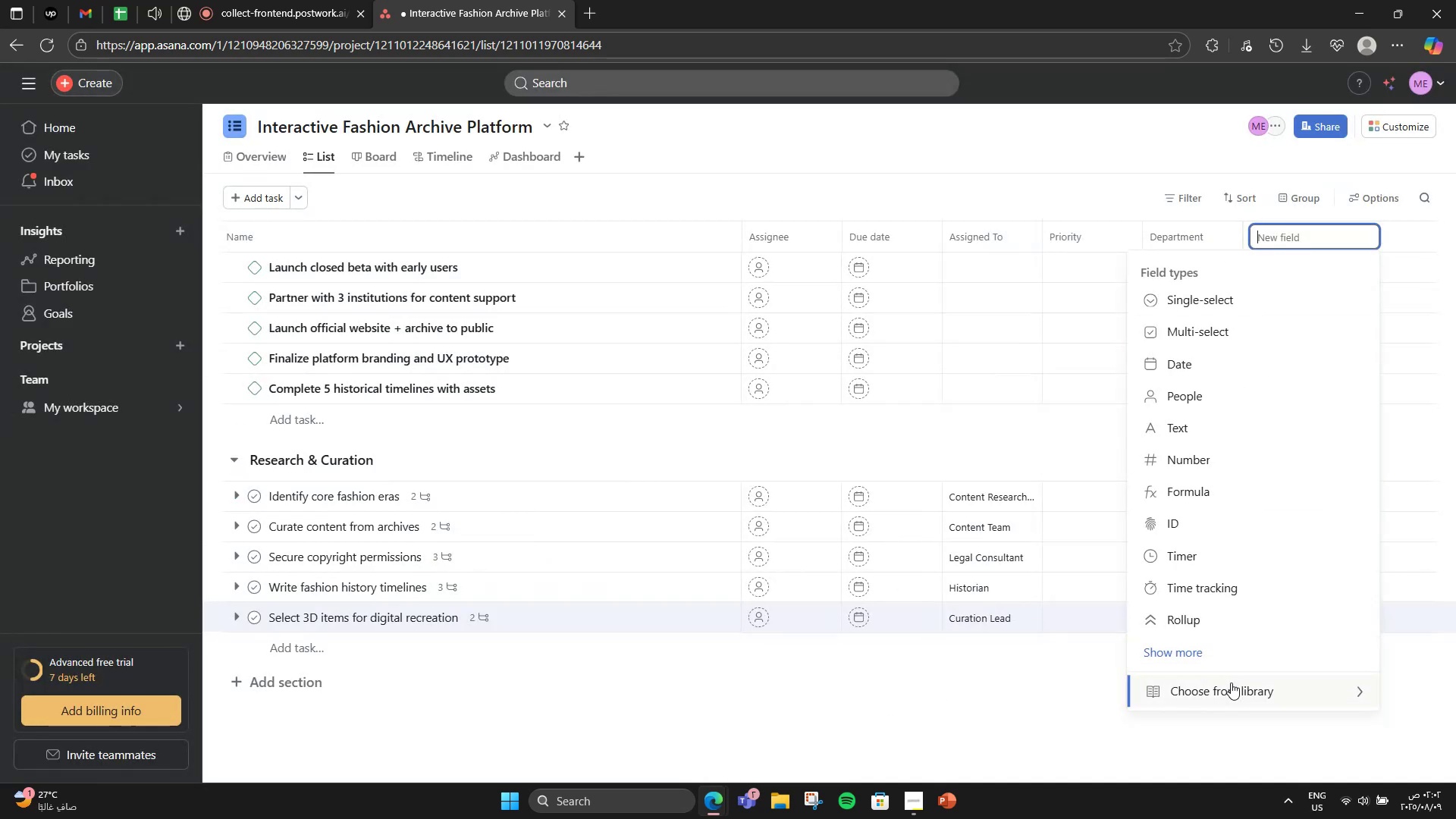 
left_click([1231, 682])
 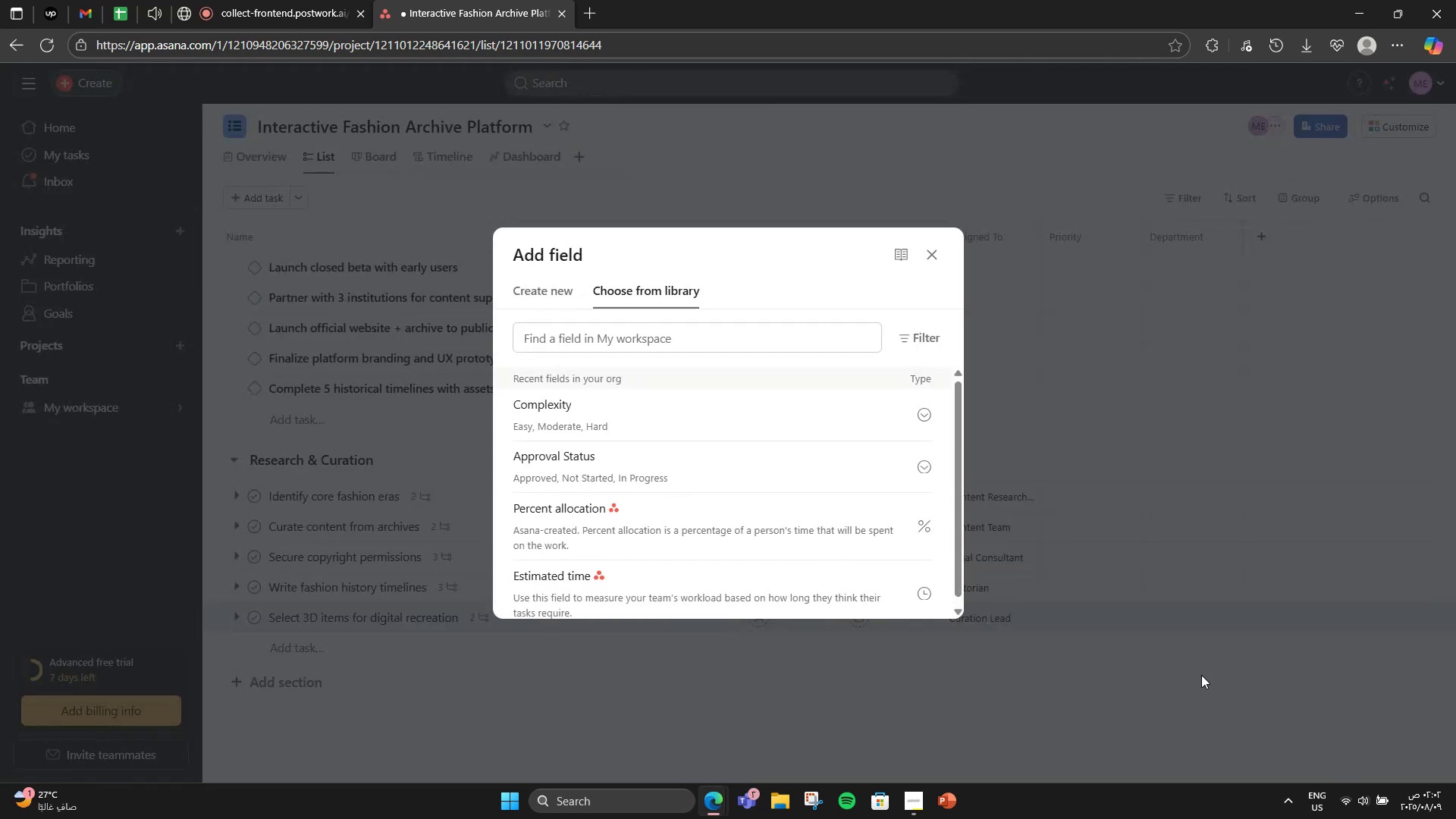 
double_click([598, 331])
 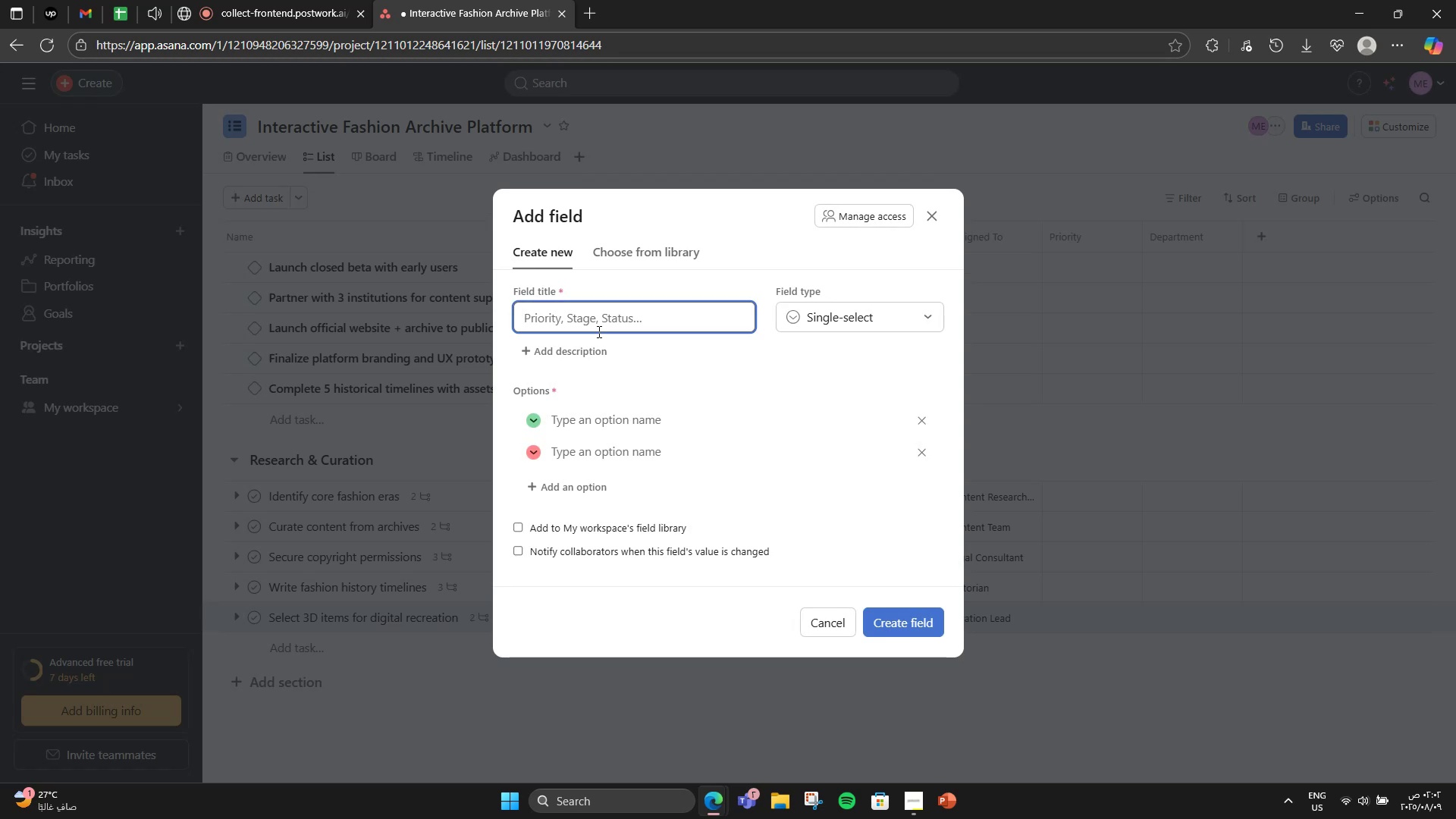 
type(Task Type)
 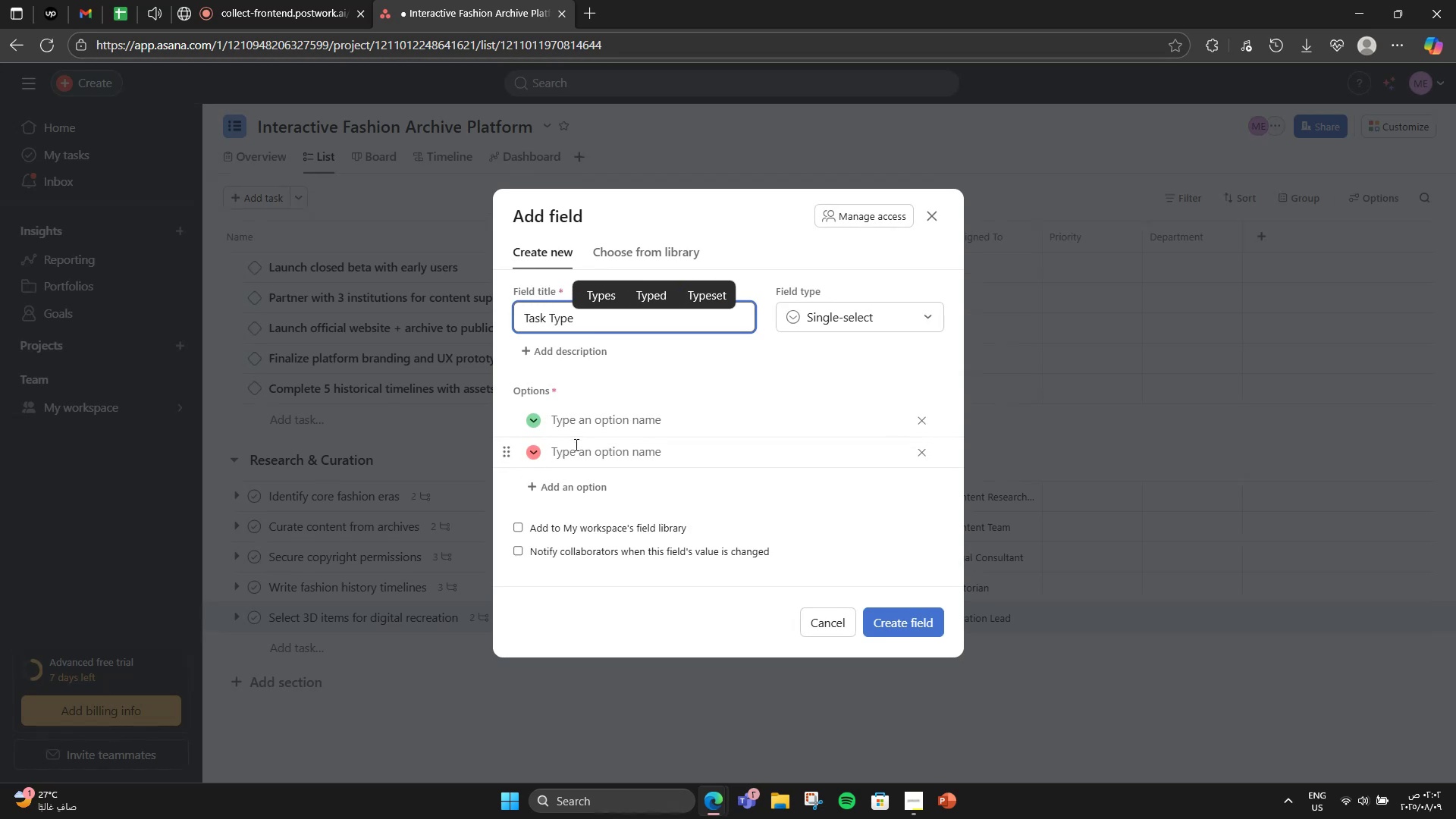 
double_click([585, 425])
 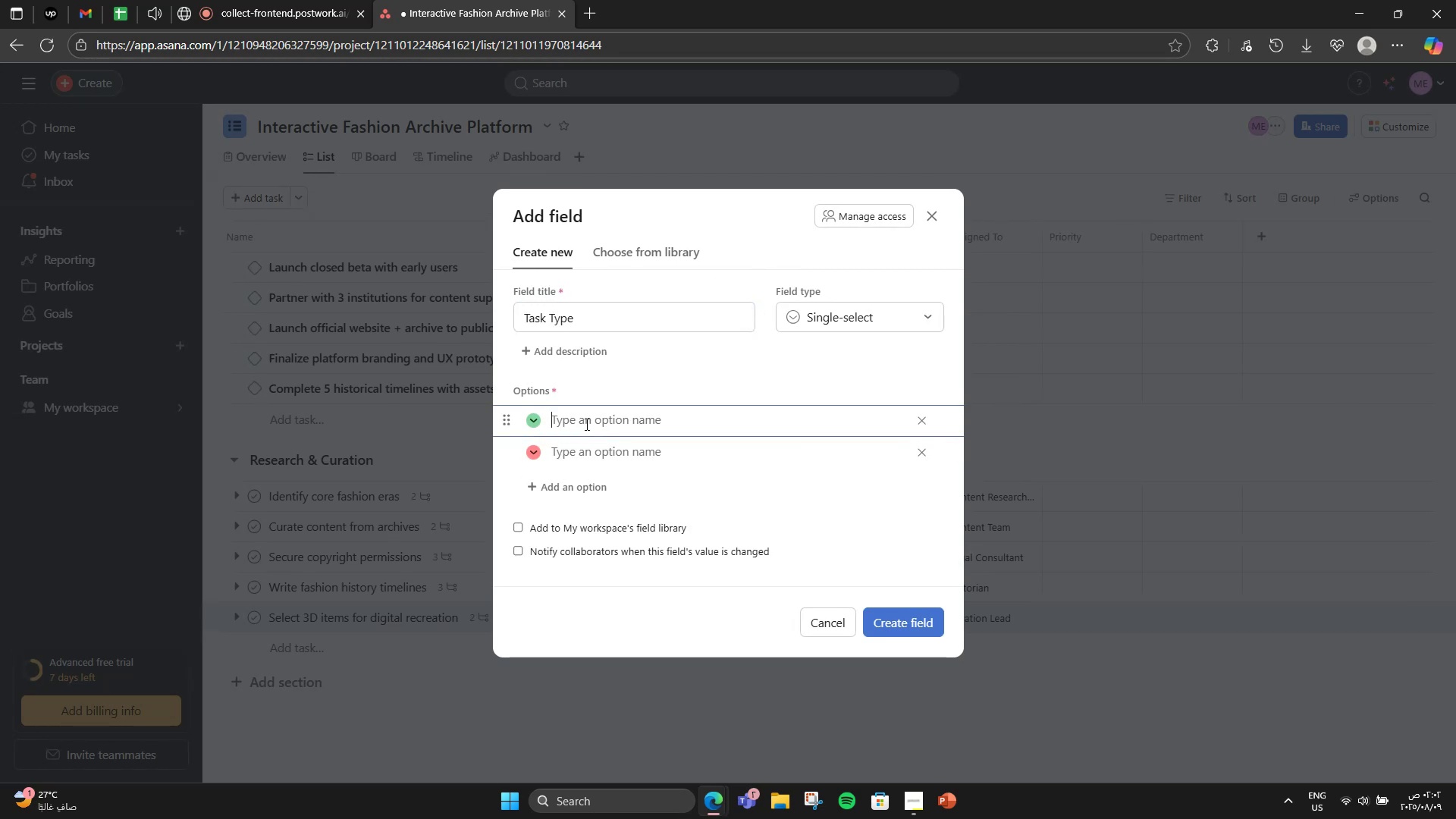 
type(Research )
key(Backspace)
 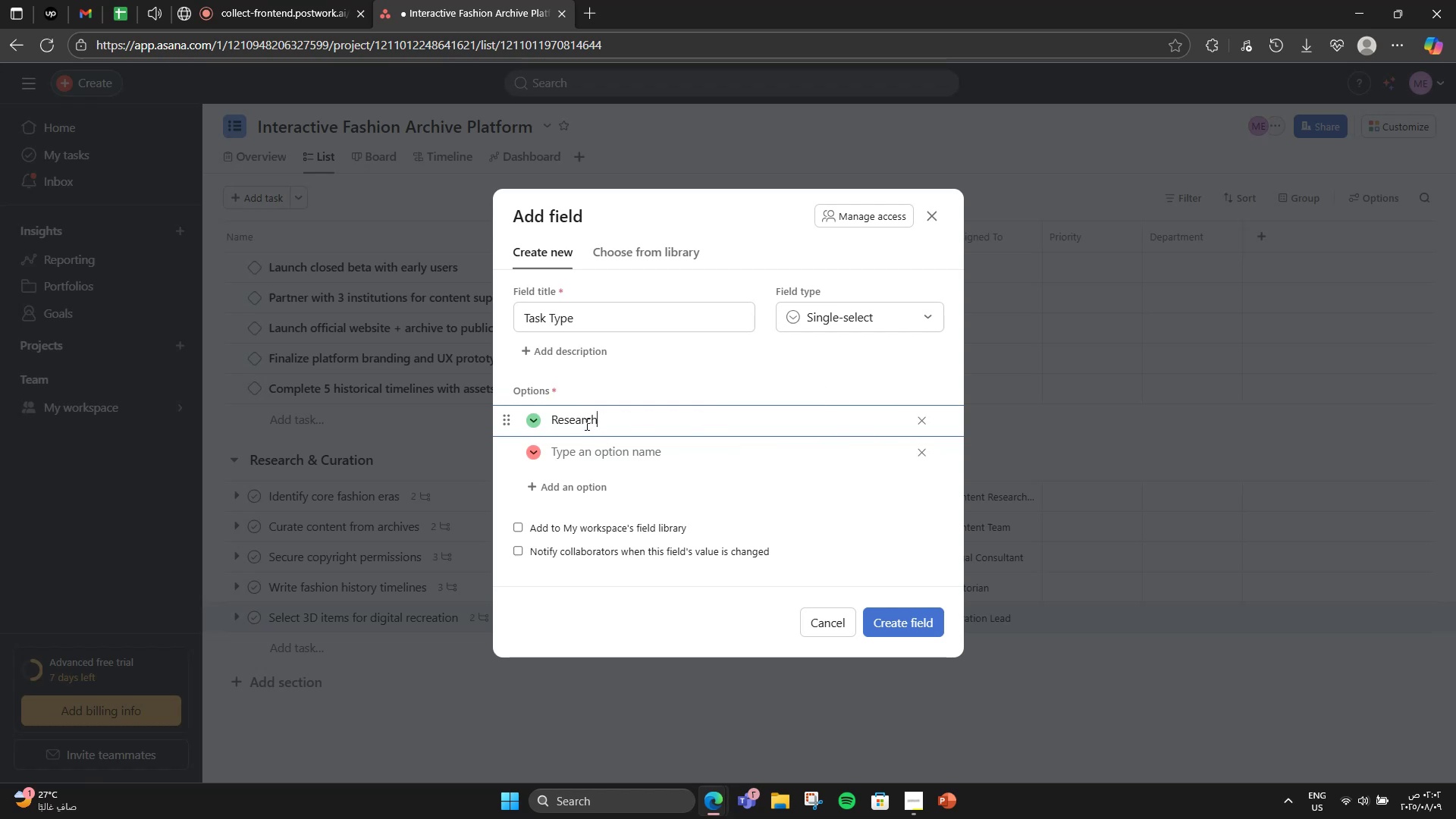 
key(Enter)
 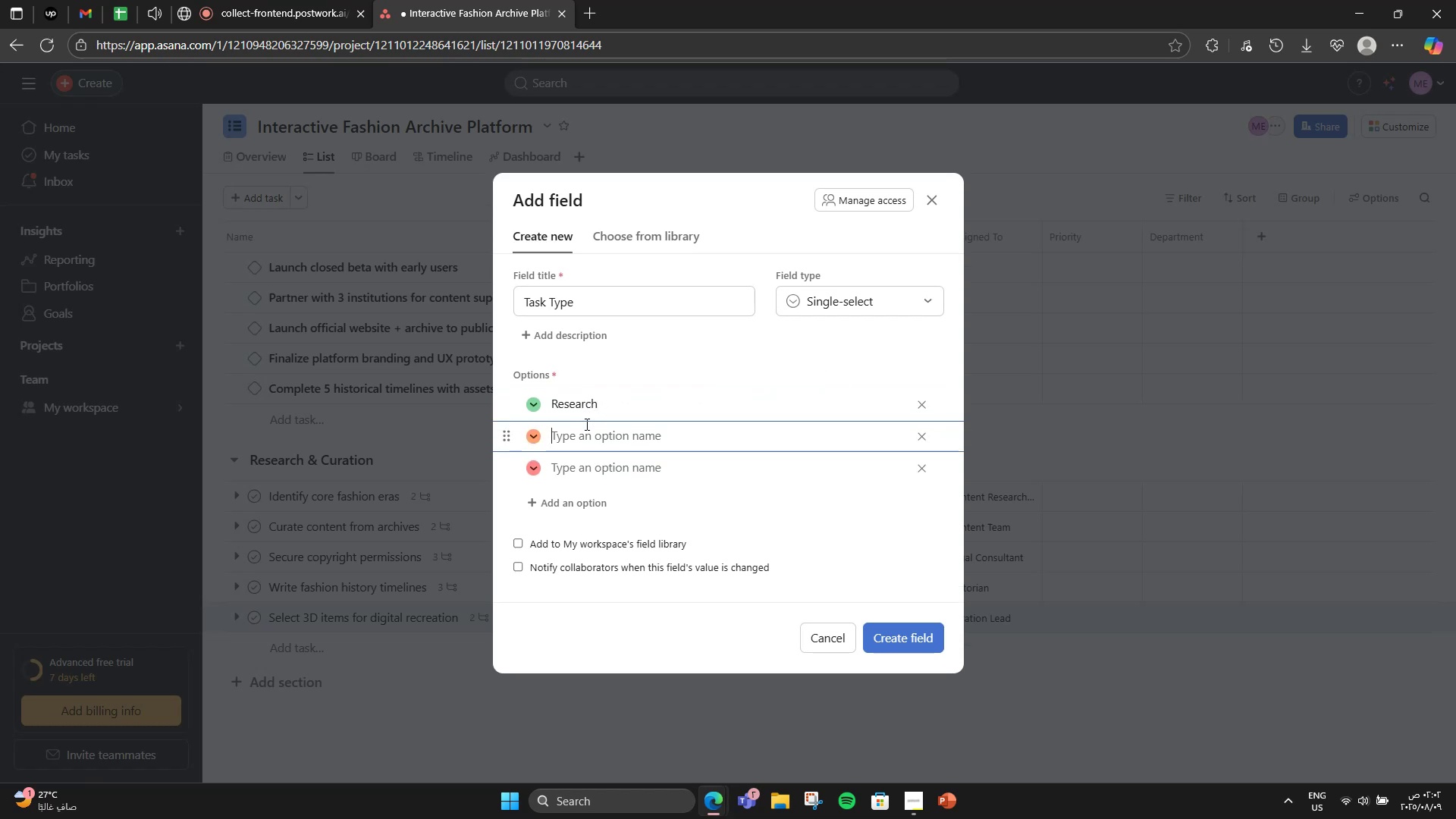 
type(Adi)
key(Backspace)
type(min)
 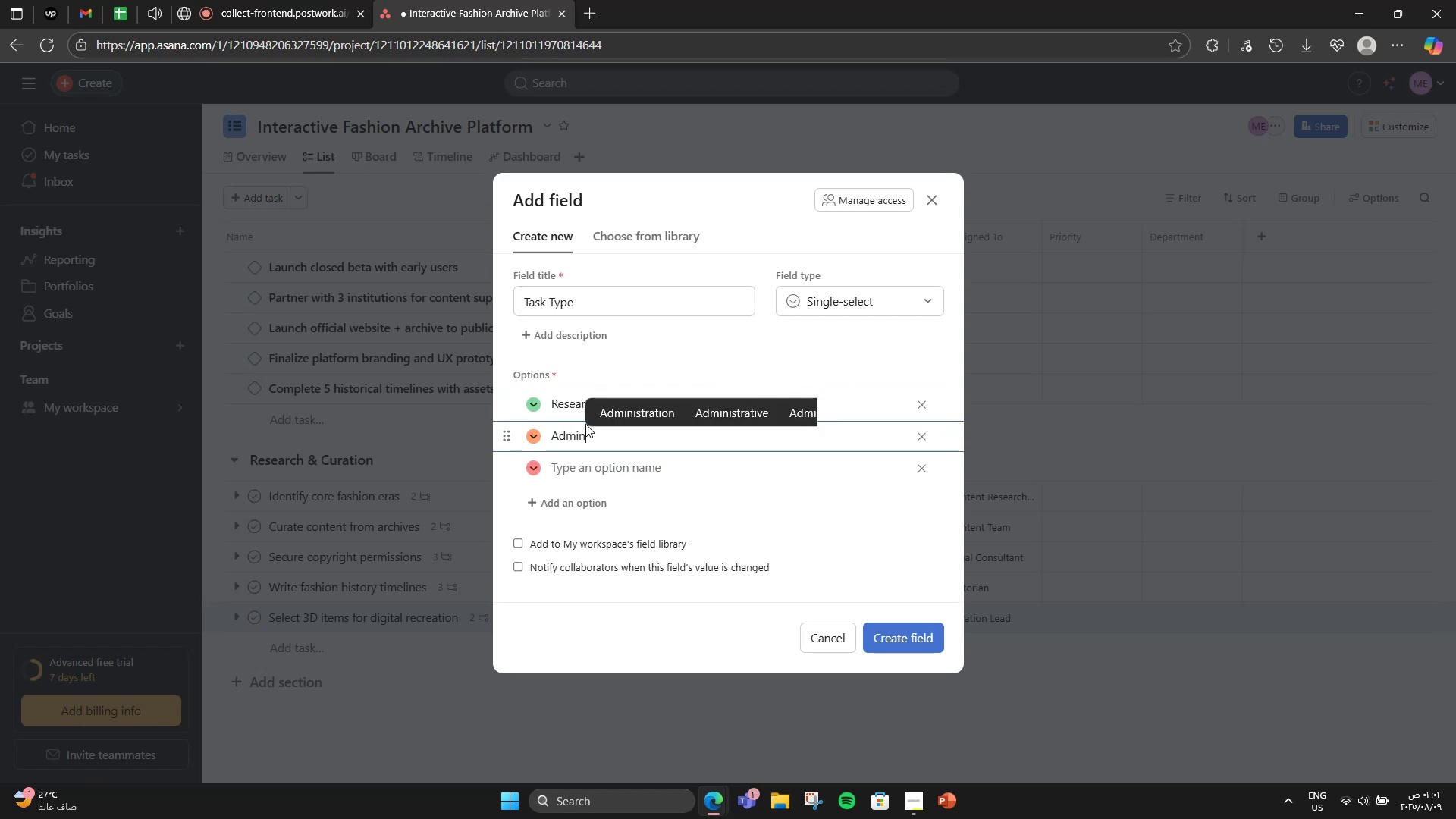 
key(Enter)
 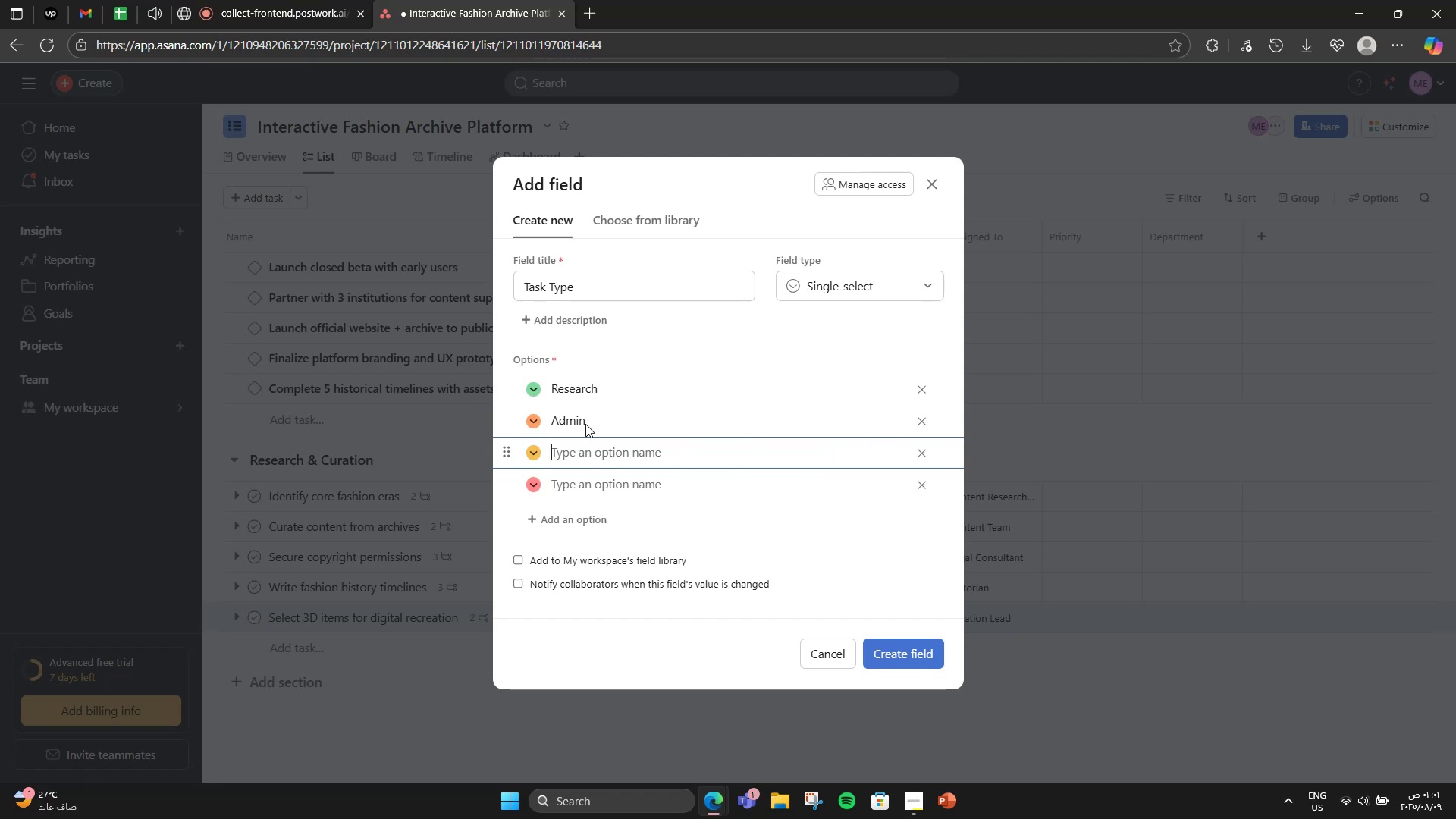 
type(Writing)
 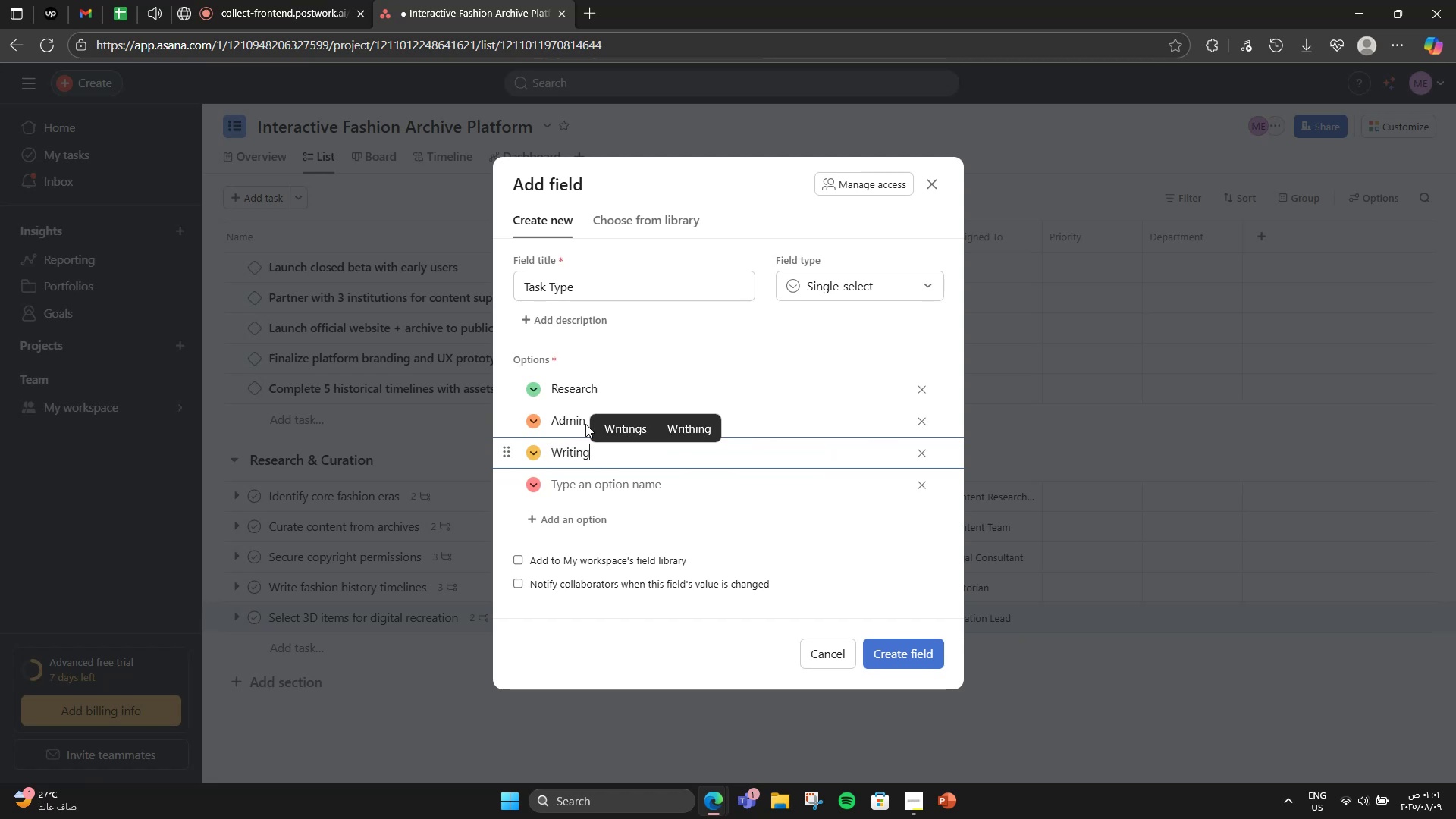 
key(Enter)
 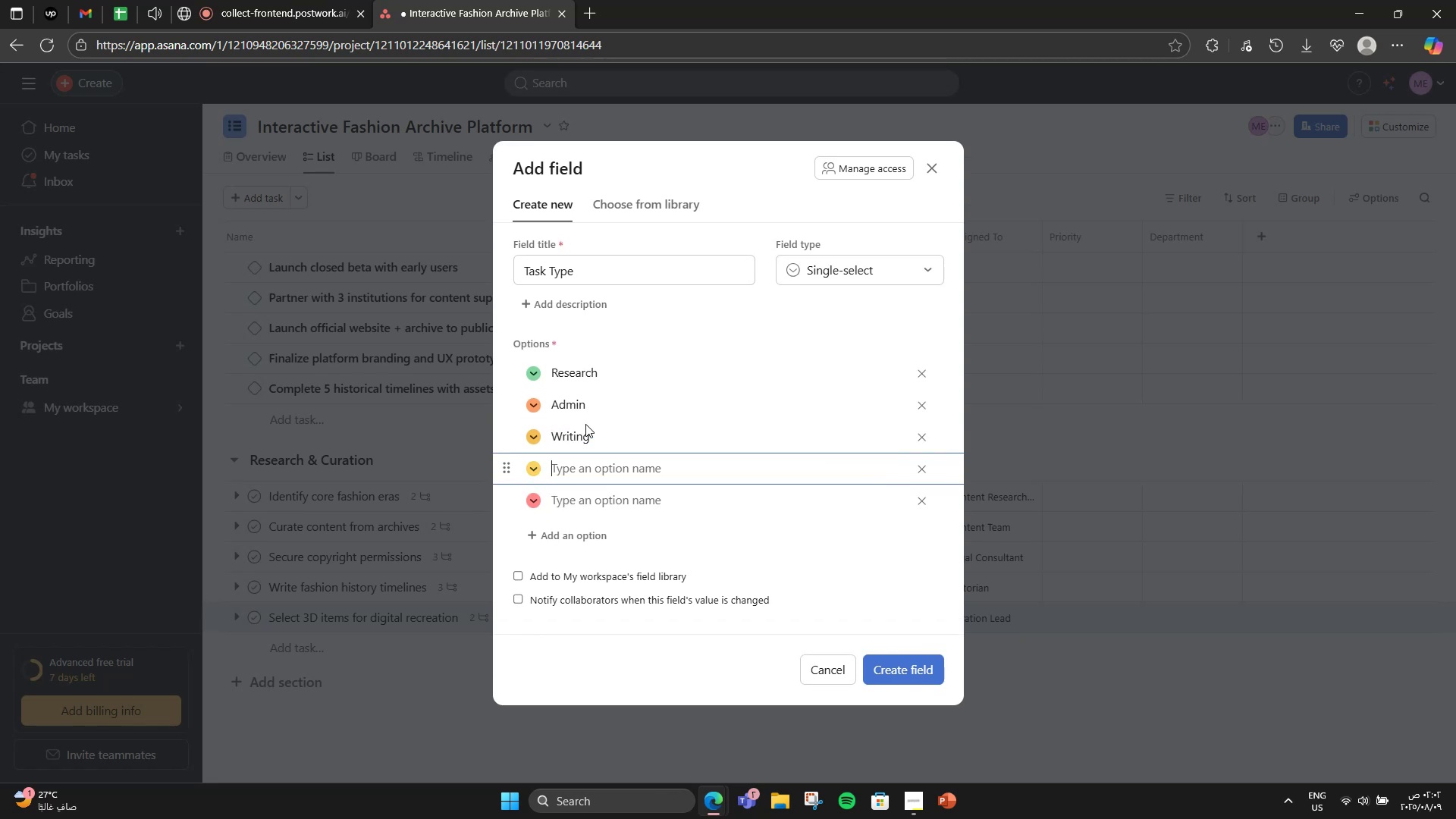 
type(Creative)
 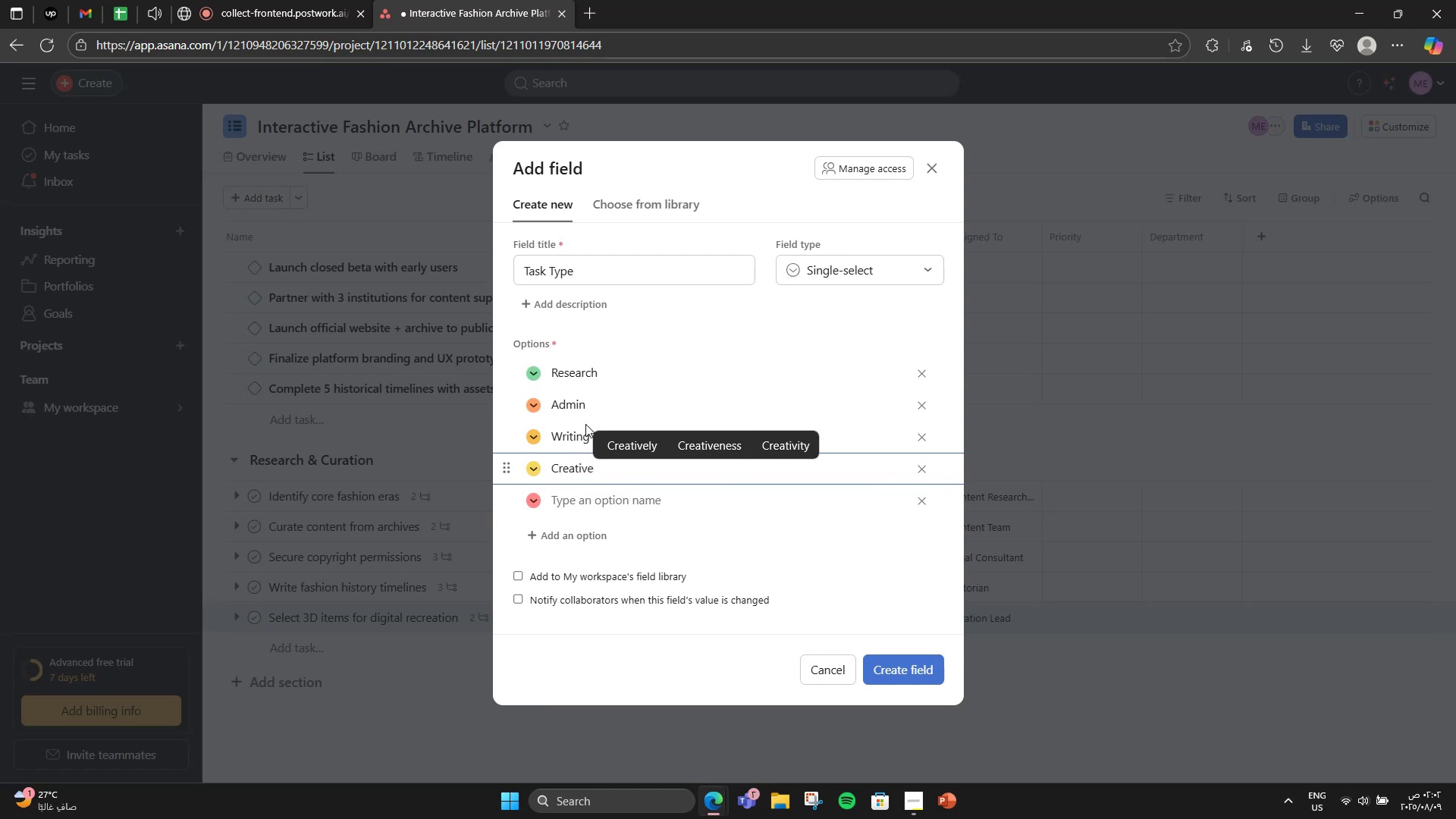 
key(Enter)
 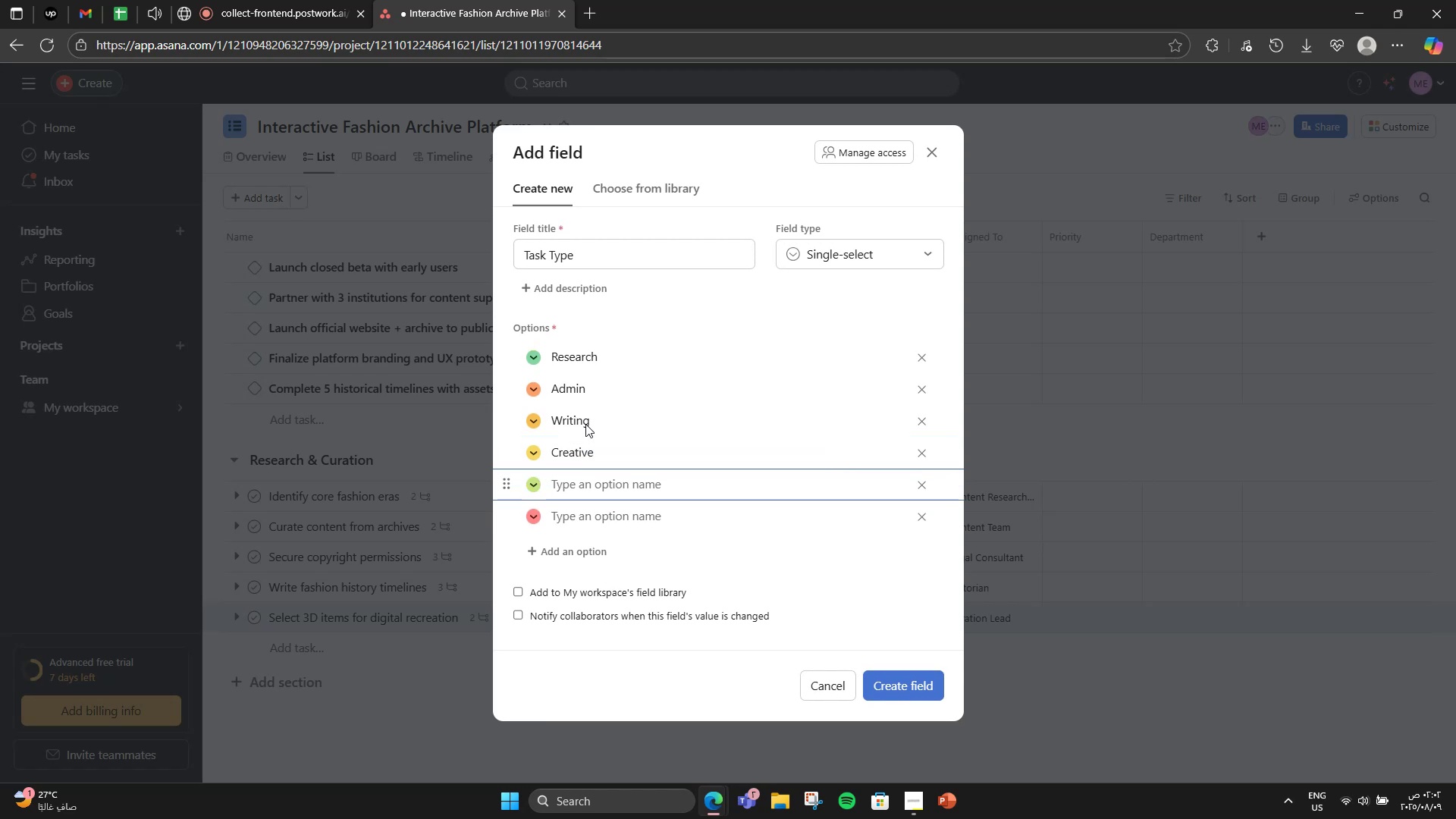 
wait(5.66)
 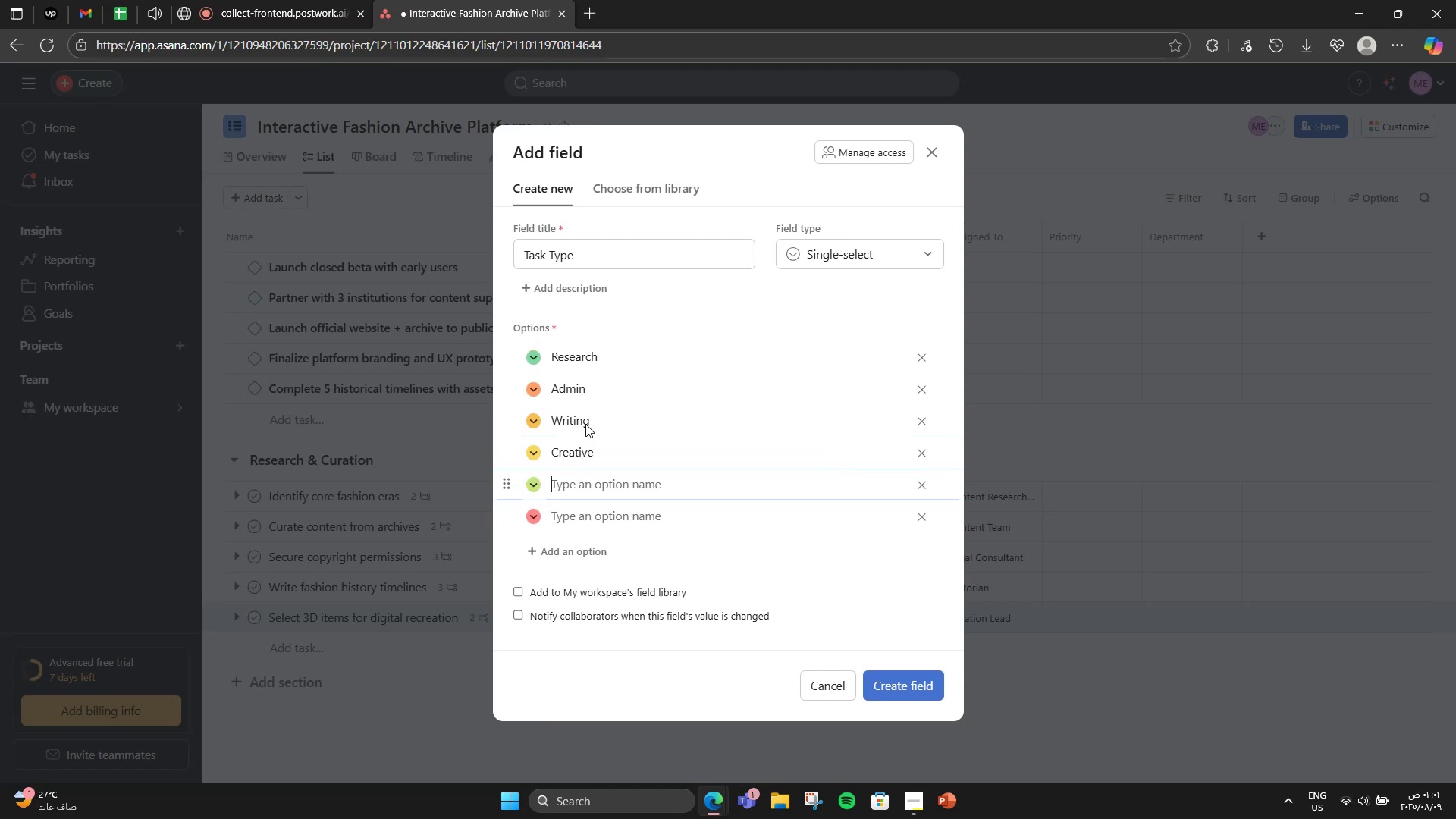 
key(CapsLock)
 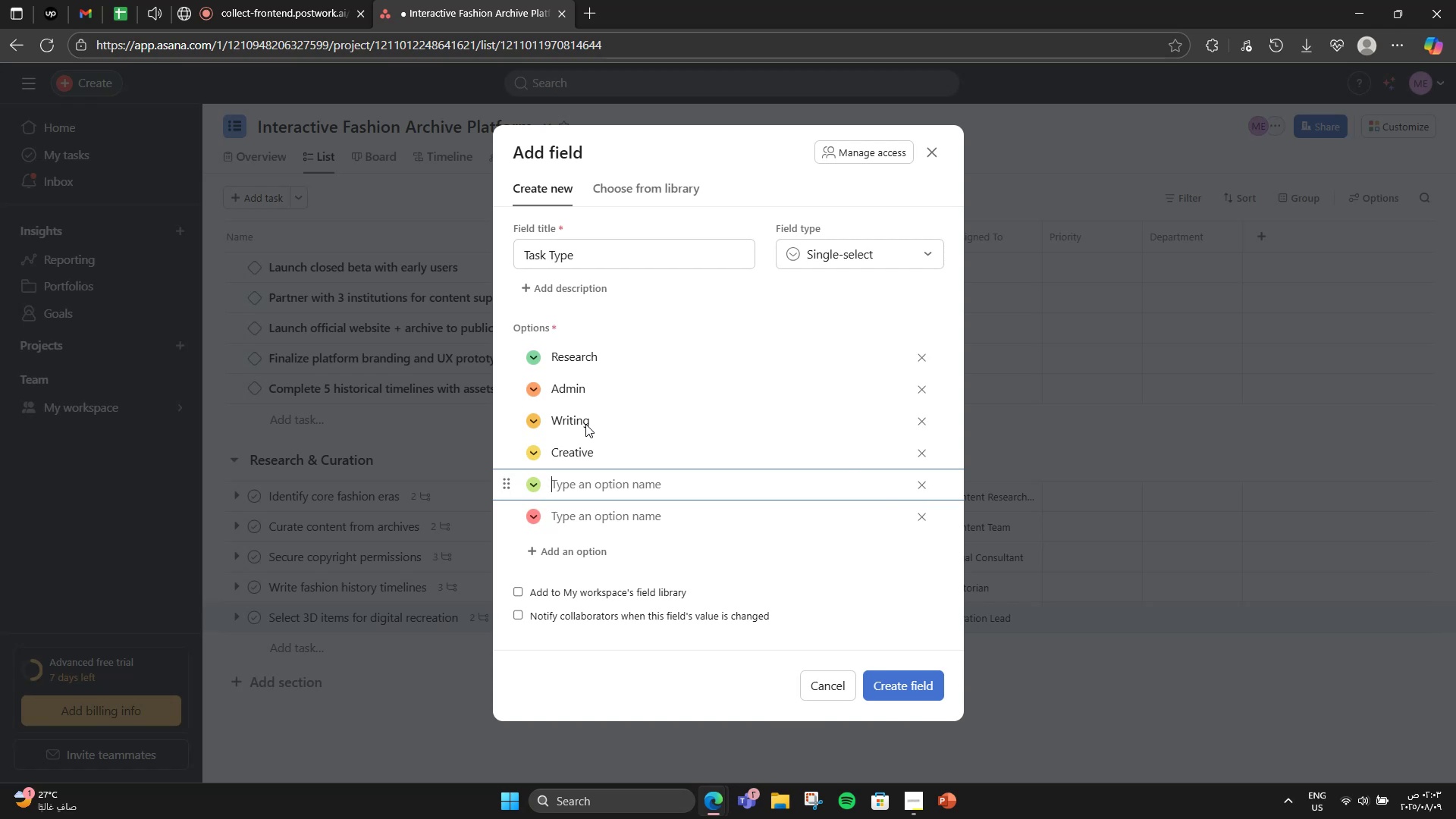 
type(UX Design)
 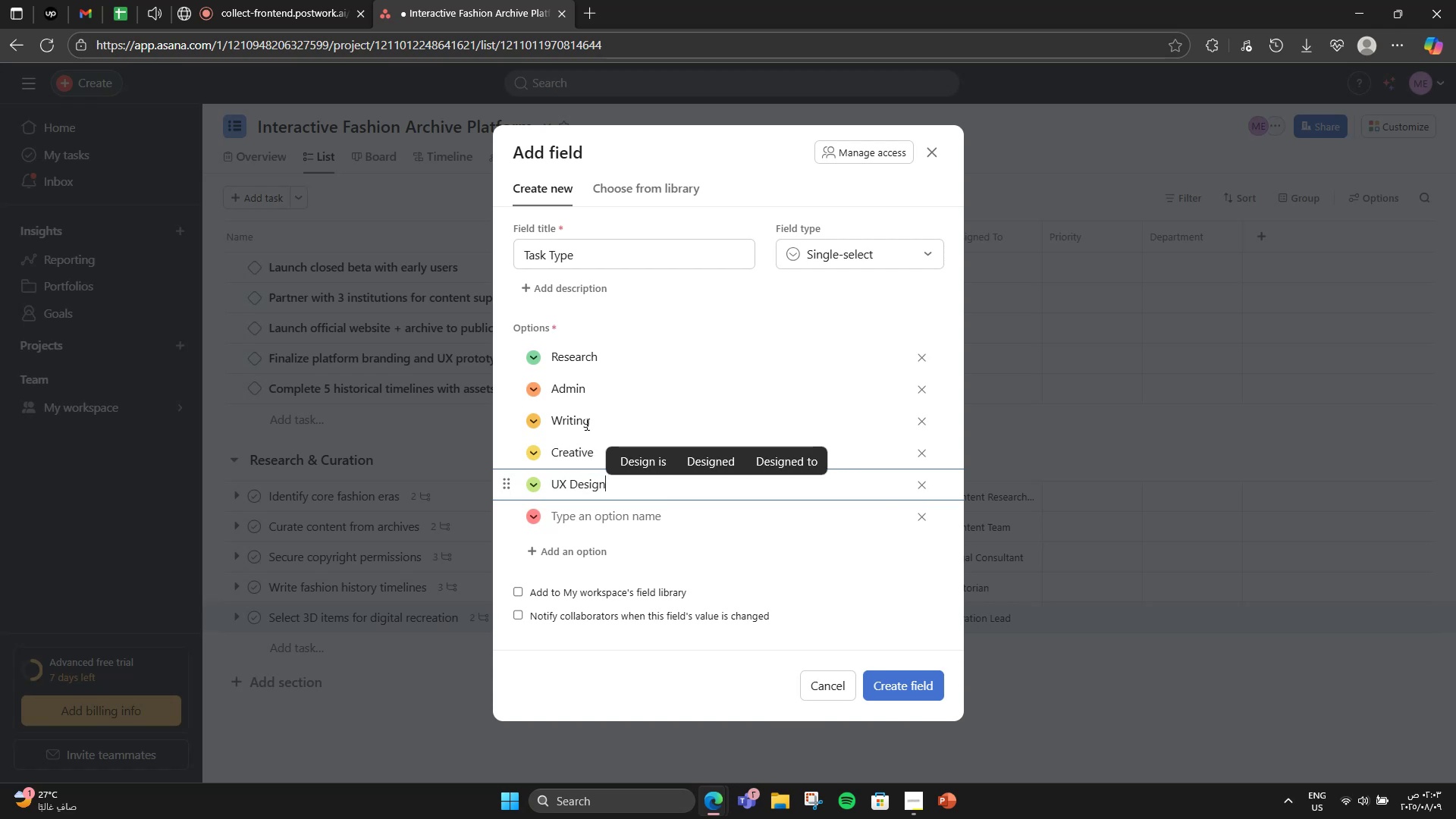 
key(Enter)
 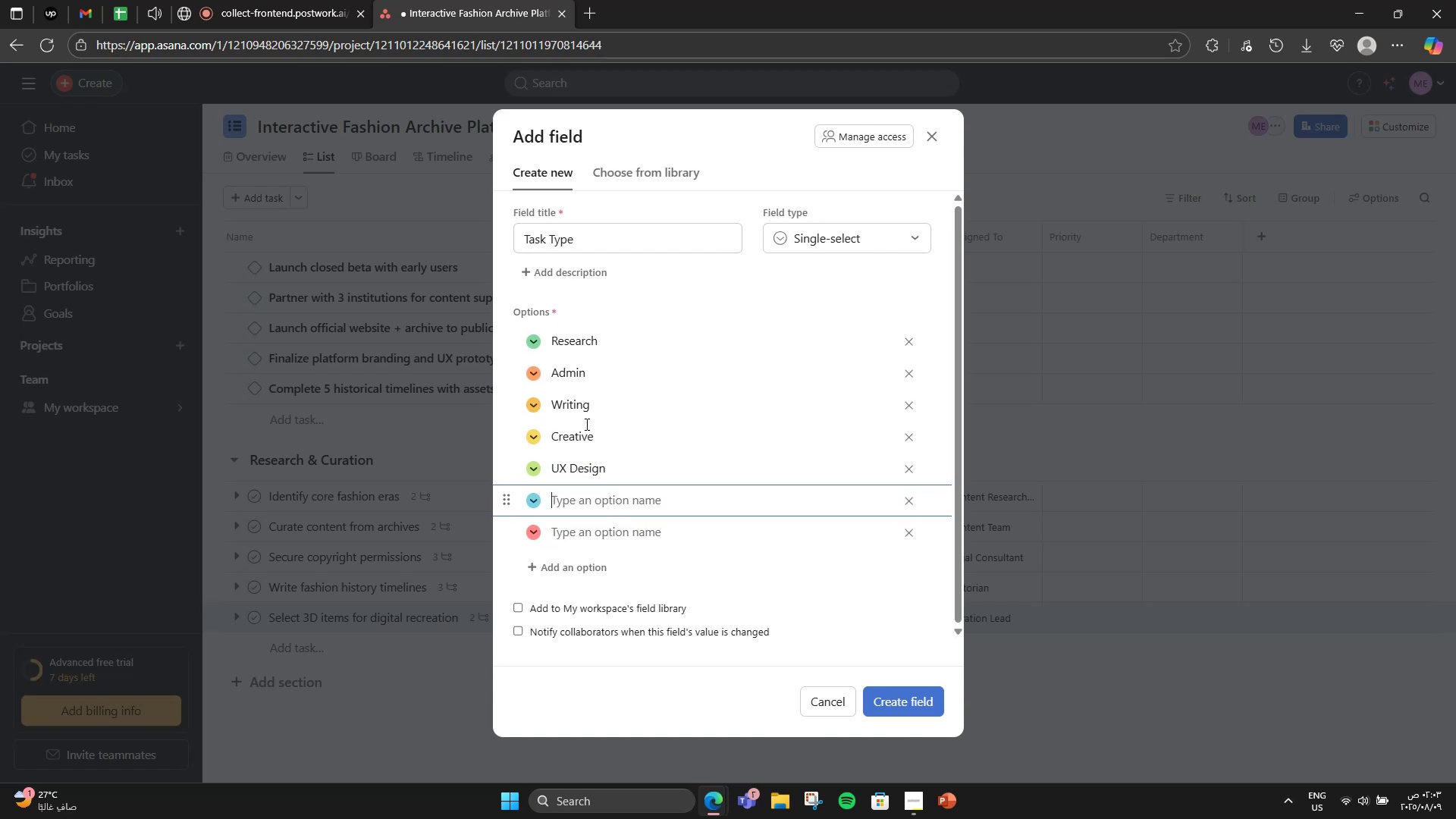 
type(Techanical )
 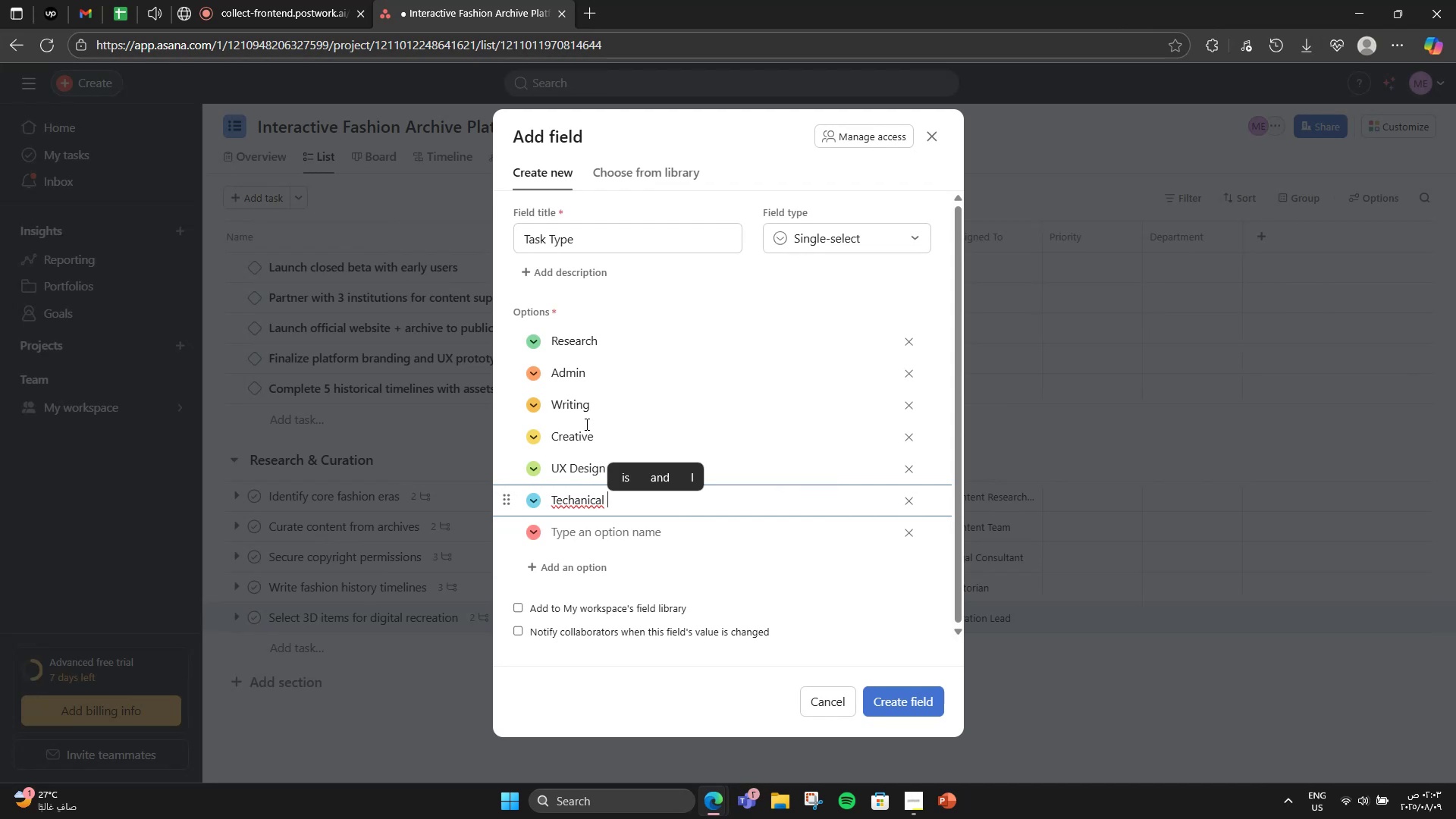 
hold_key(key=Backspace, duration=0.67)
 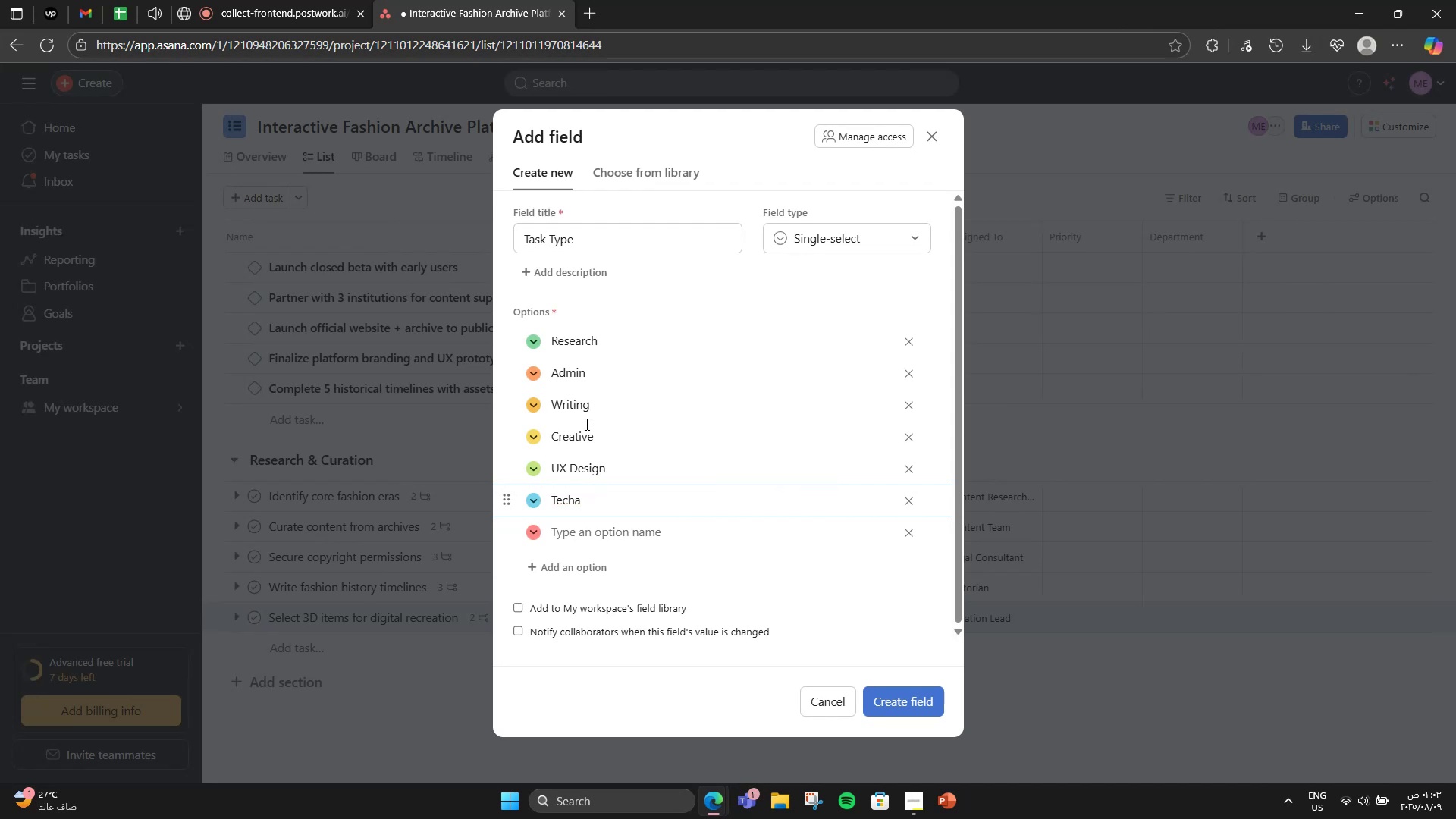 
key(Backspace)
type(nical )
key(Backspace)
 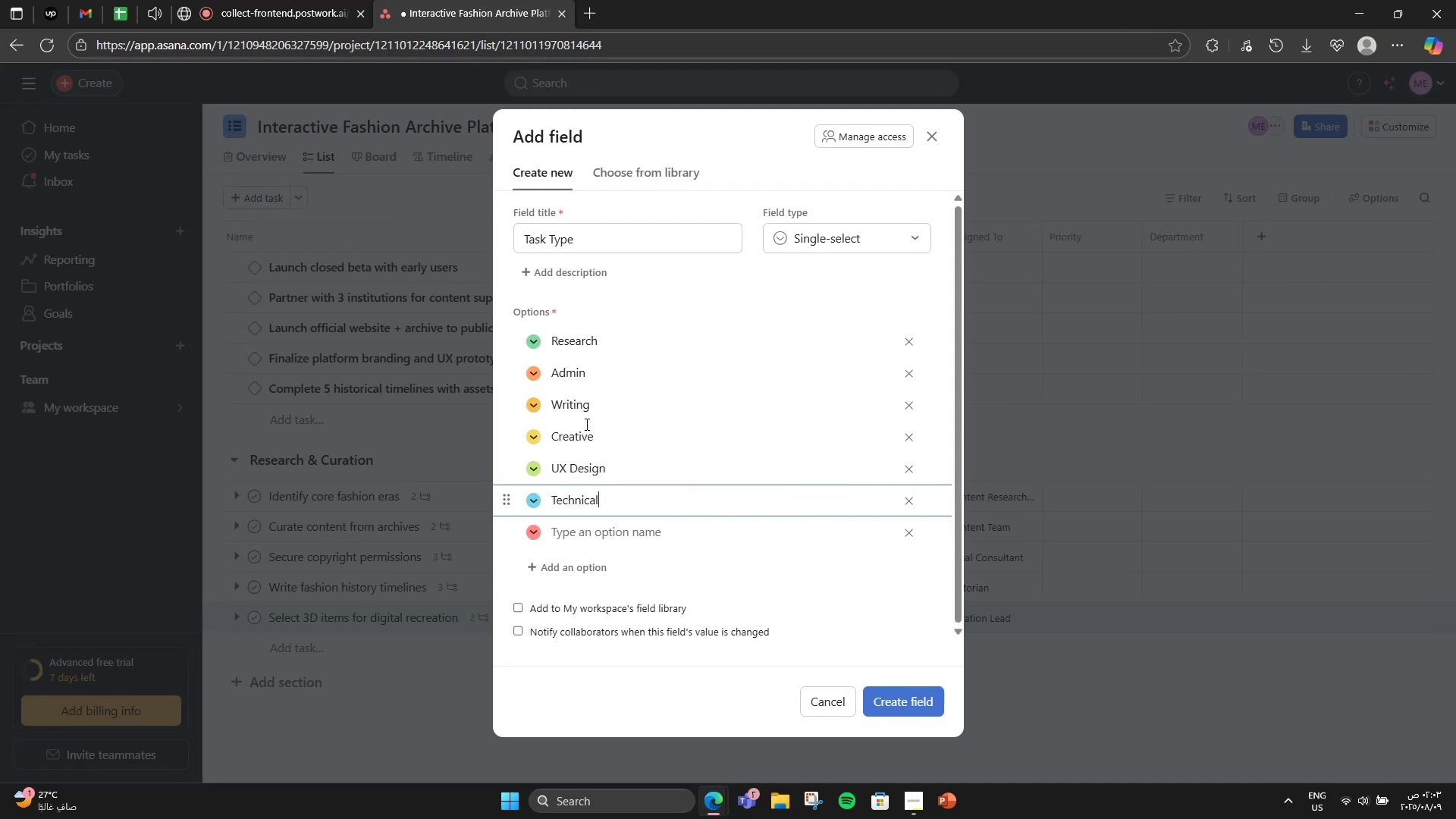 
key(Enter)
 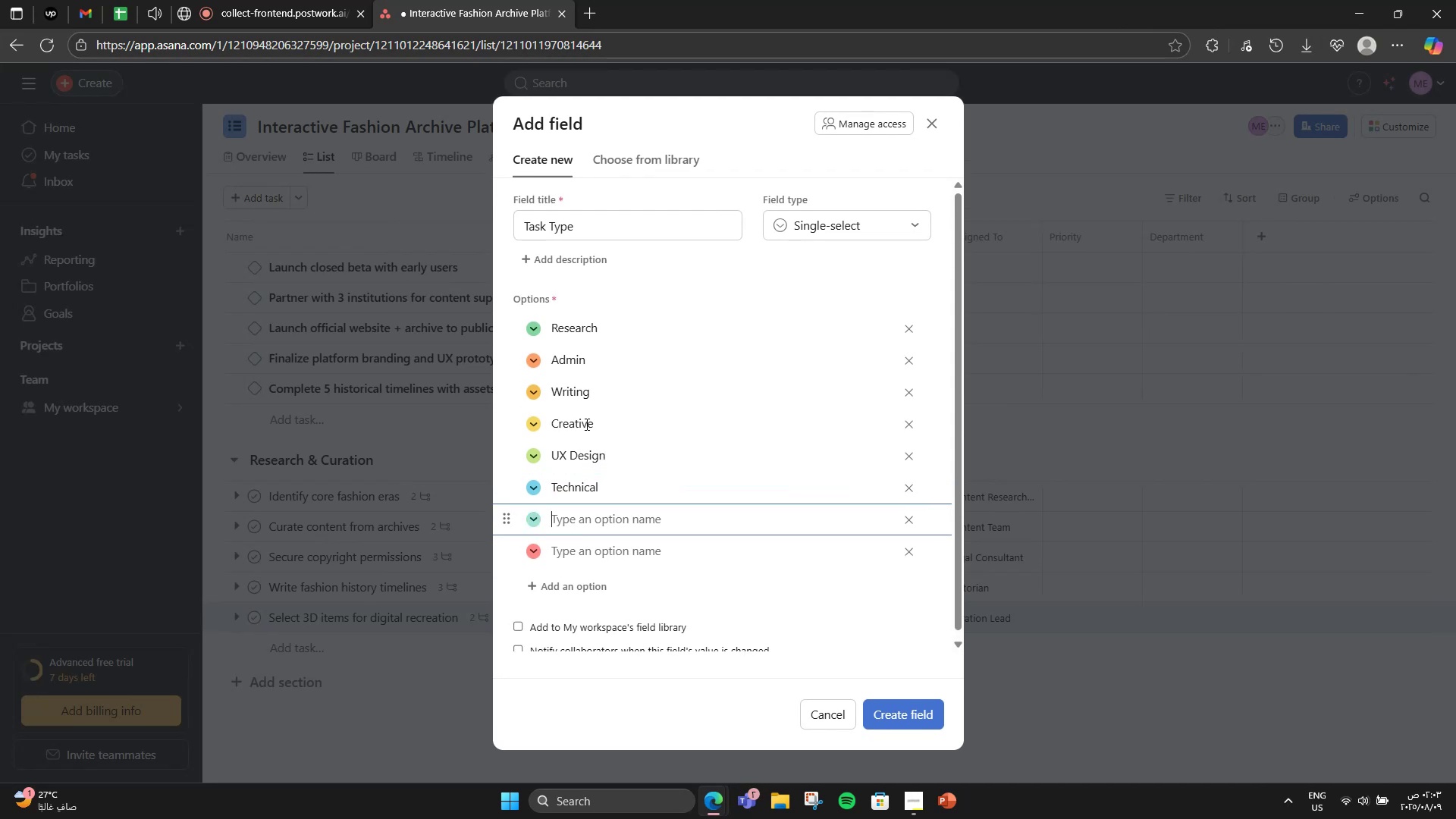 
type(UI Design)
 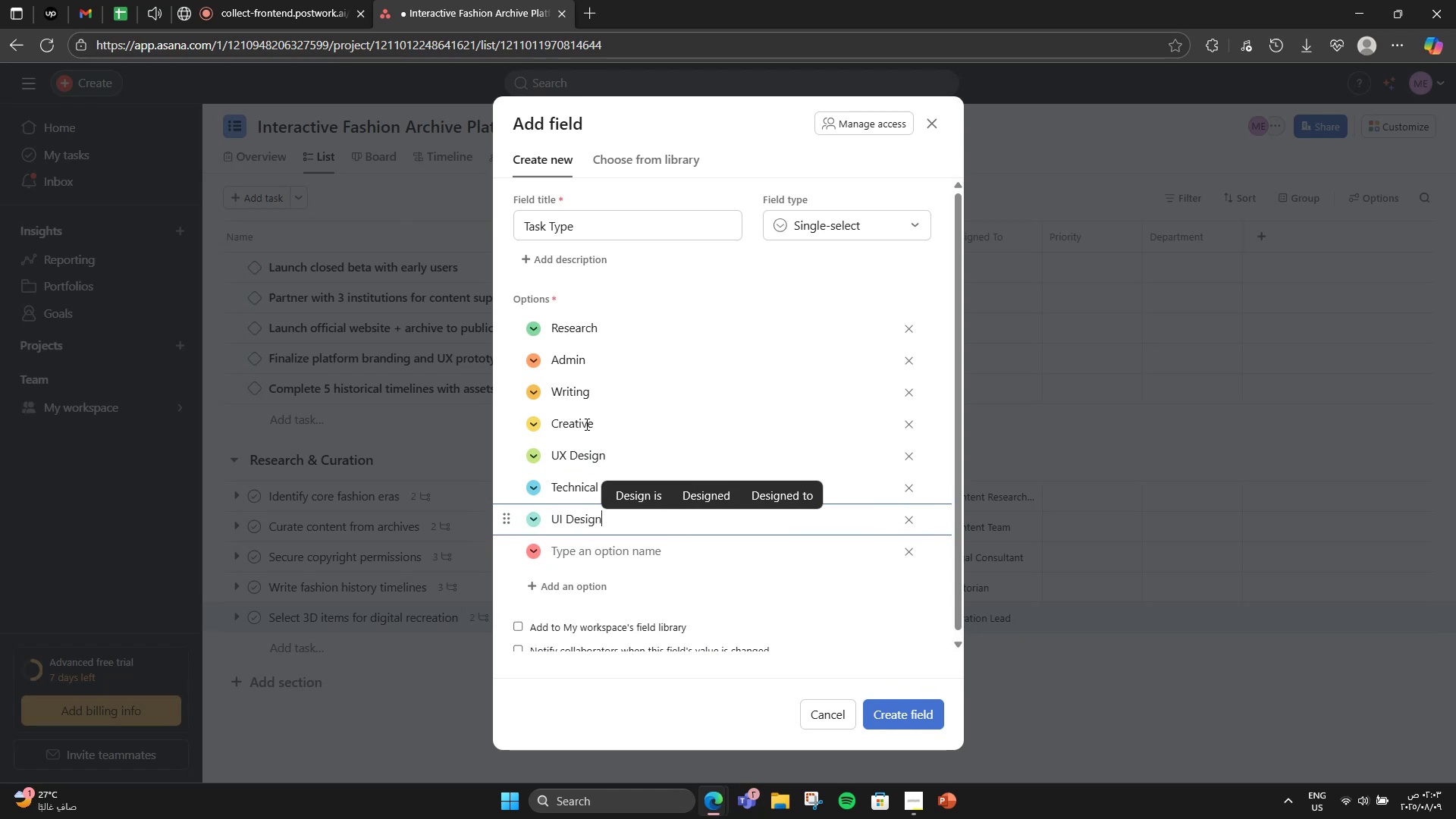 
key(Enter)
 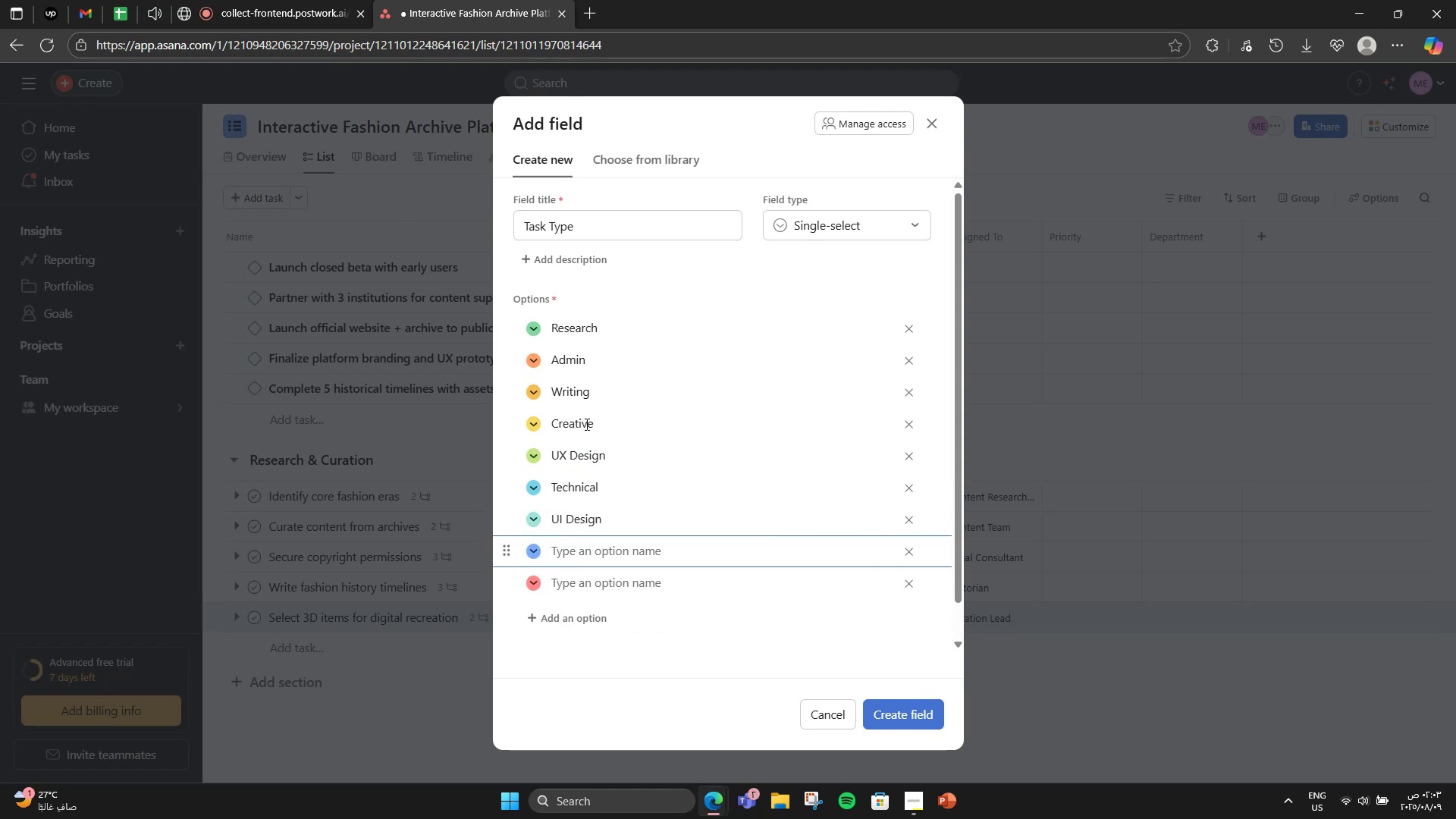 
type(QA)
 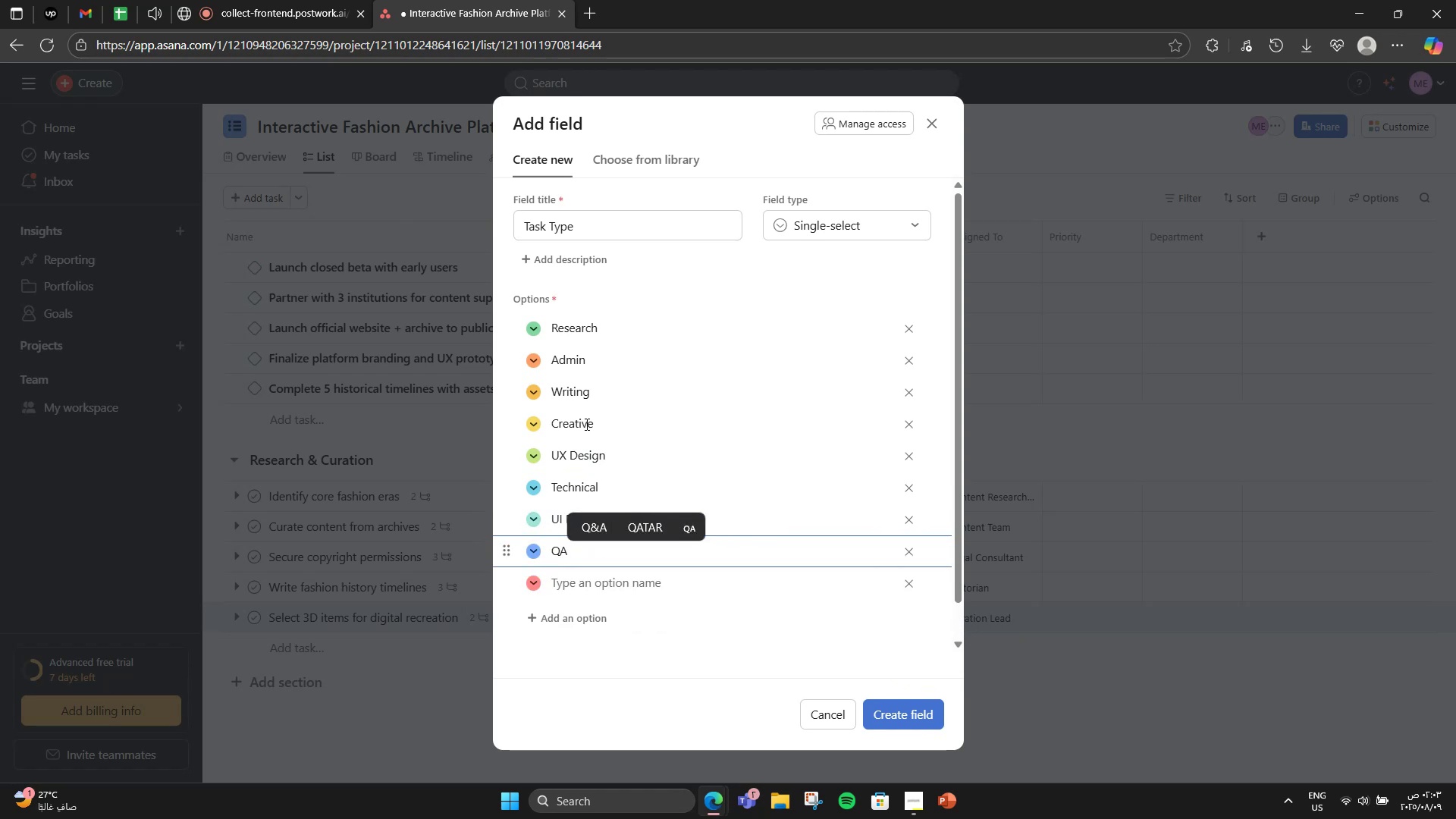 
key(Enter)
 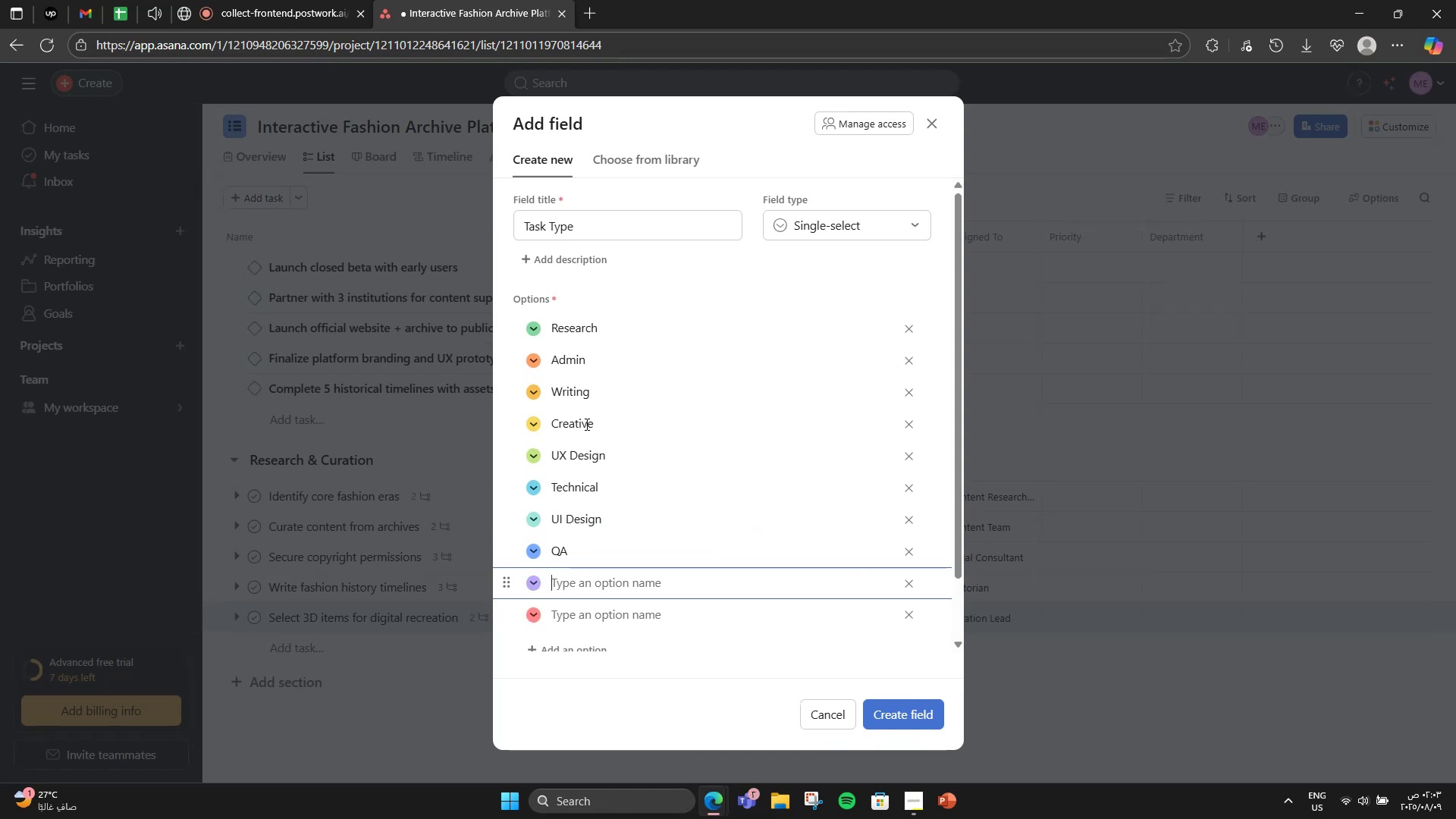 
type(Campaign)
 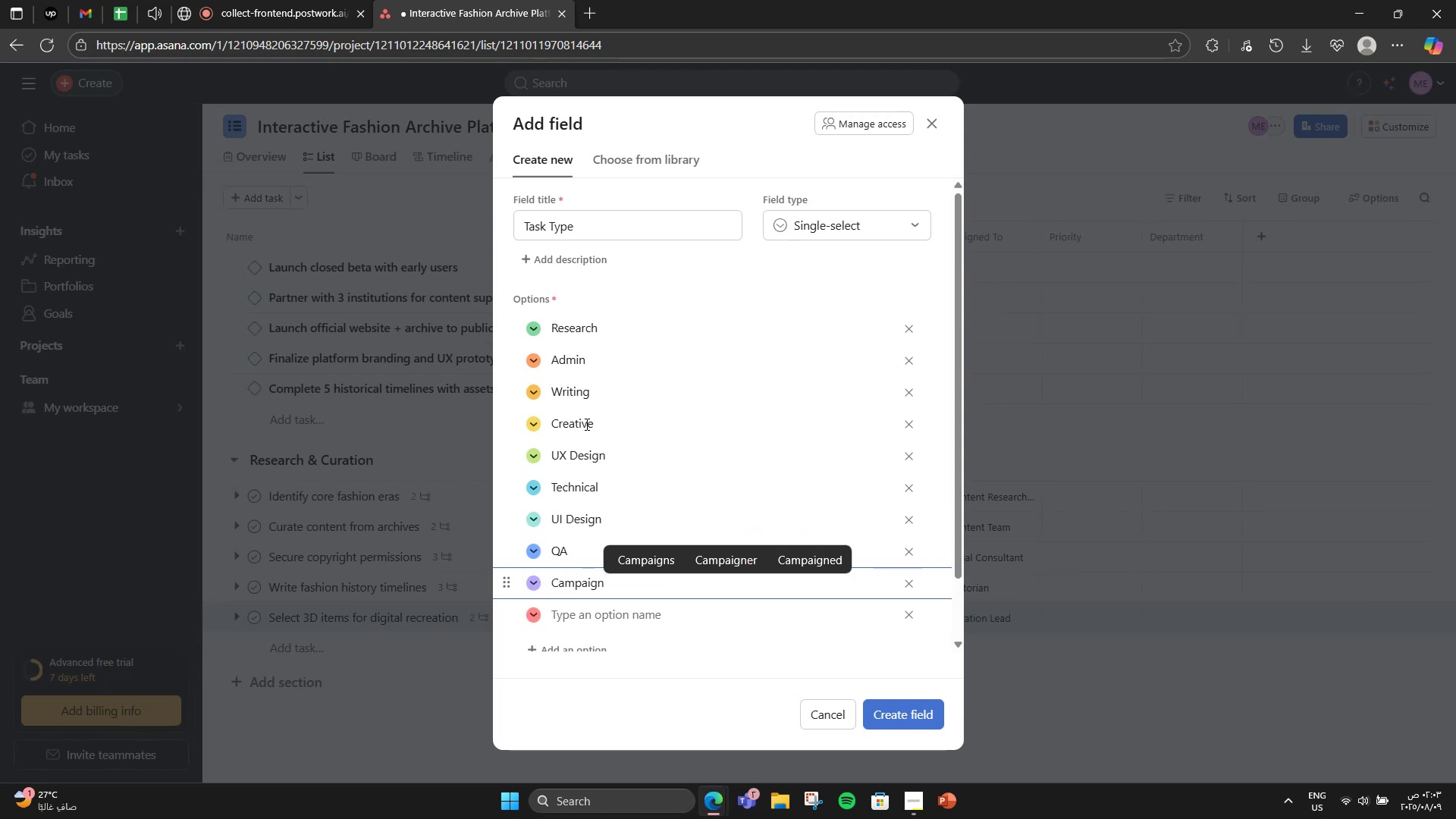 
key(Enter)
 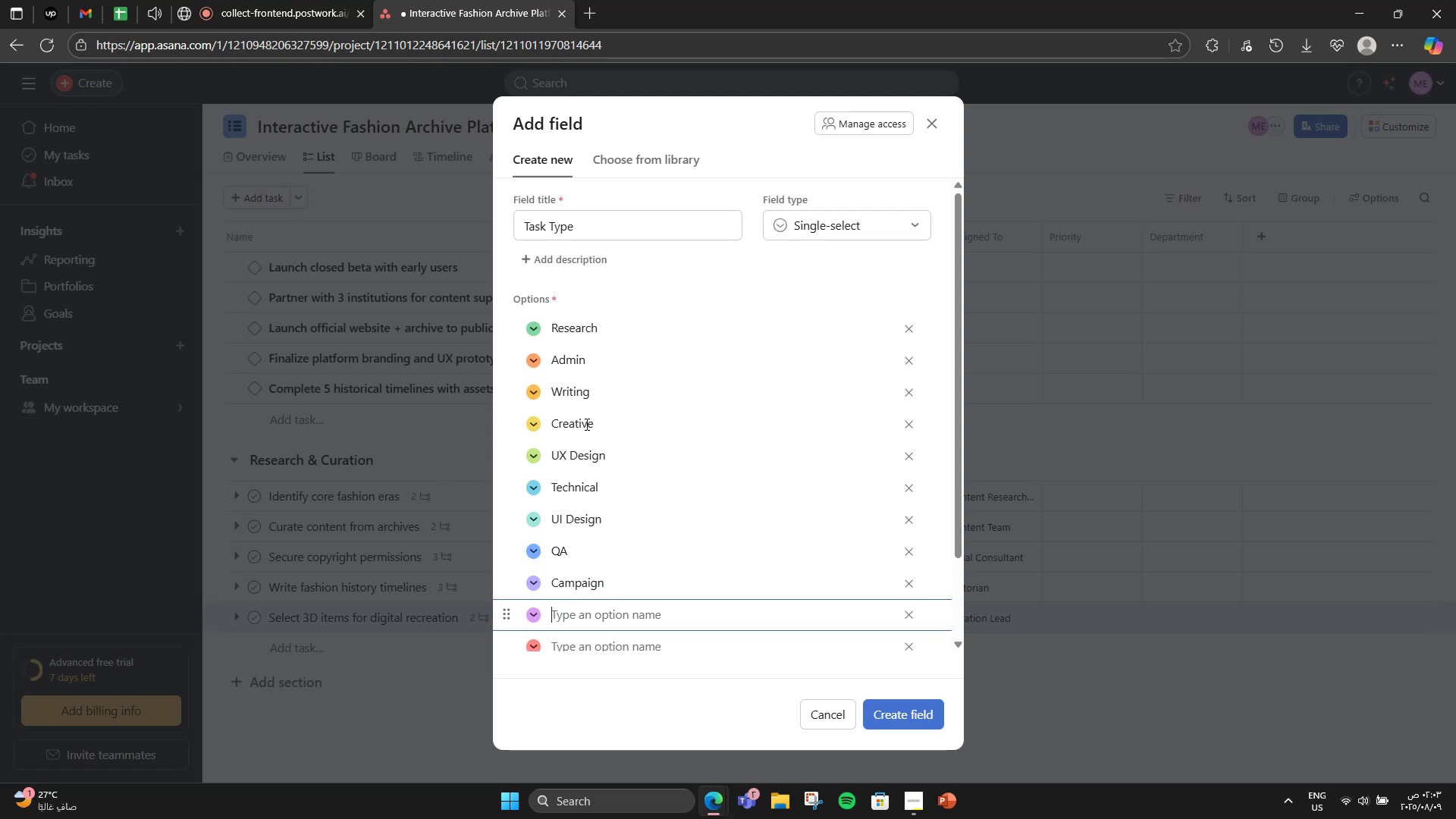 
type(Dev)
 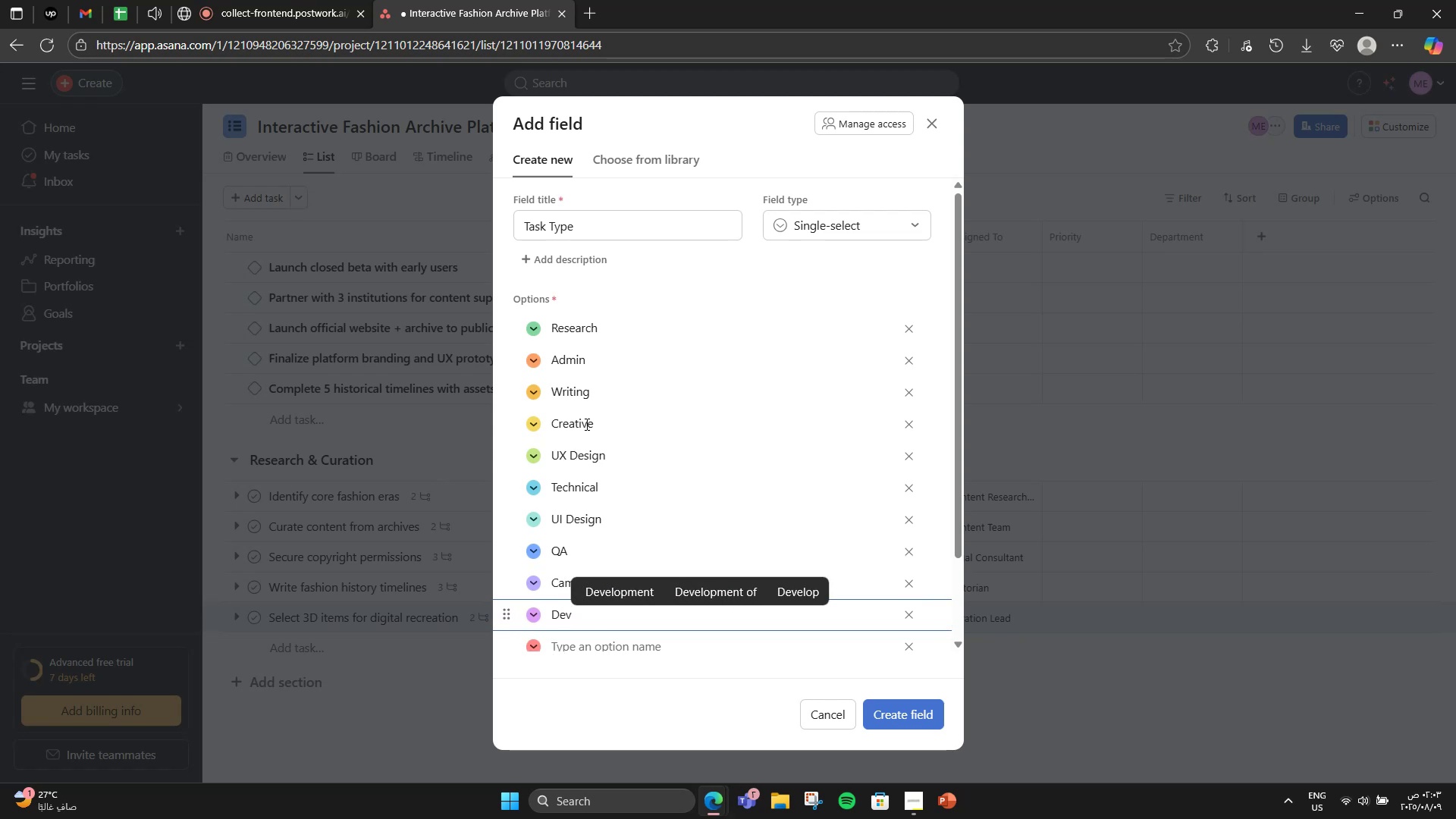 
key(Enter)
 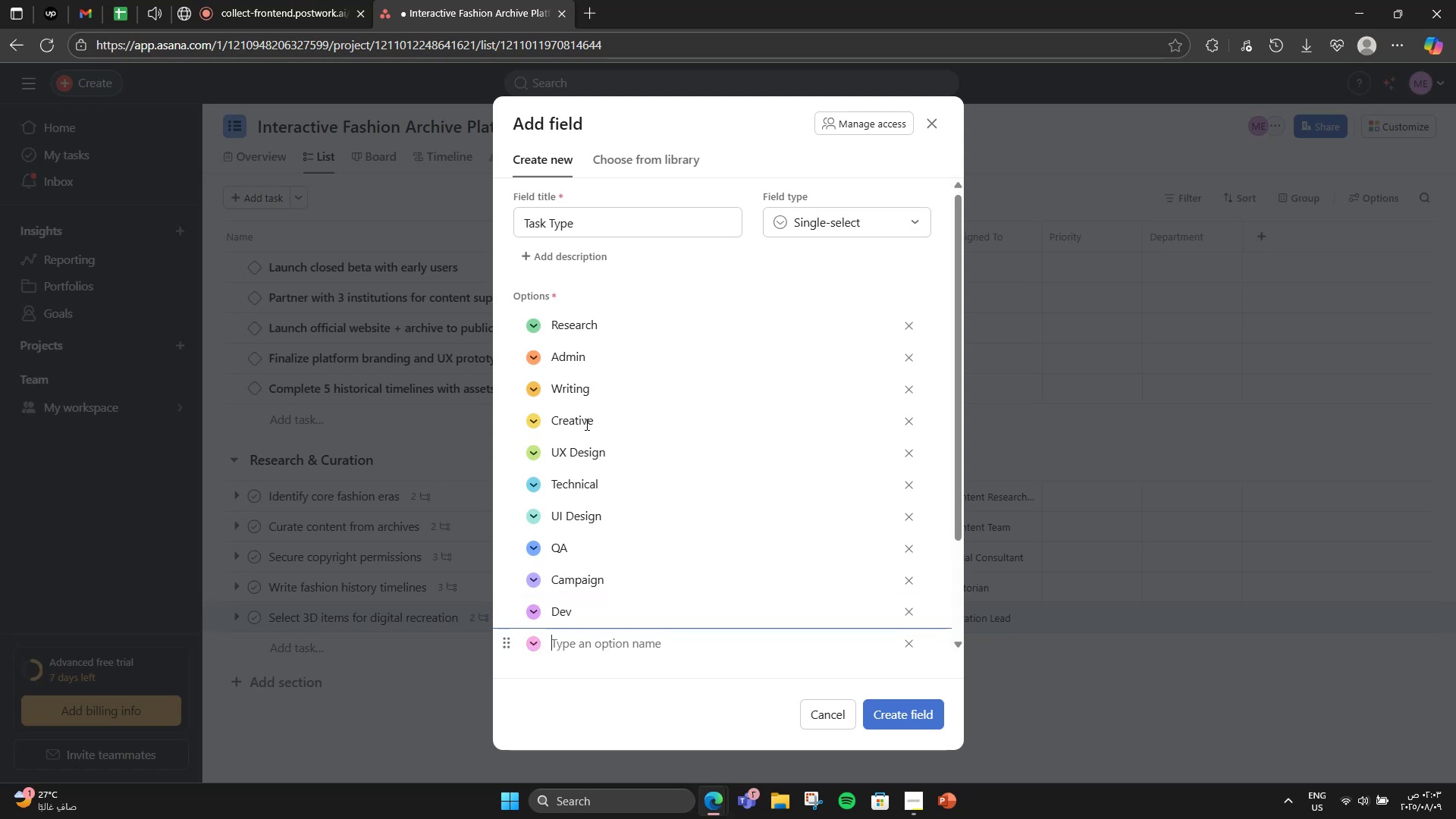 
type(UC)
key(Backspace)
type(X/Content)
 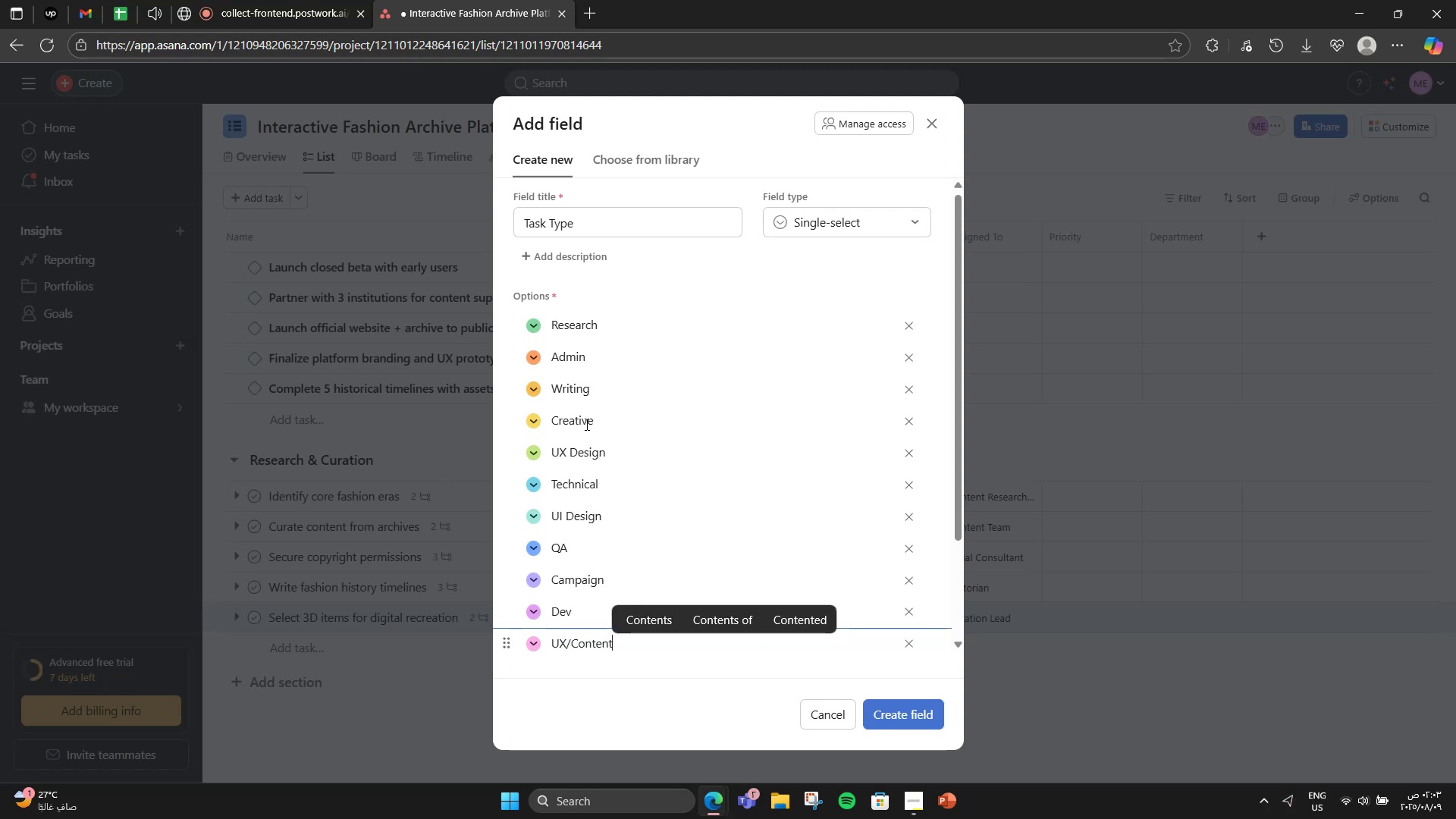 
wait(6.0)
 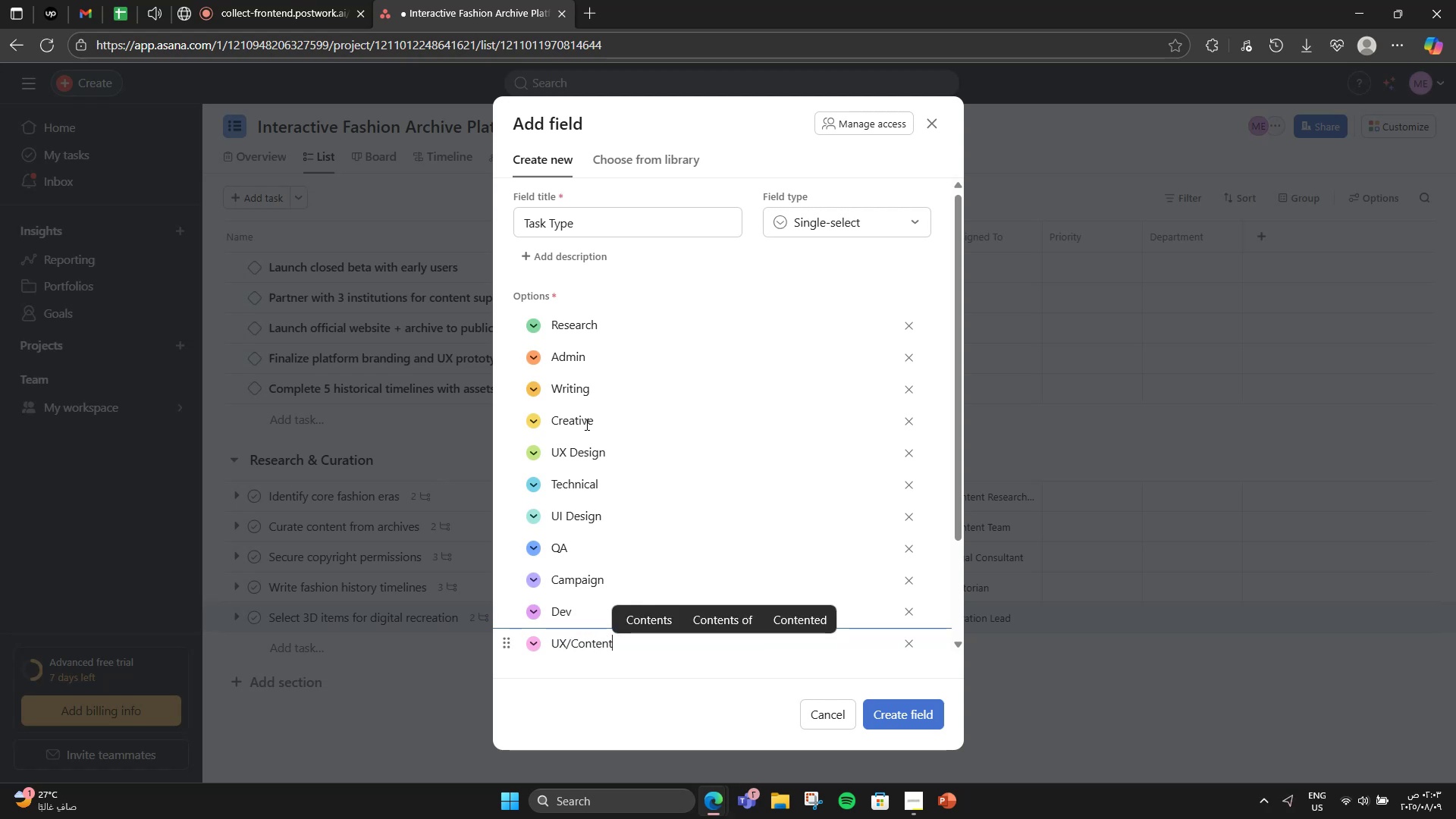 
key(Enter)
 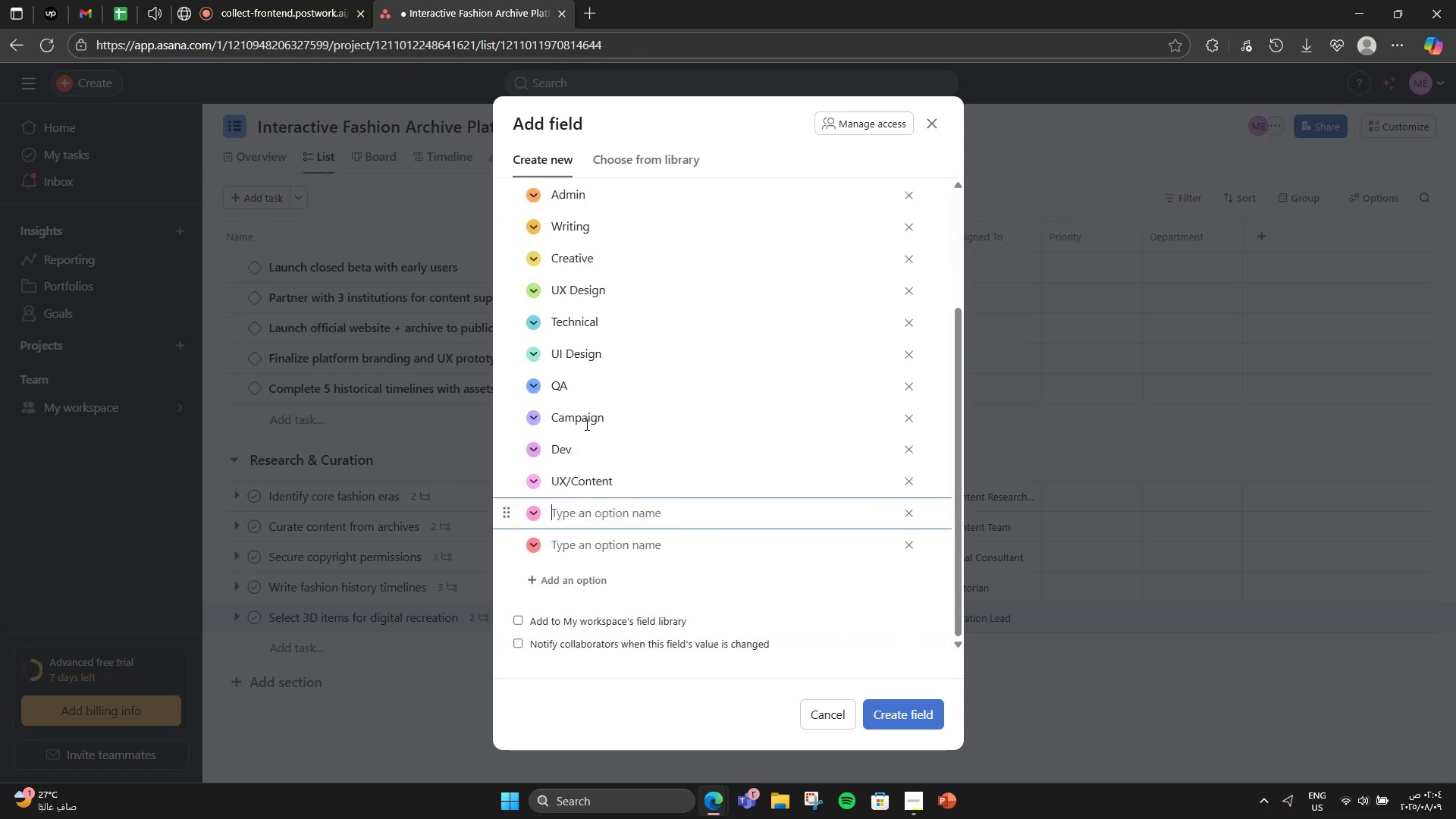 
type(Outreach)
 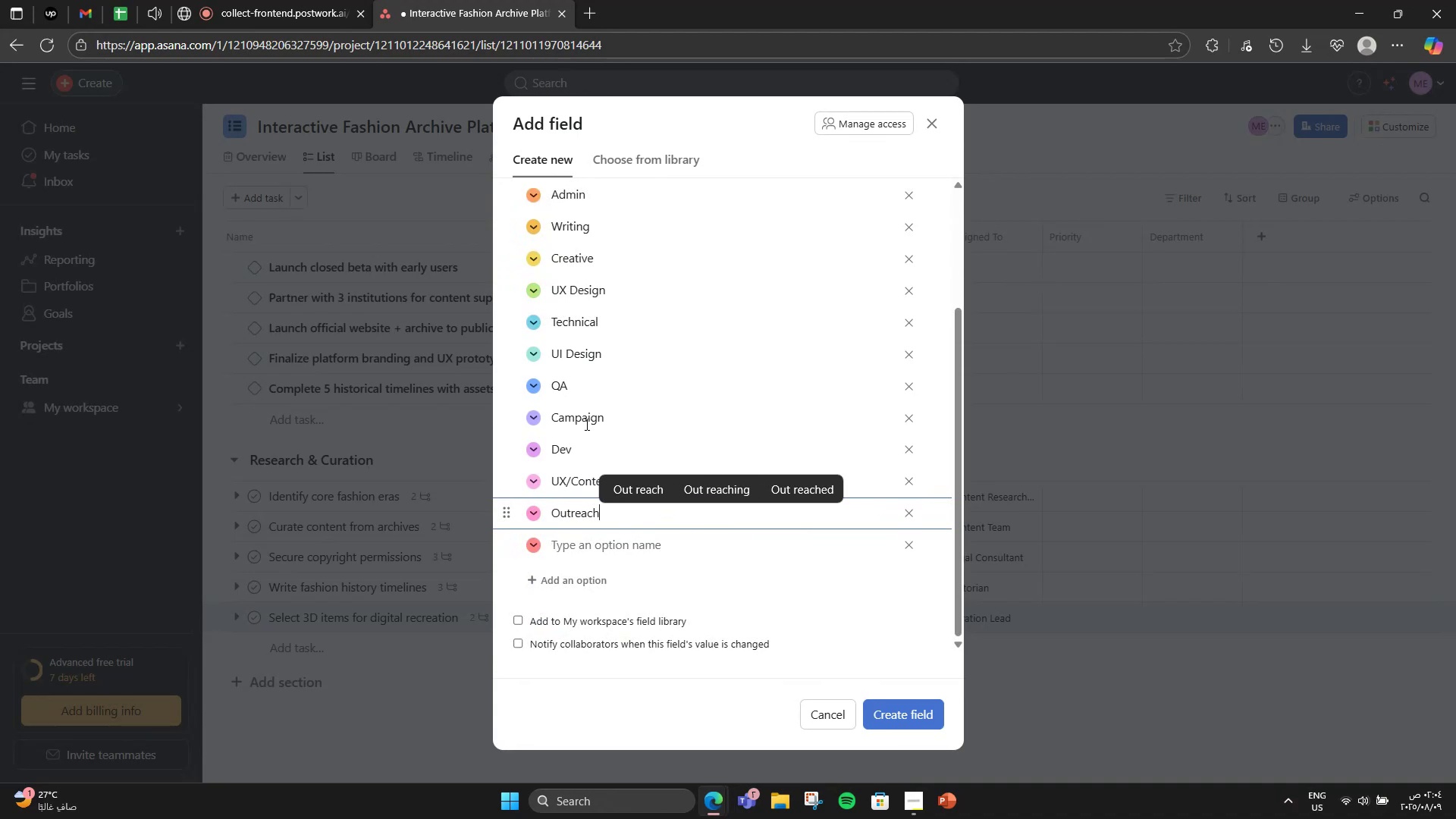 
key(Enter)
 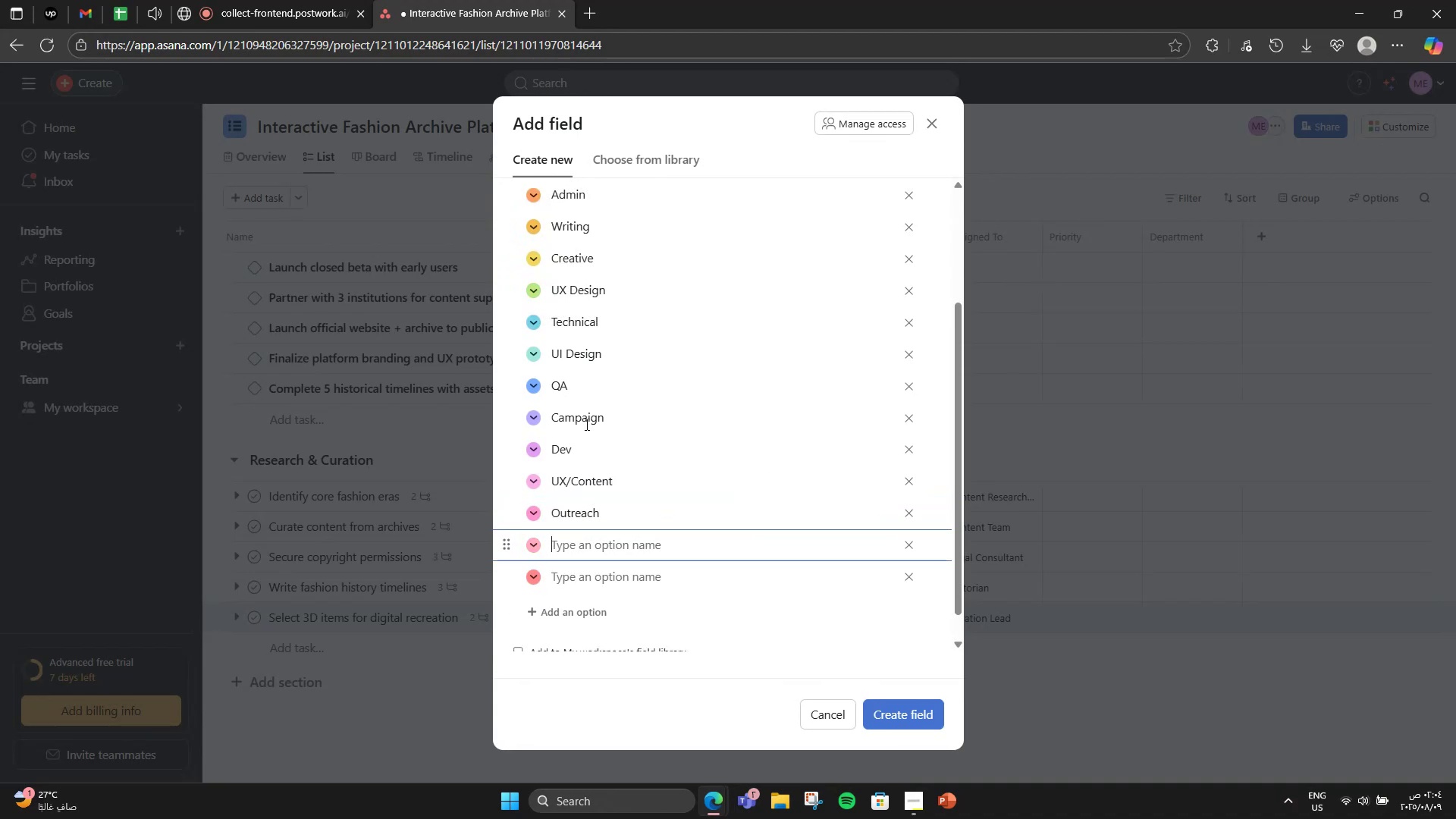 
wait(6.39)
 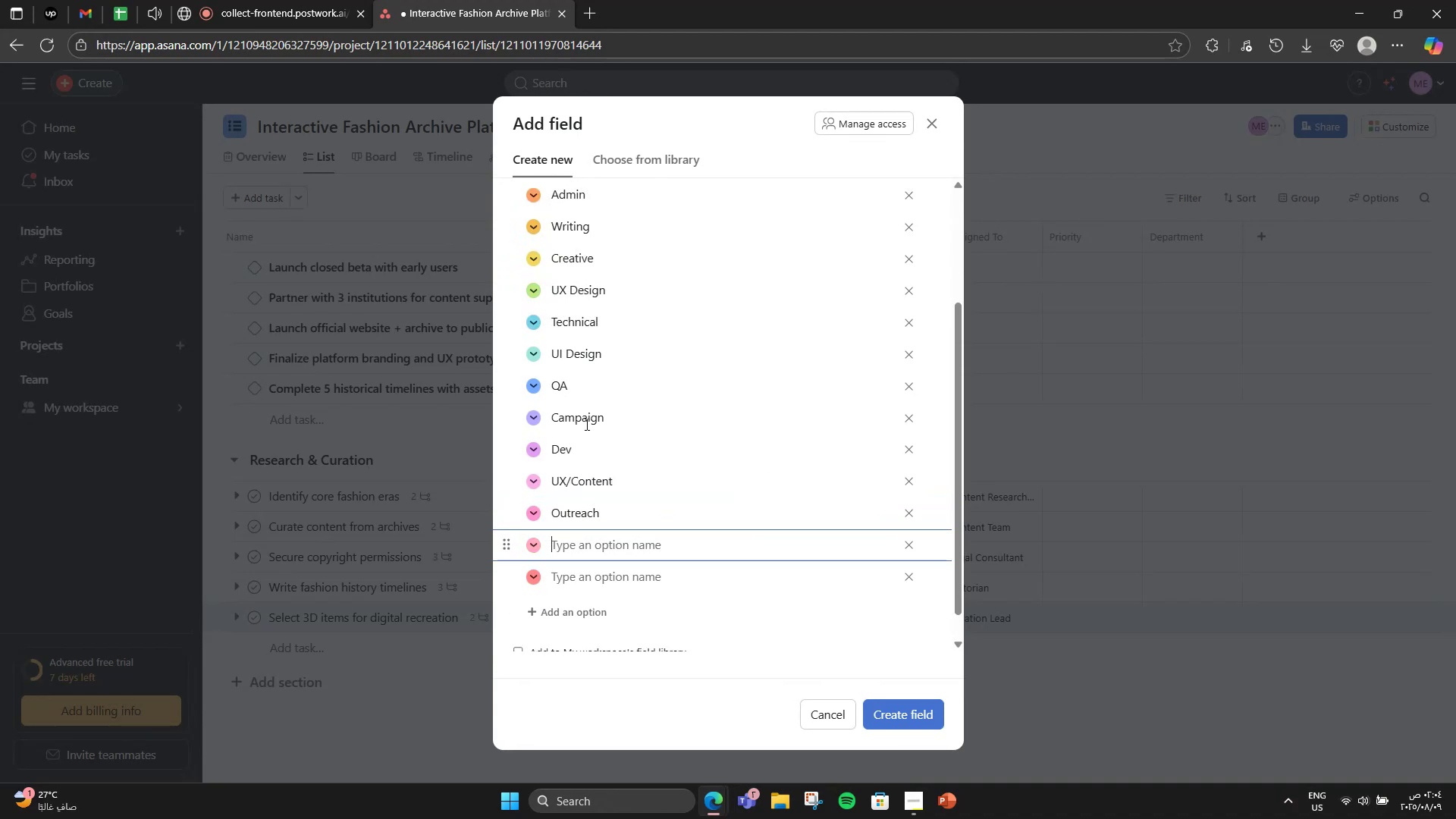 
type(Event)
 